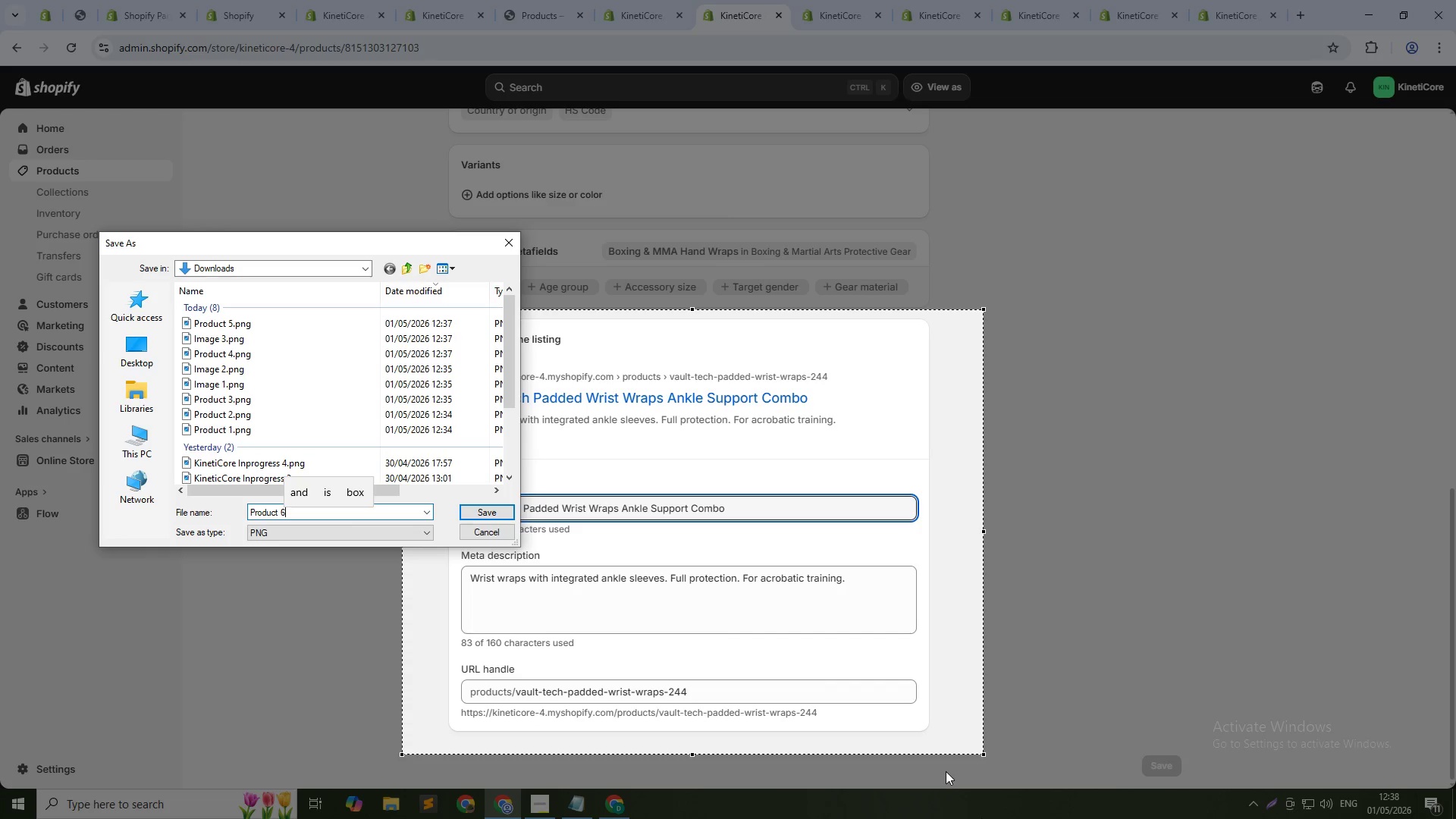 
key(Enter)
 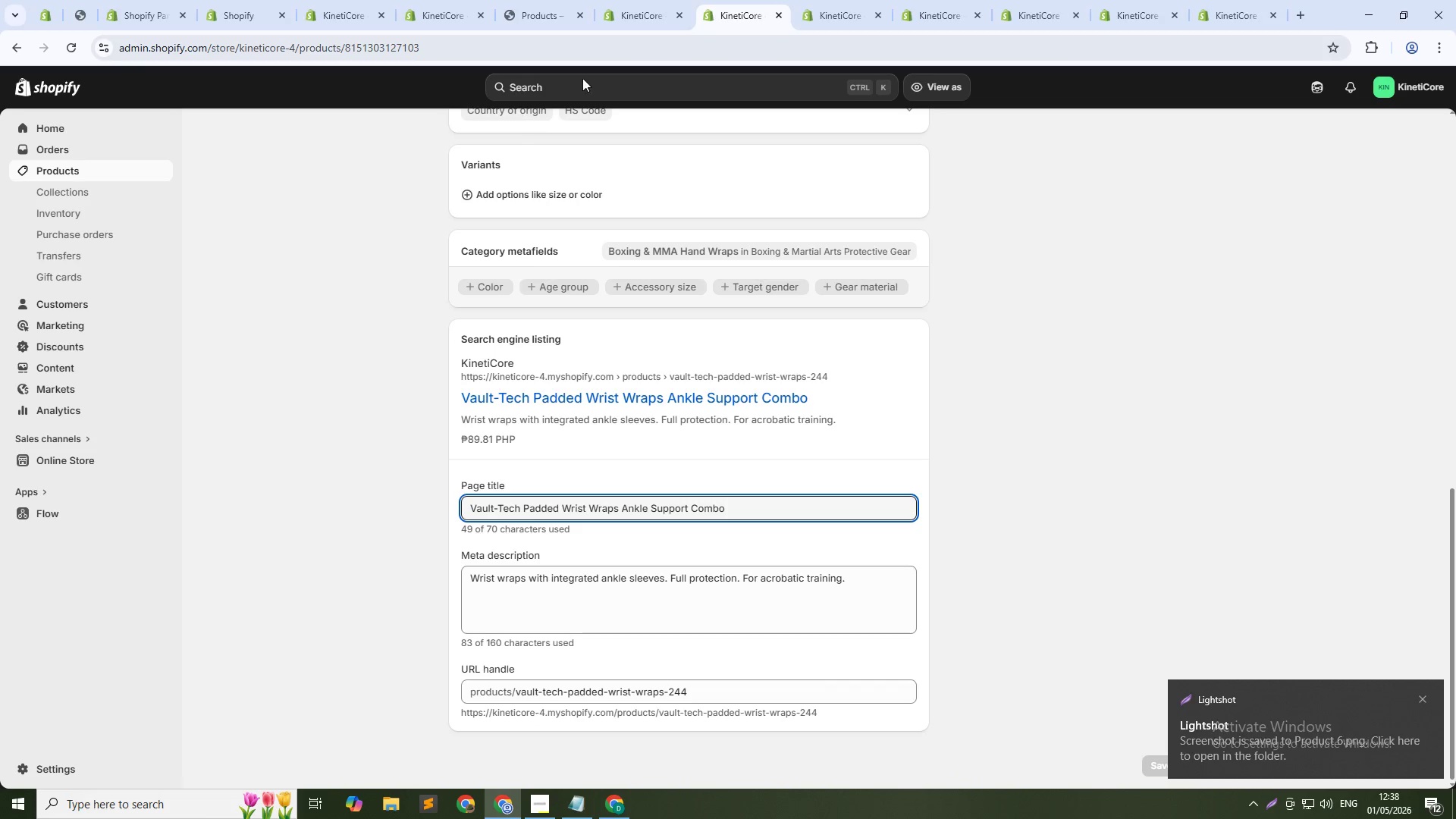 
scroll: coordinate [457, 225], scroll_direction: up, amount: 12.0
 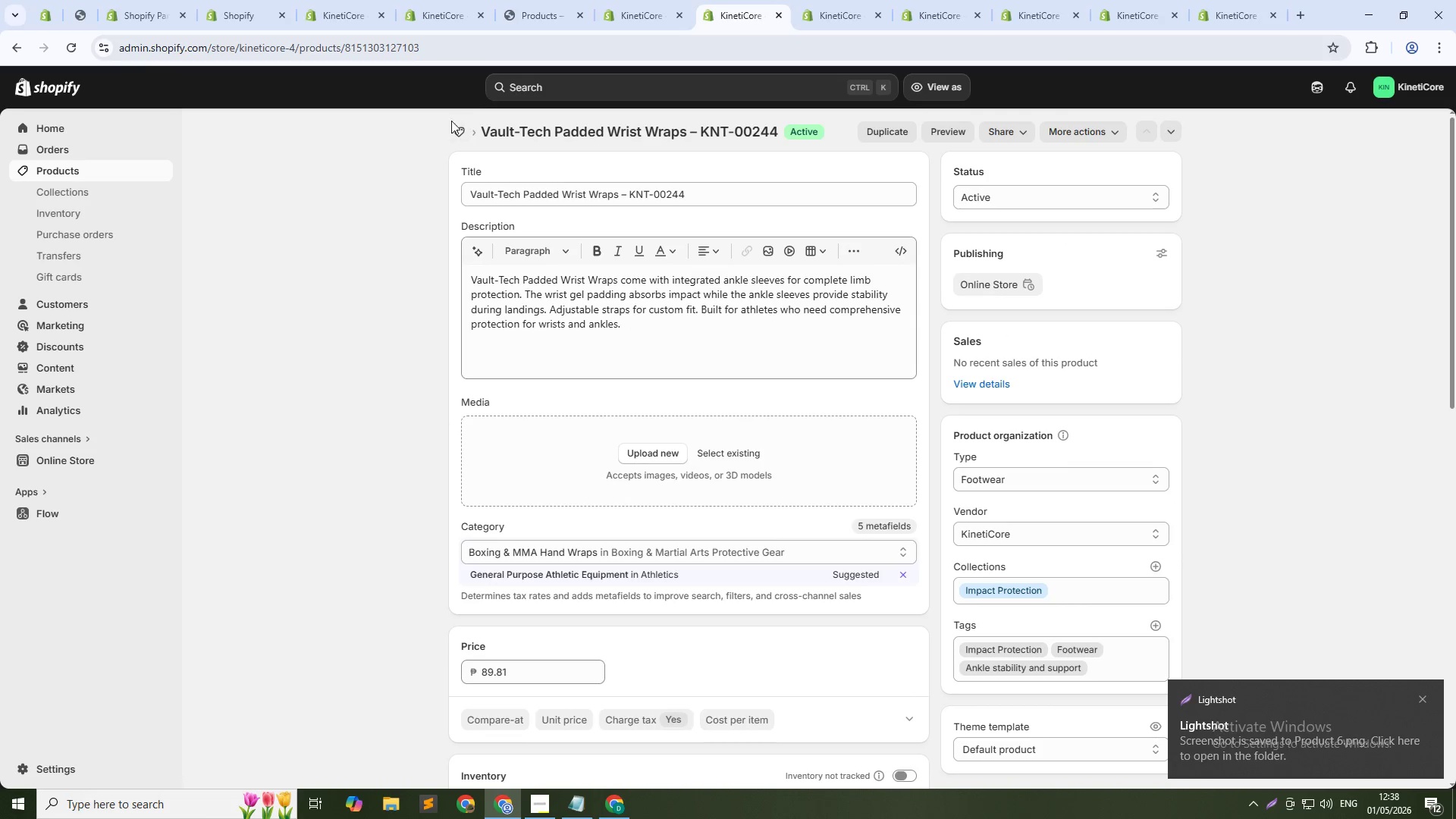 
left_click([450, 134])
 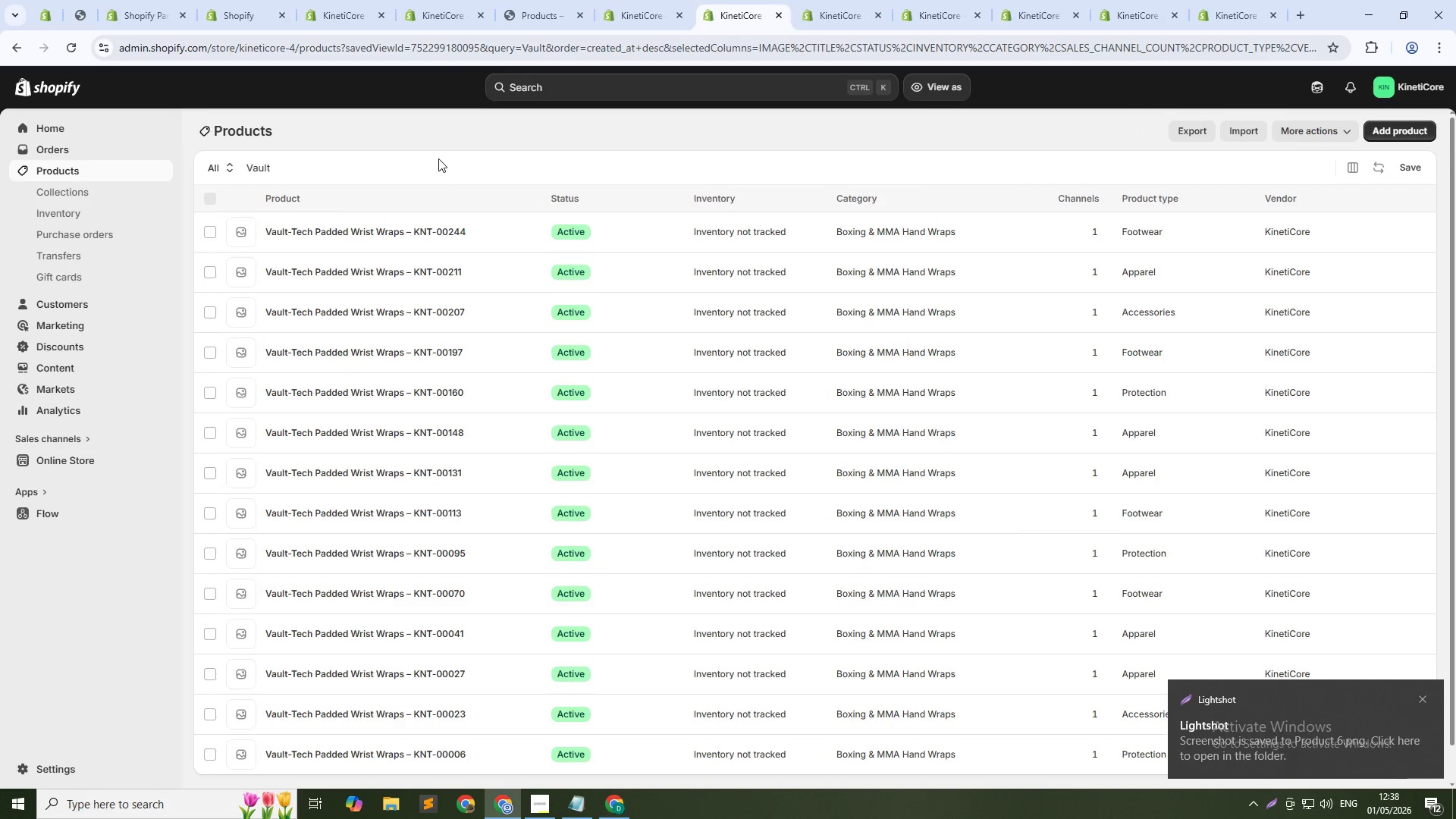 
hold_key(key=ControlLeft, duration=0.81)
left_click([360, 234])
 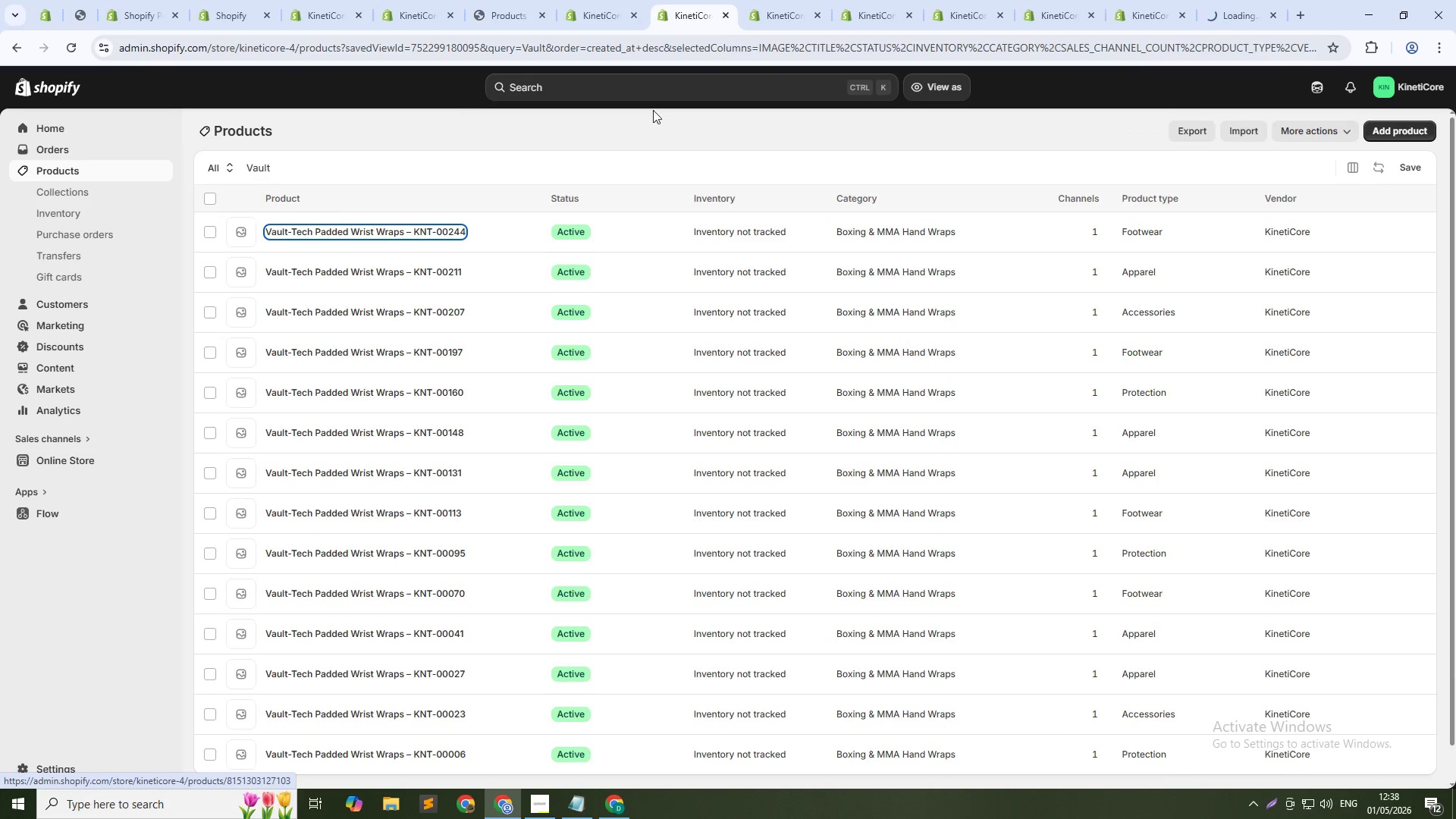 
hold_key(key=ControlLeft, duration=1.78)
left_click([304, 164])
 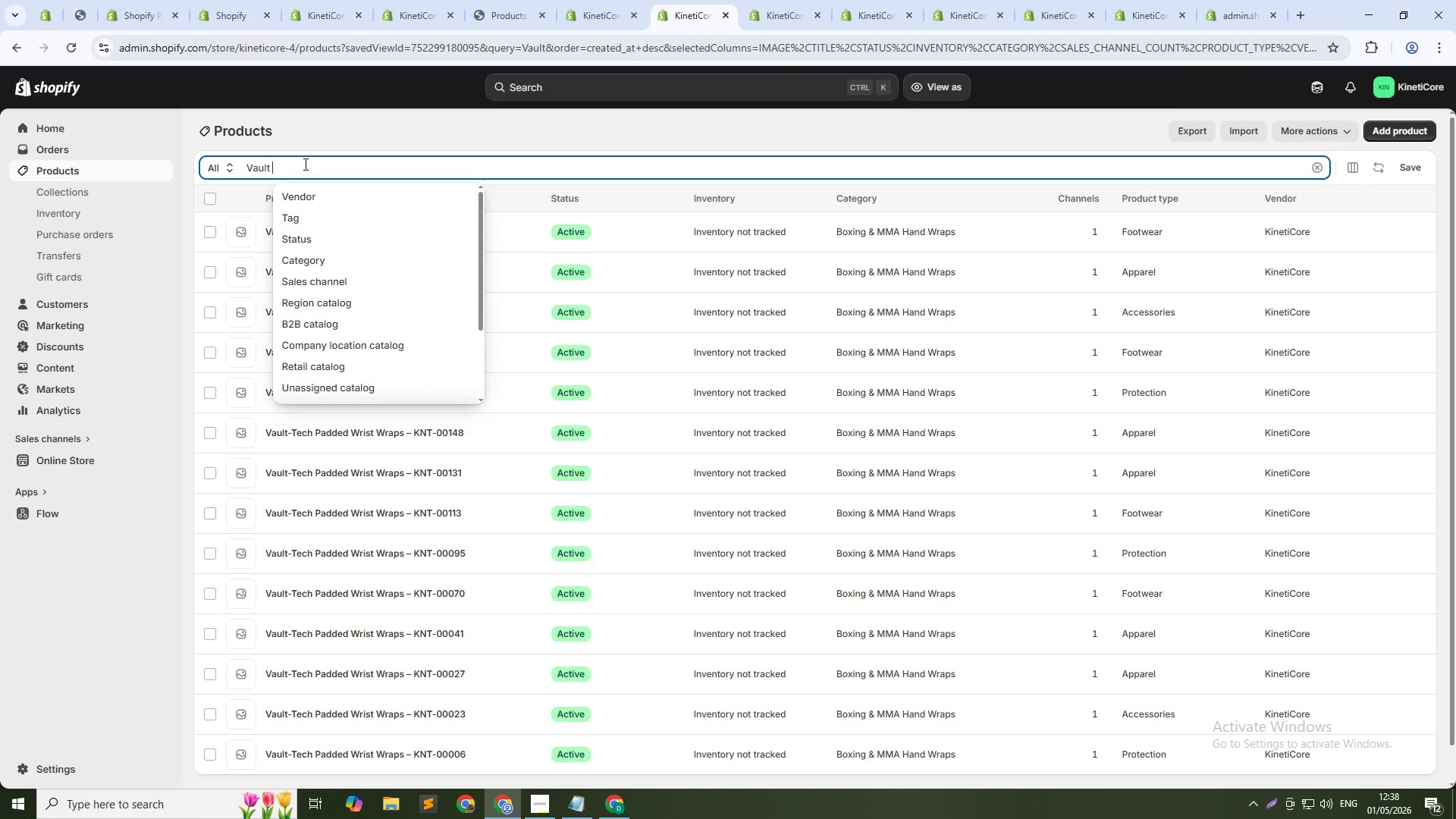 
key(Control+A)
 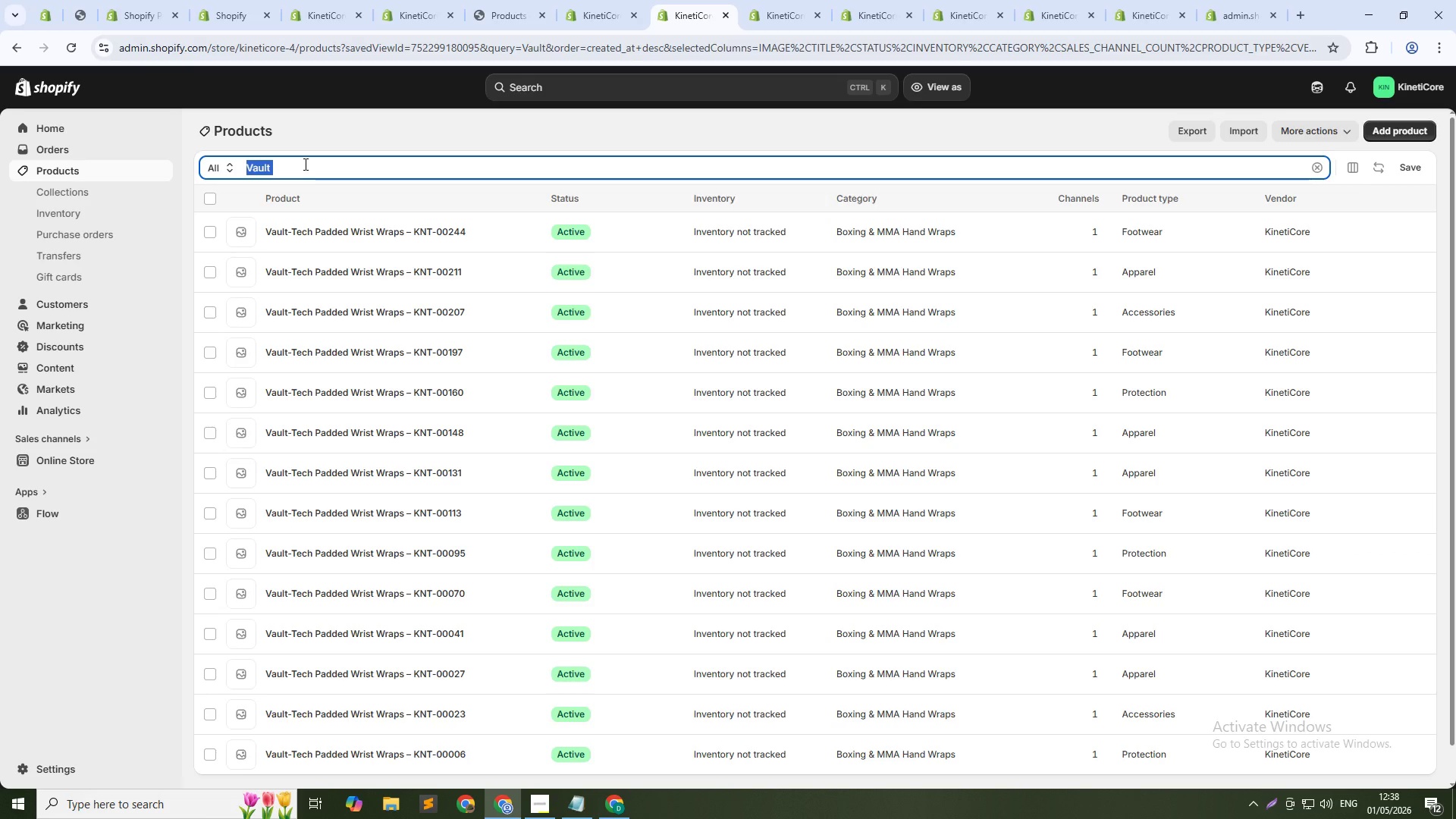 
type(Aero-Fle)
 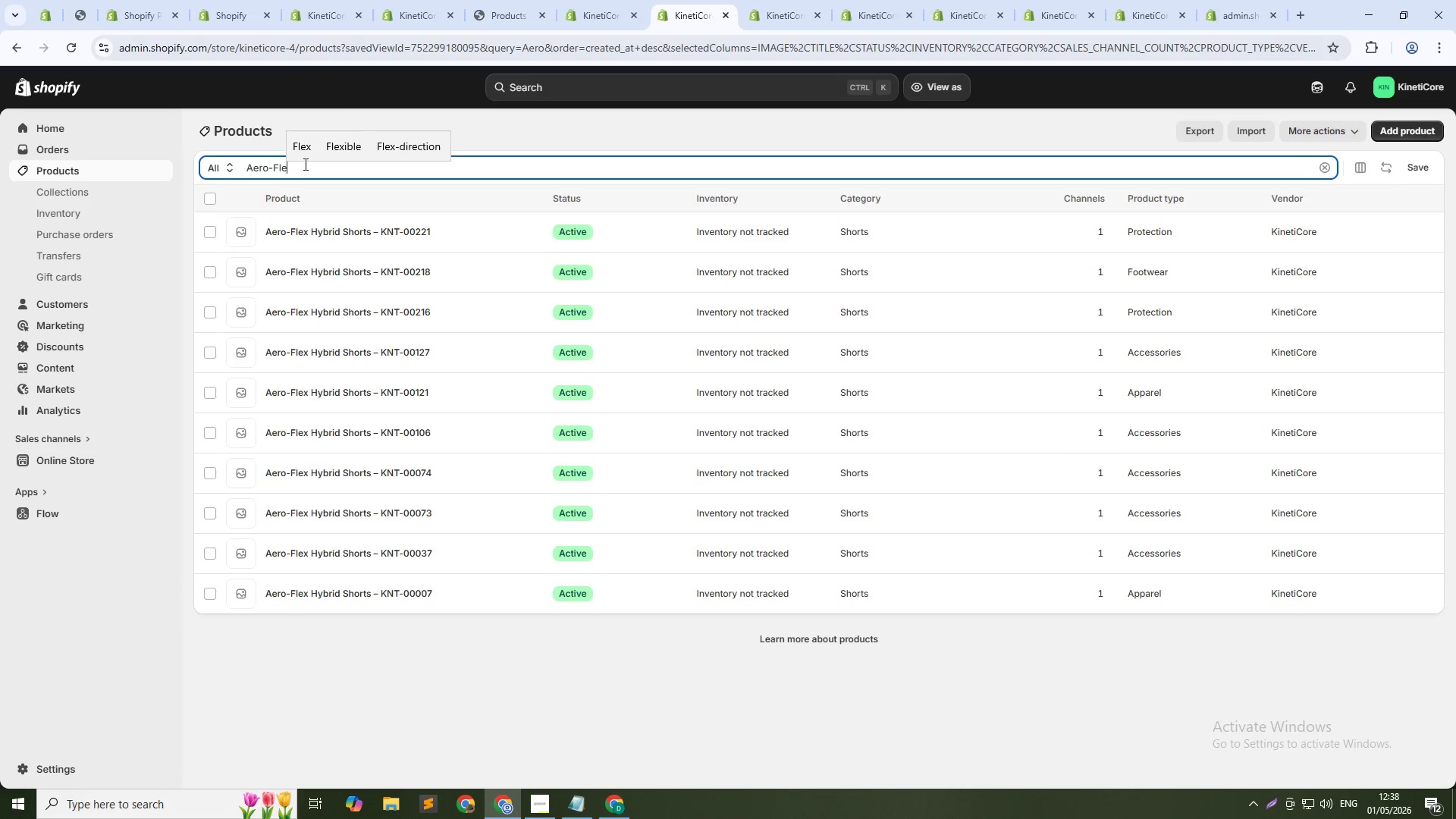 
hold_key(key=ControlLeft, duration=1.5)
left_click([350, 234])
 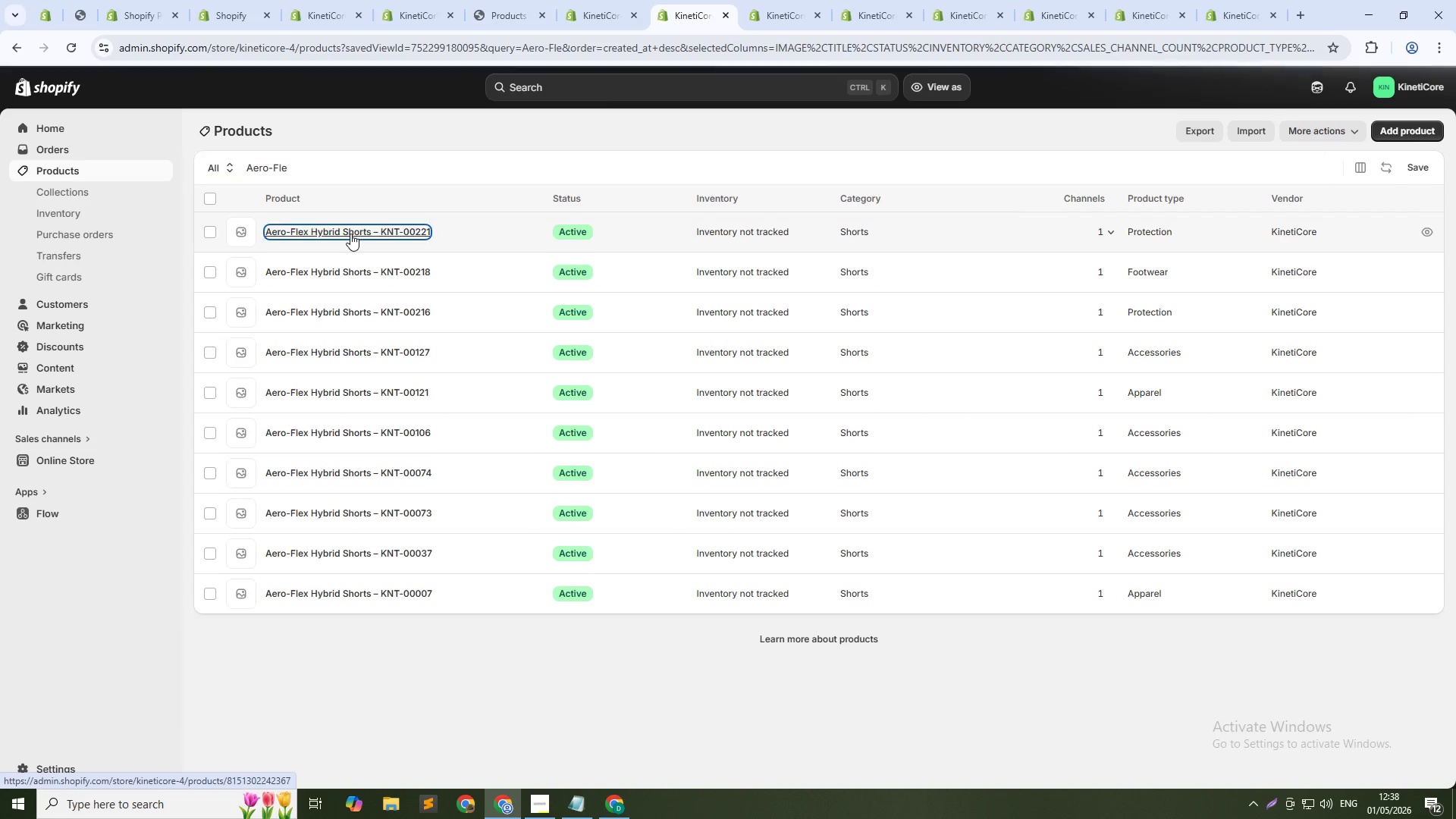 
hold_key(key=ControlLeft, duration=0.53)
 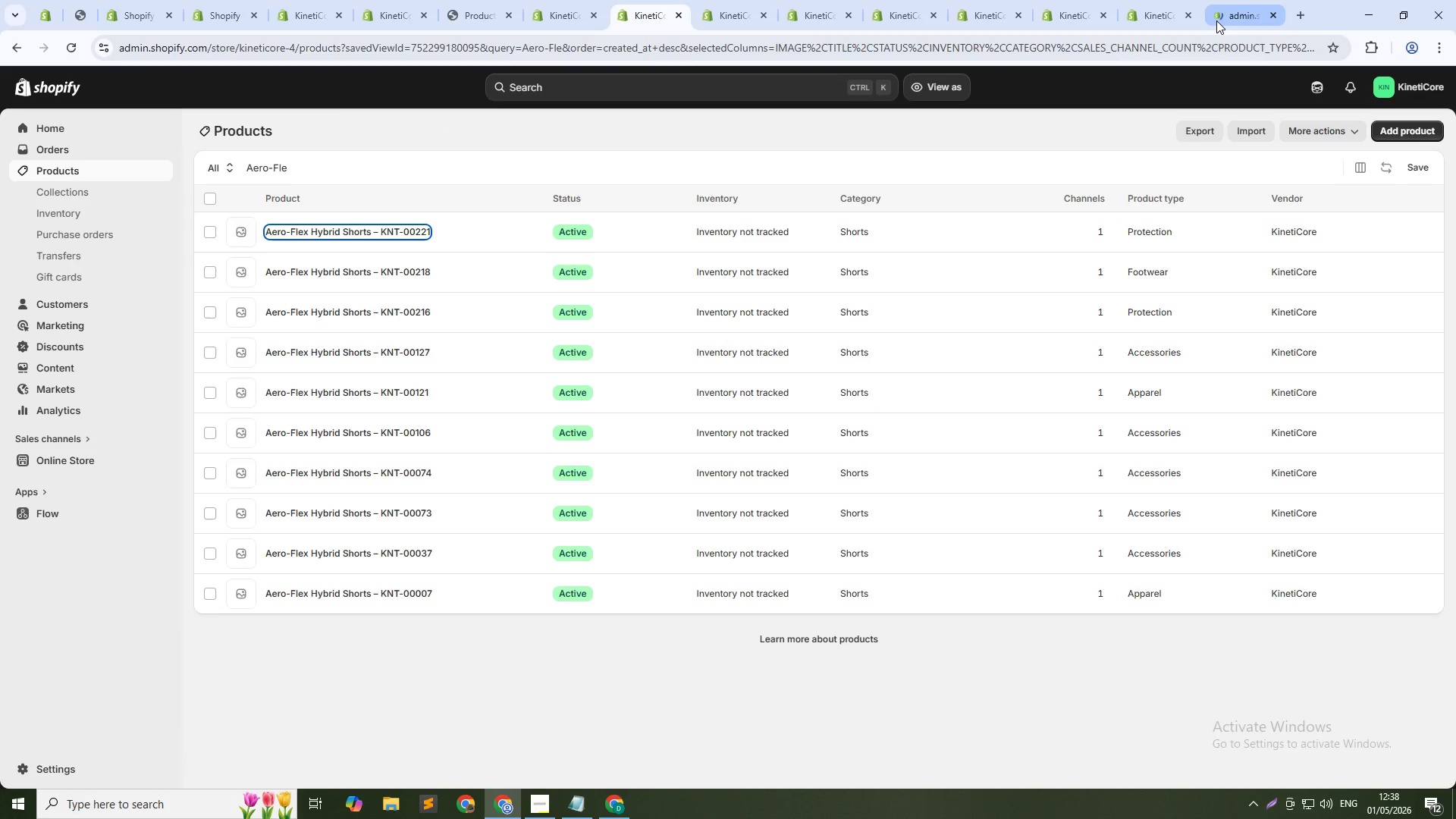 
hold_key(key=ControlLeft, duration=26.72)
left_click([1228, 20])
 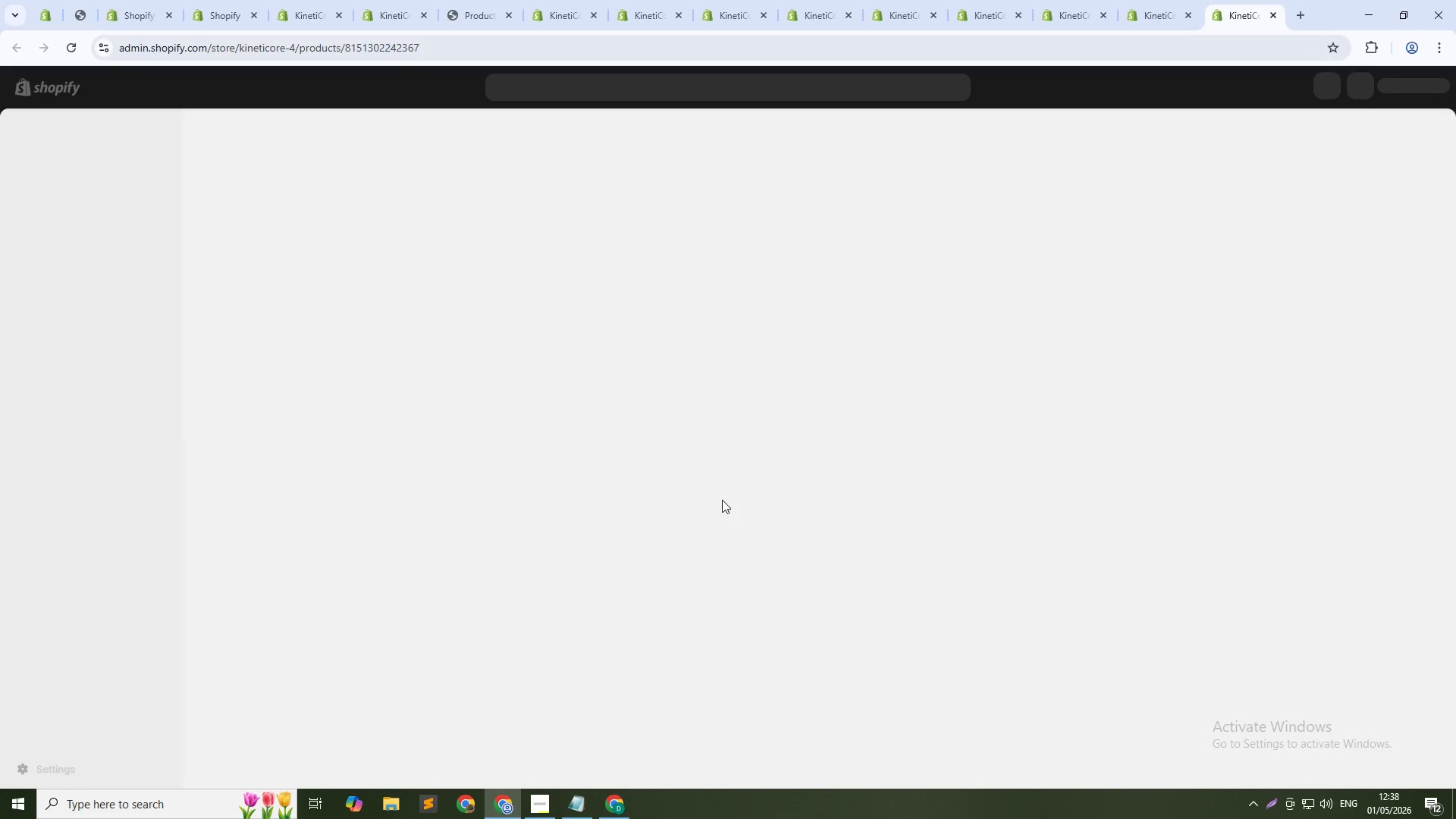 
scroll: coordinate [833, 630], scroll_direction: down, amount: 21.0
 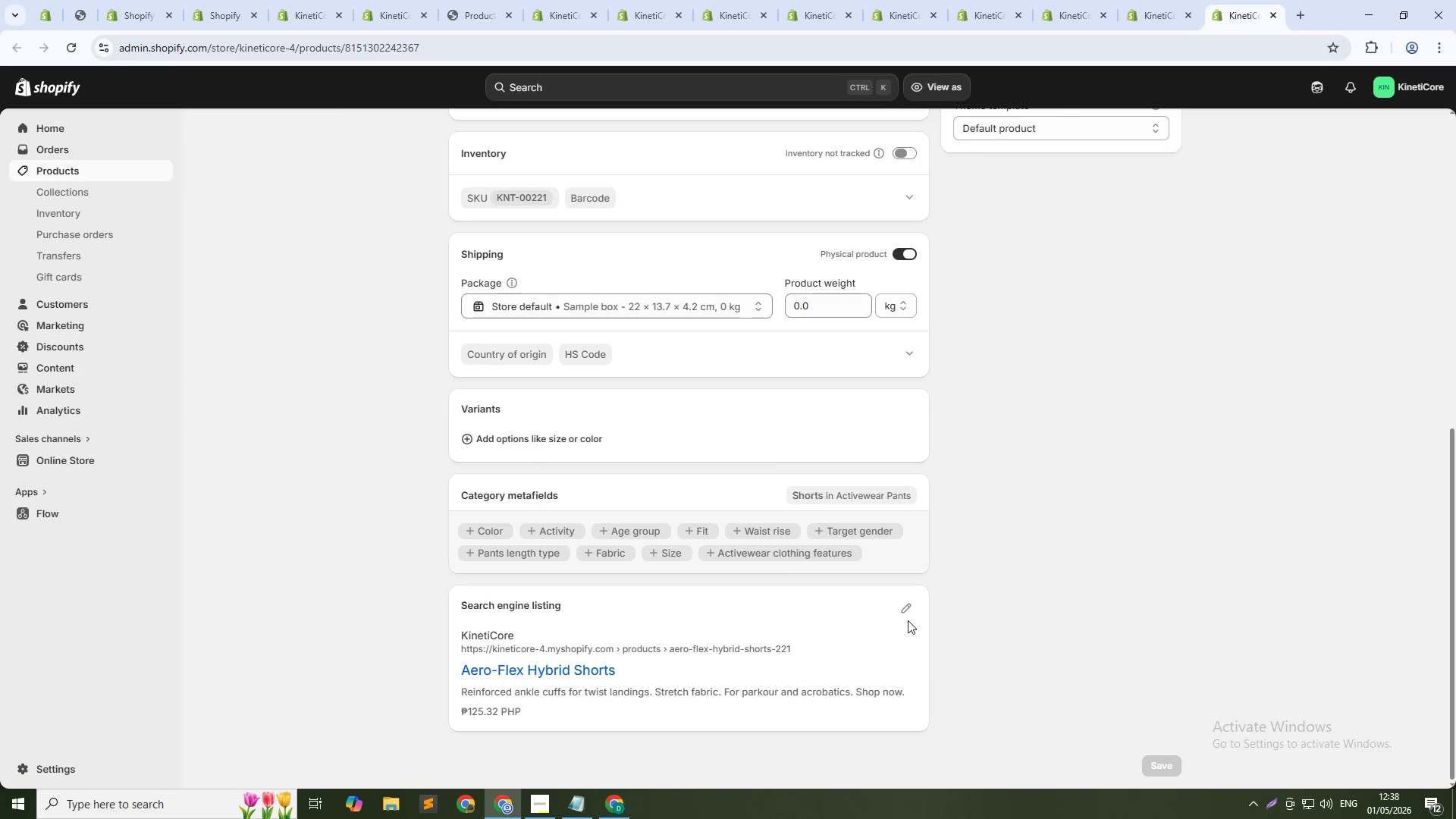 
left_click([908, 608])
 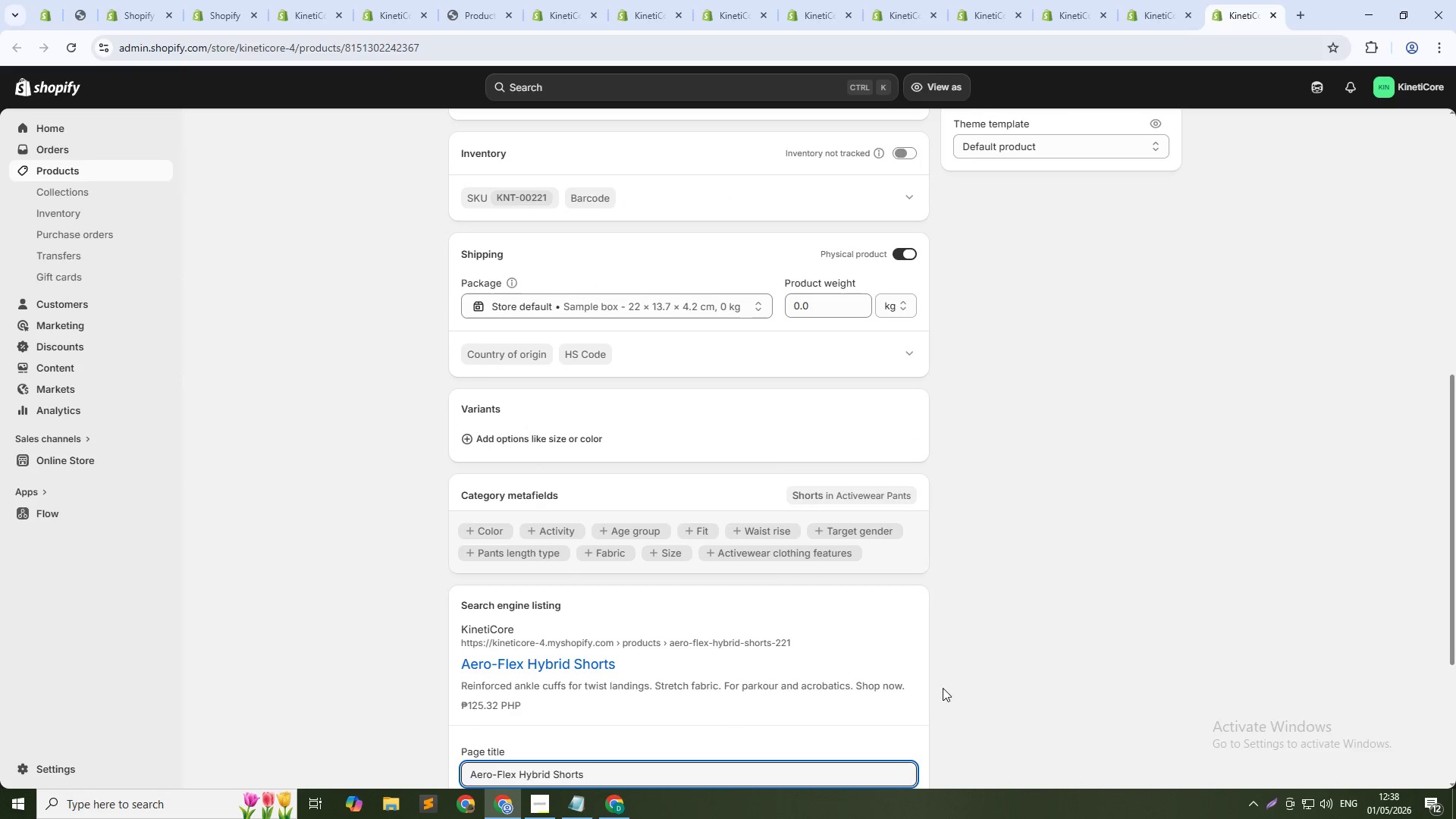 
scroll: coordinate [947, 705], scroll_direction: down, amount: 5.0
 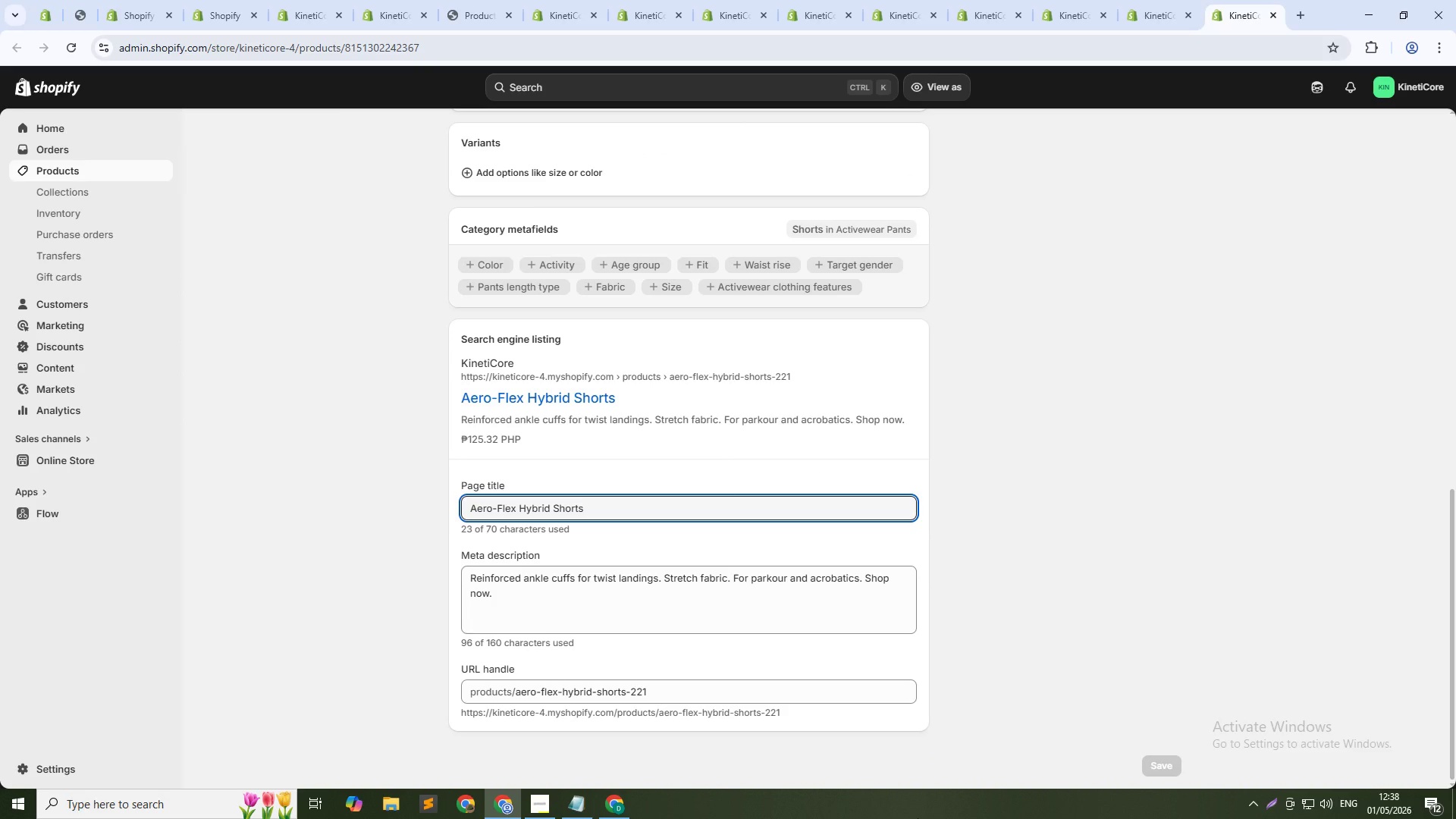 
key(PrintScreen)
 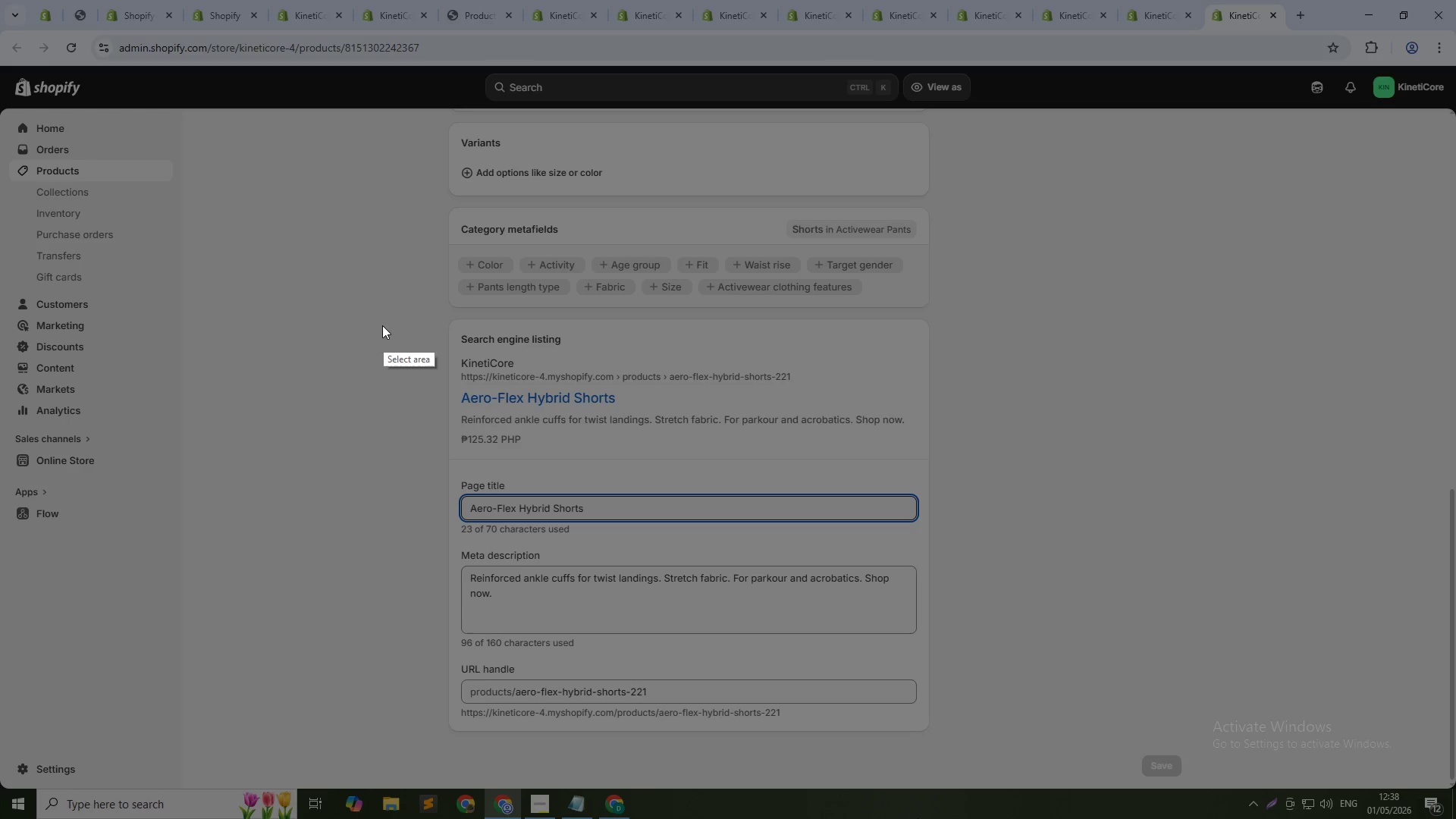 
left_click_drag(start_coordinate=[395, 312], to_coordinate=[1021, 768])
 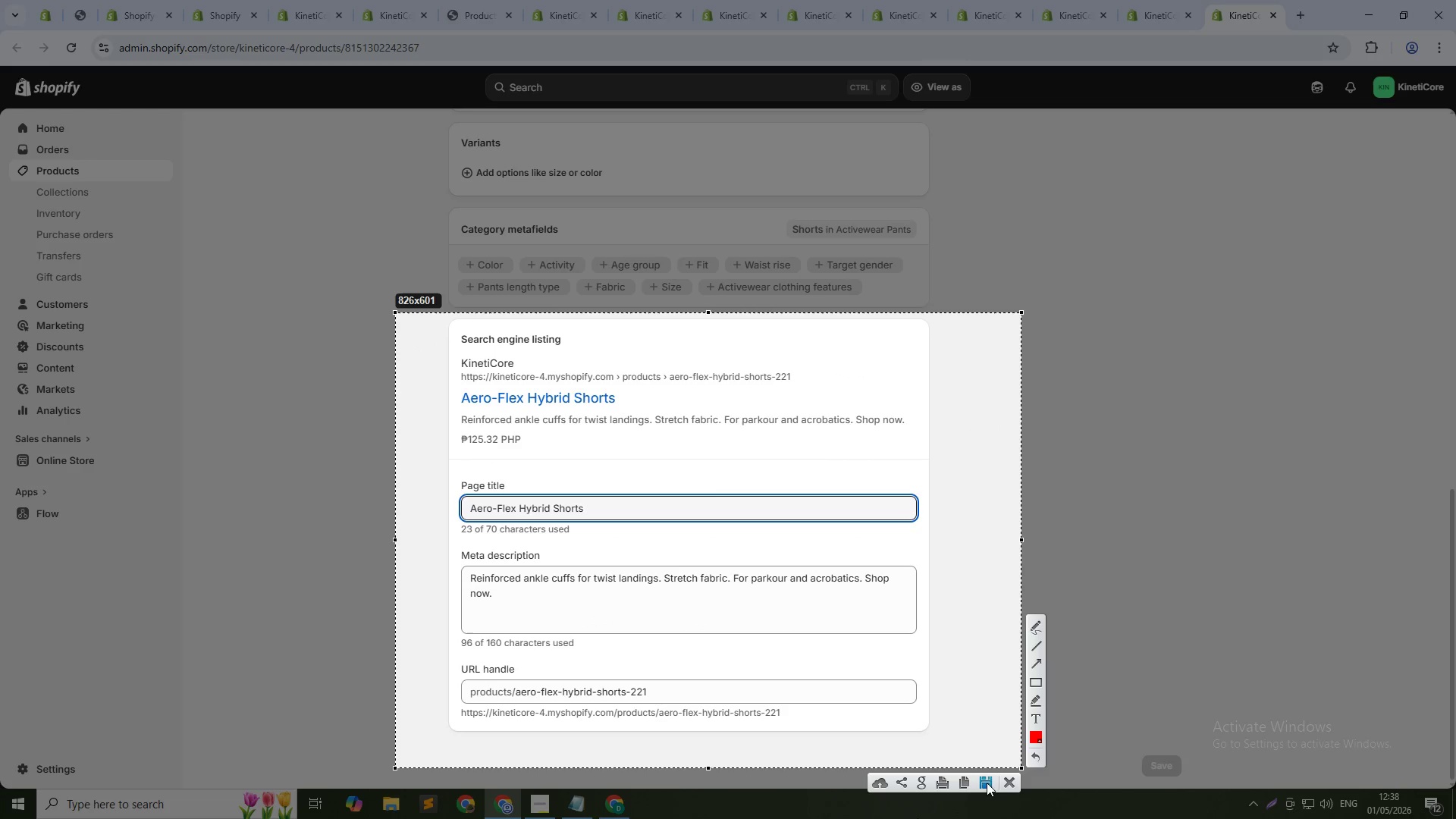 
left_click([985, 783])
 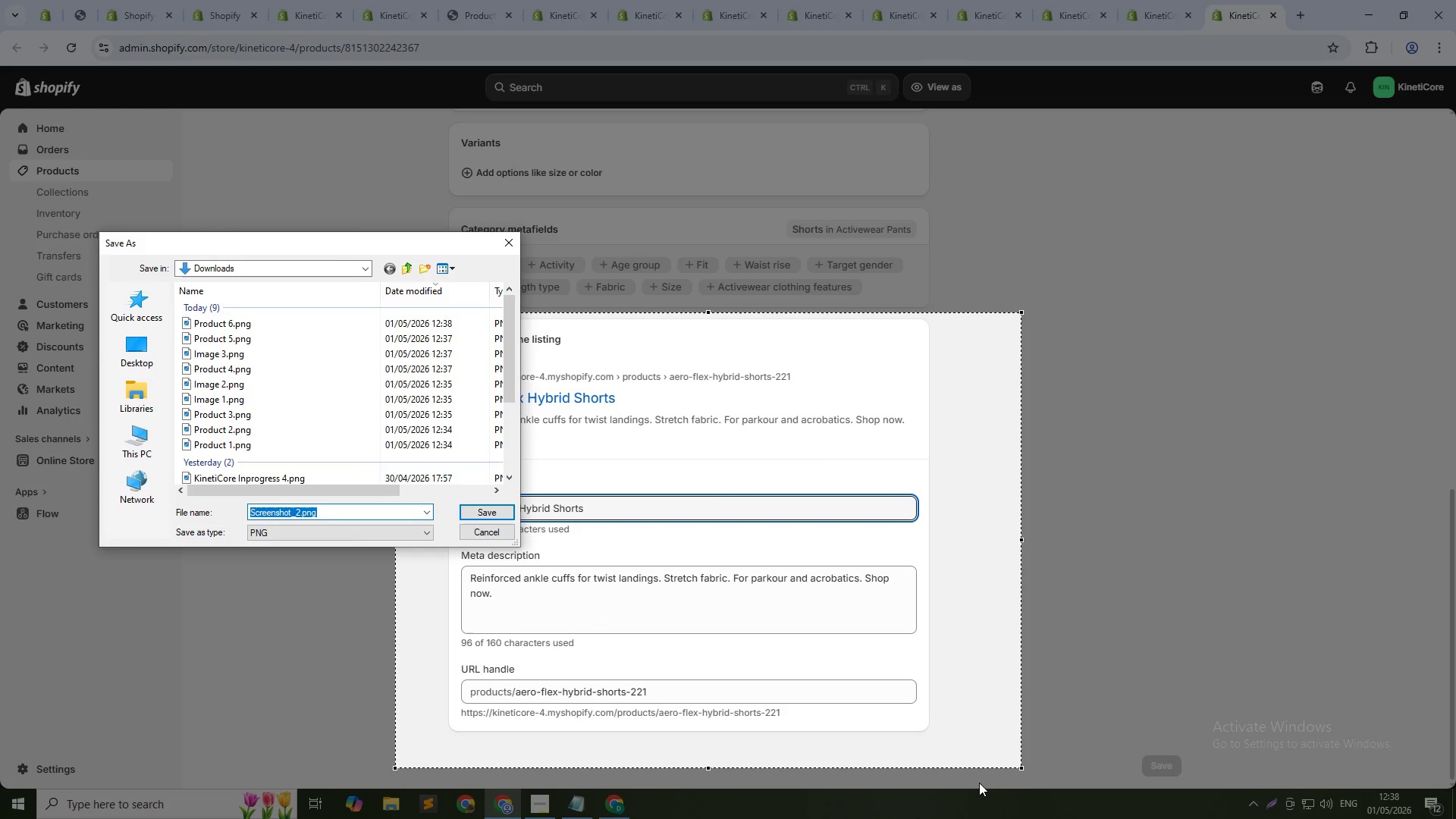 
type(Proudct)
key(Backspace)
key(Backspace)
key(Backspace)
type(duct 7)
 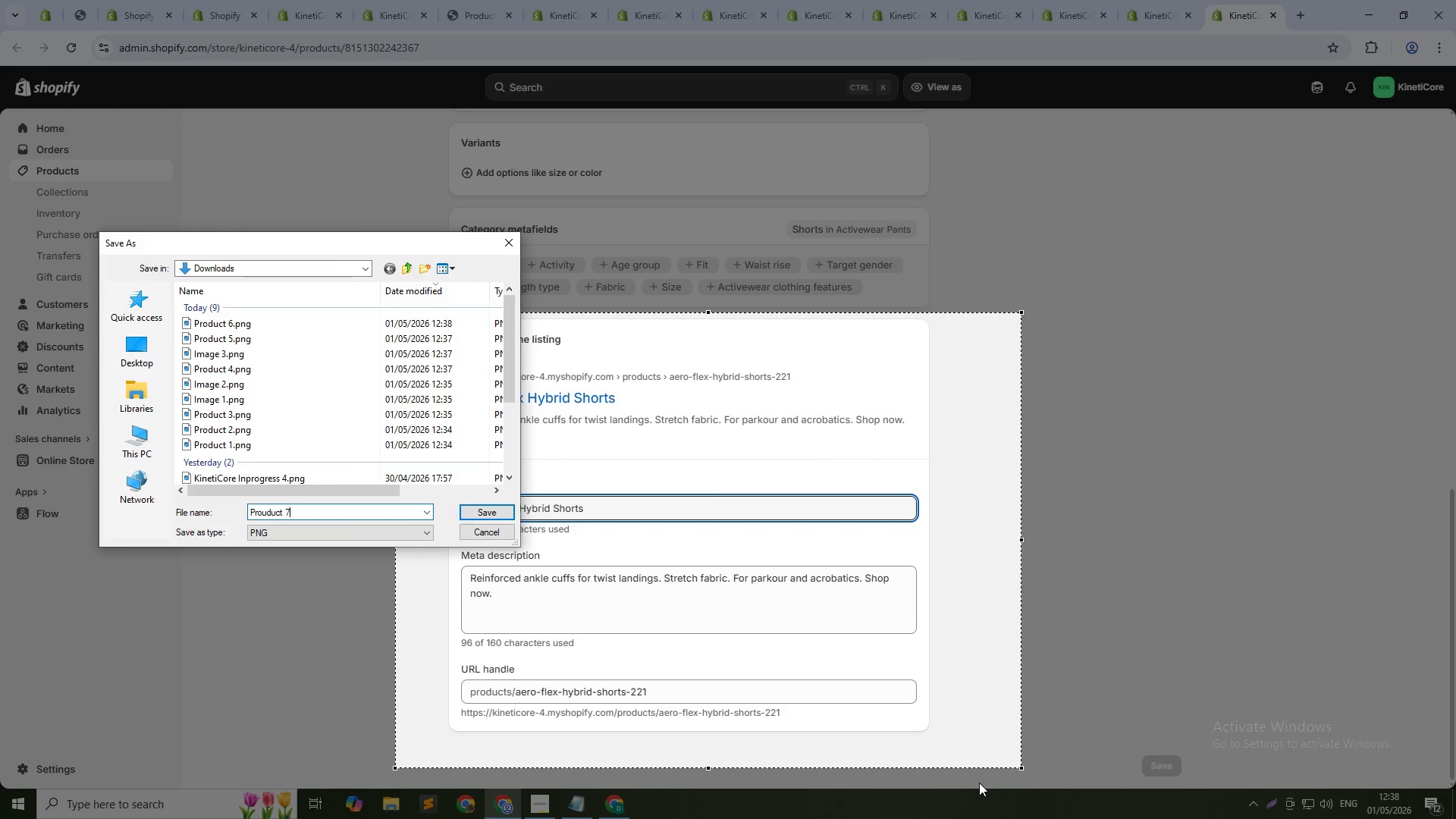 
key(Enter)
 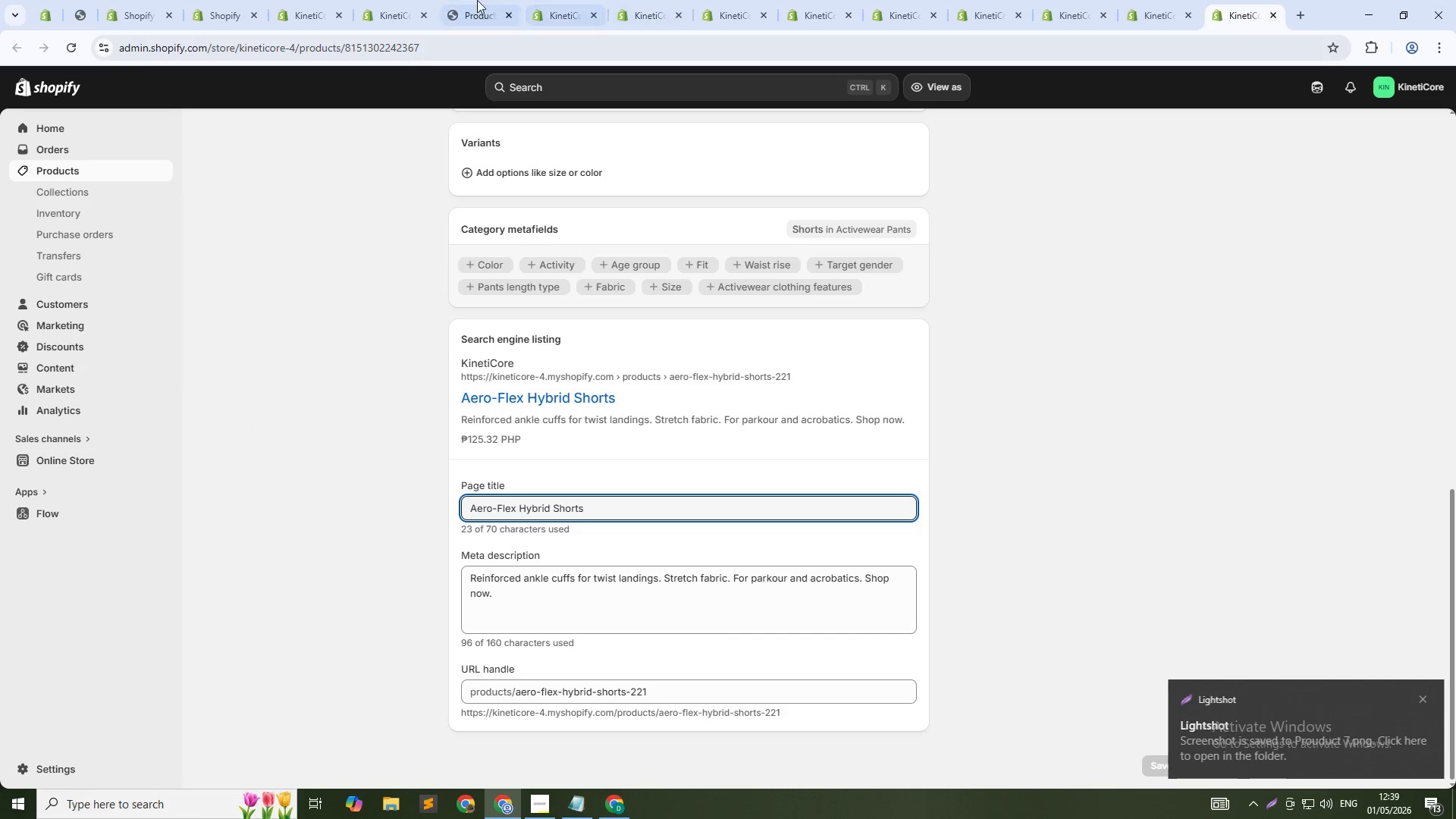 
left_click([655, 0])
 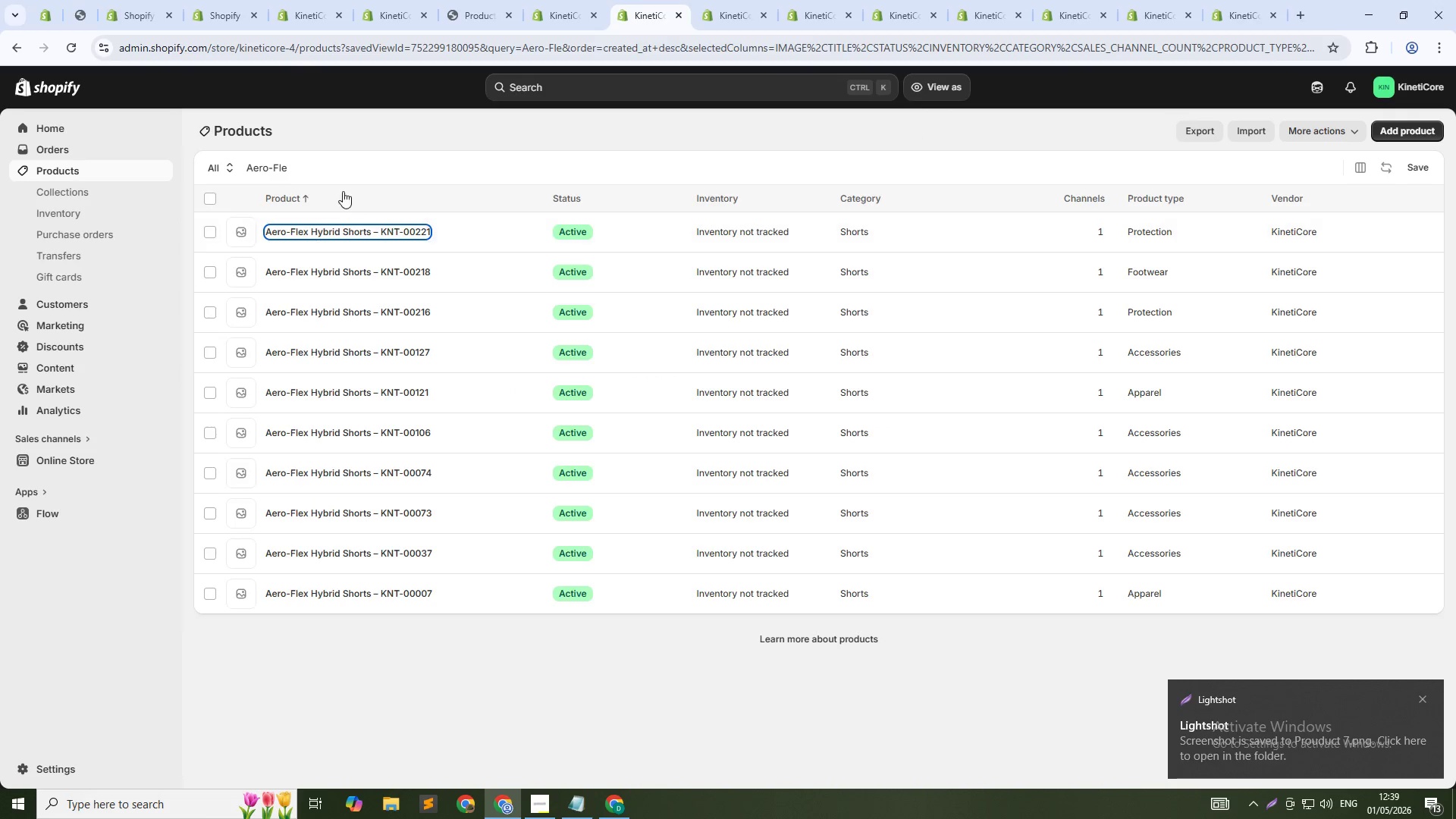 
left_click([342, 164])
 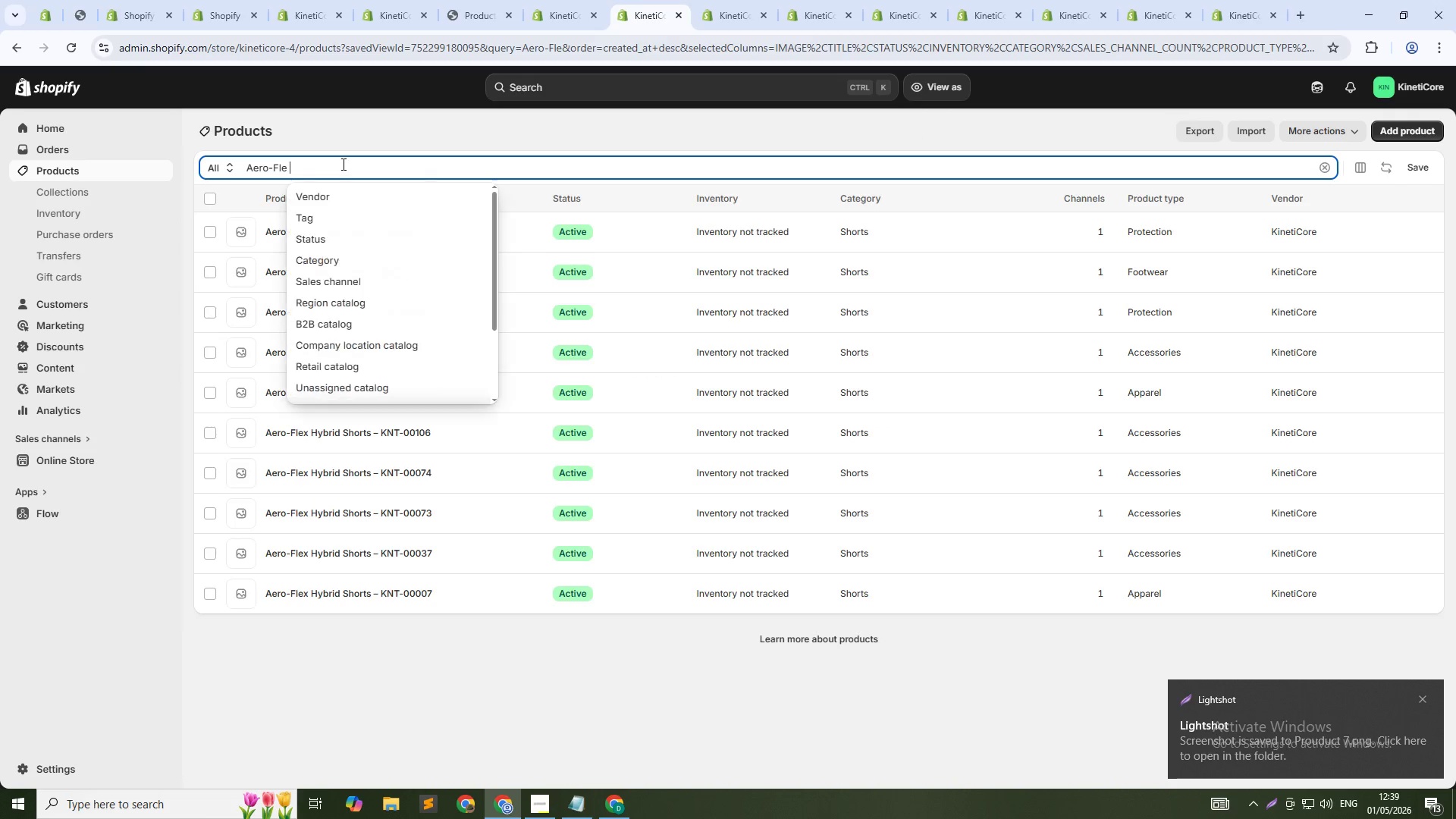 
key(Control+A)
 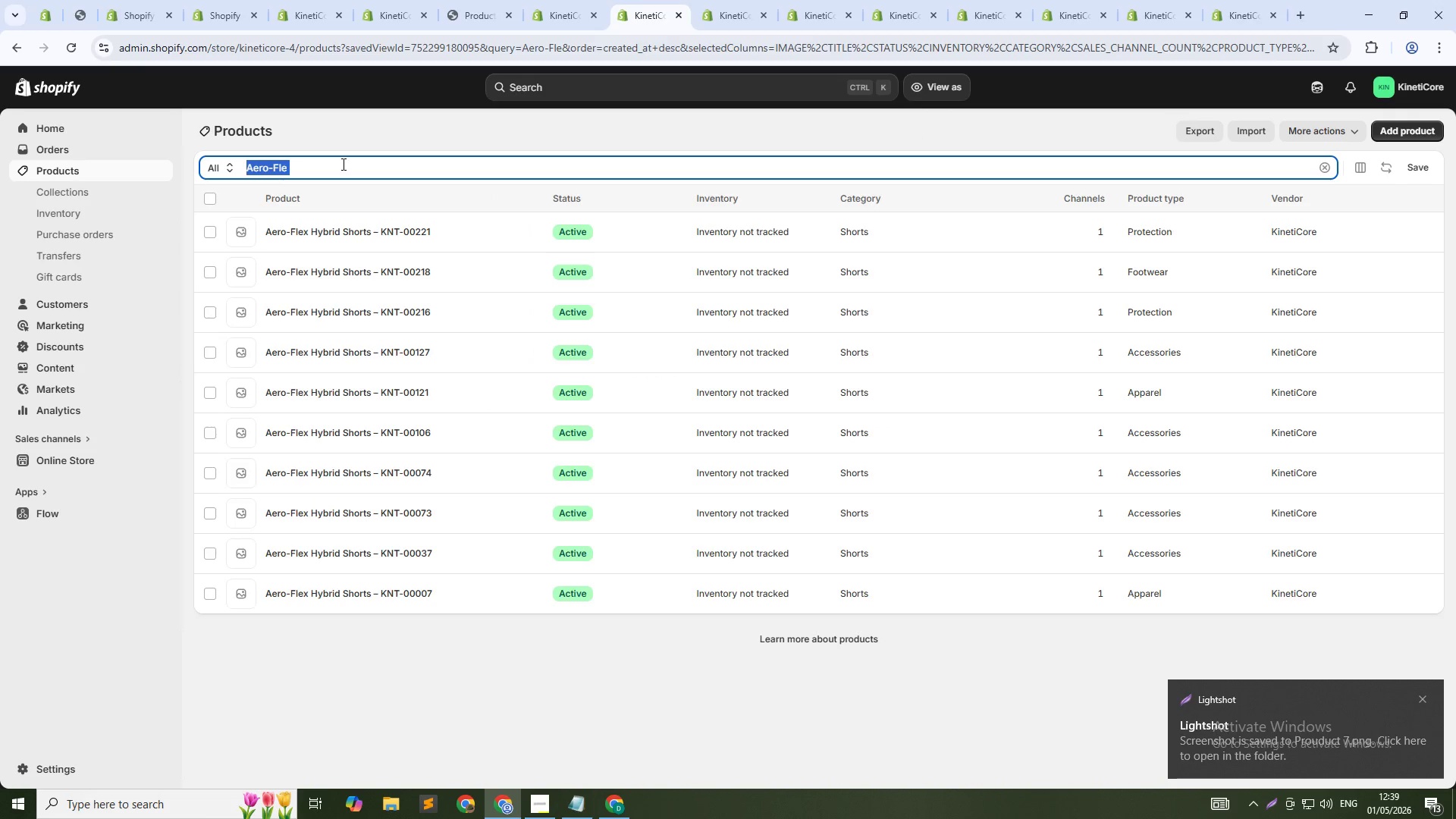 
type(Titan)
 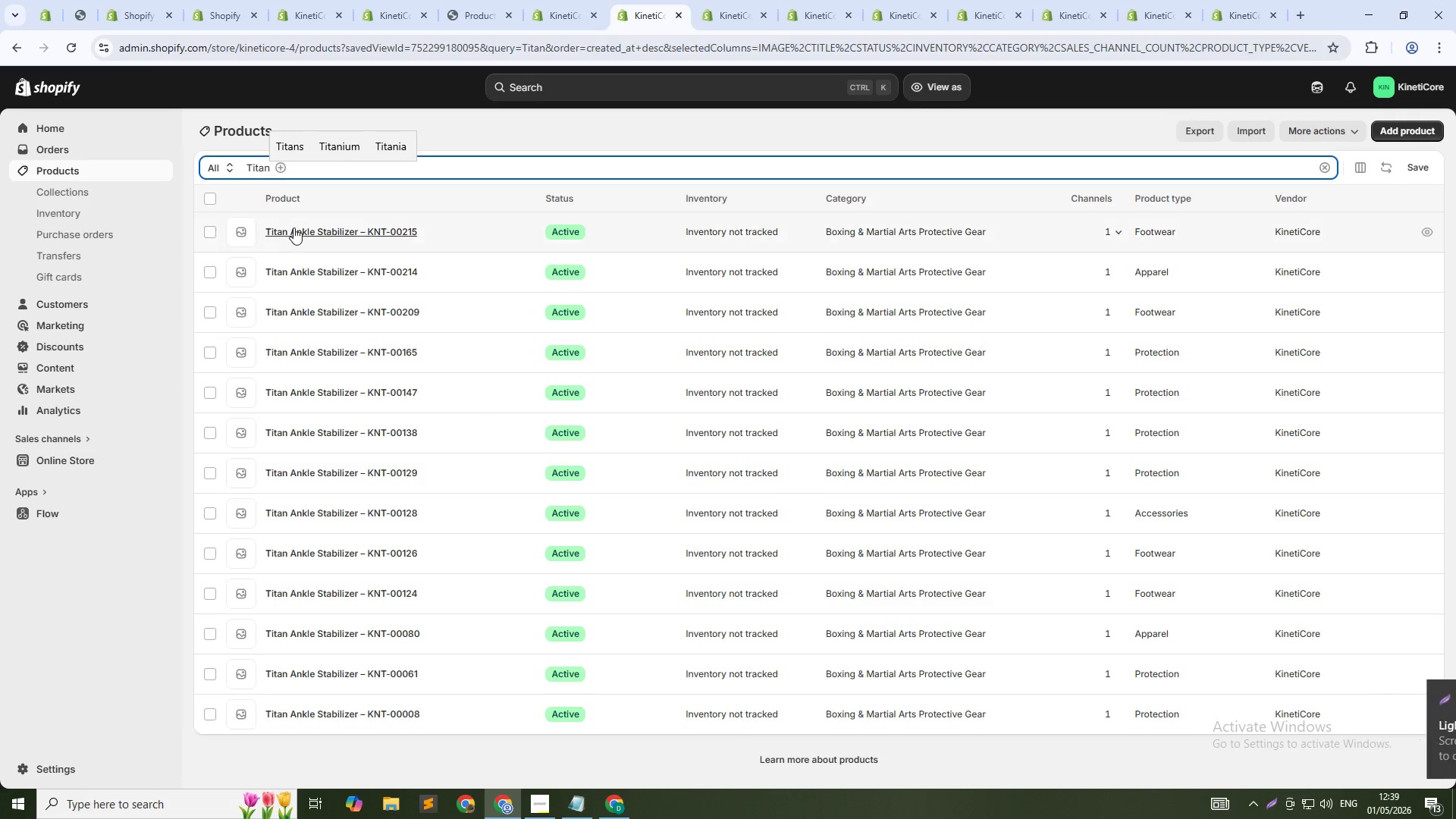 
left_click([307, 228])
 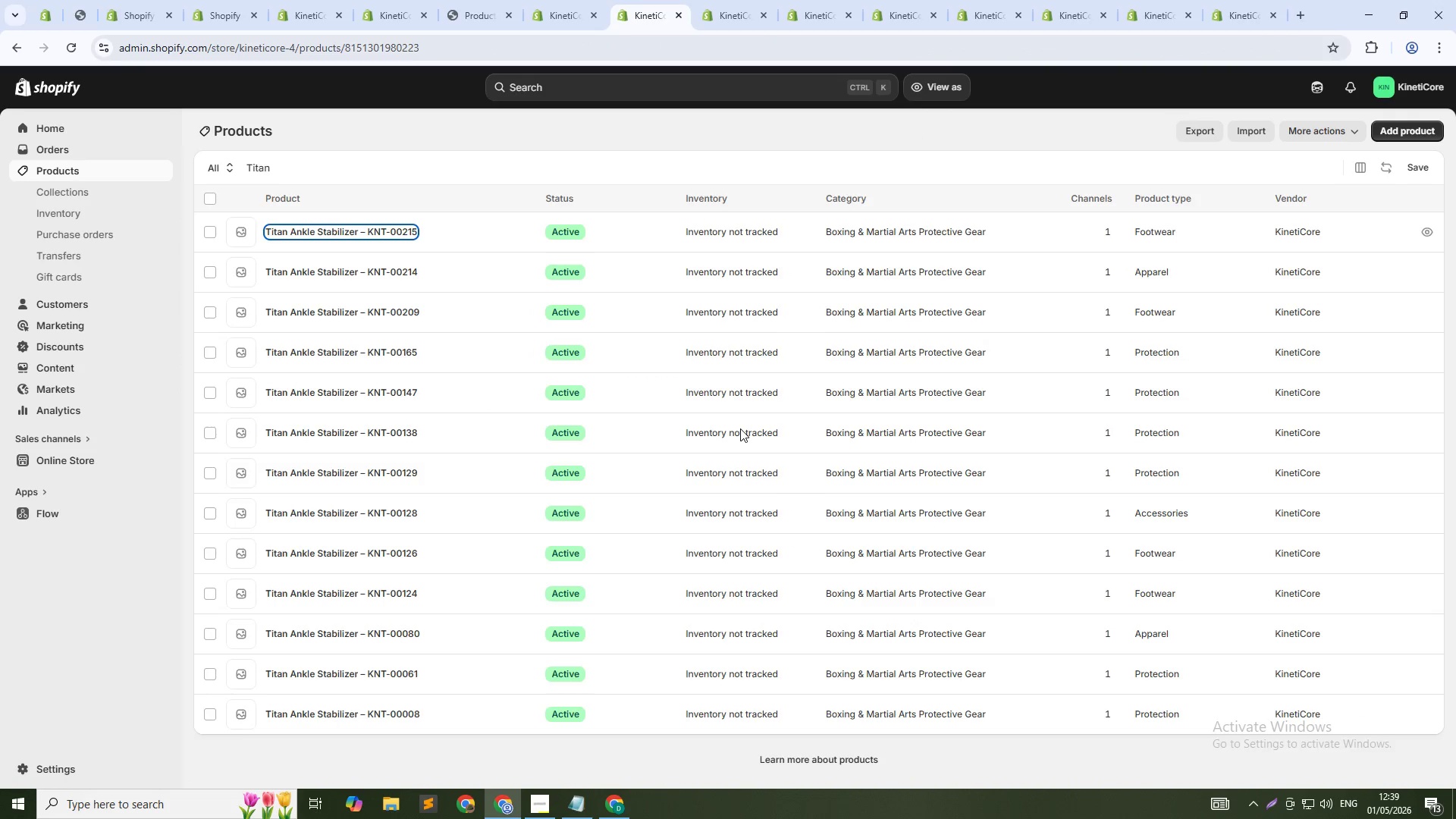 
scroll: coordinate [761, 498], scroll_direction: down, amount: 11.0
 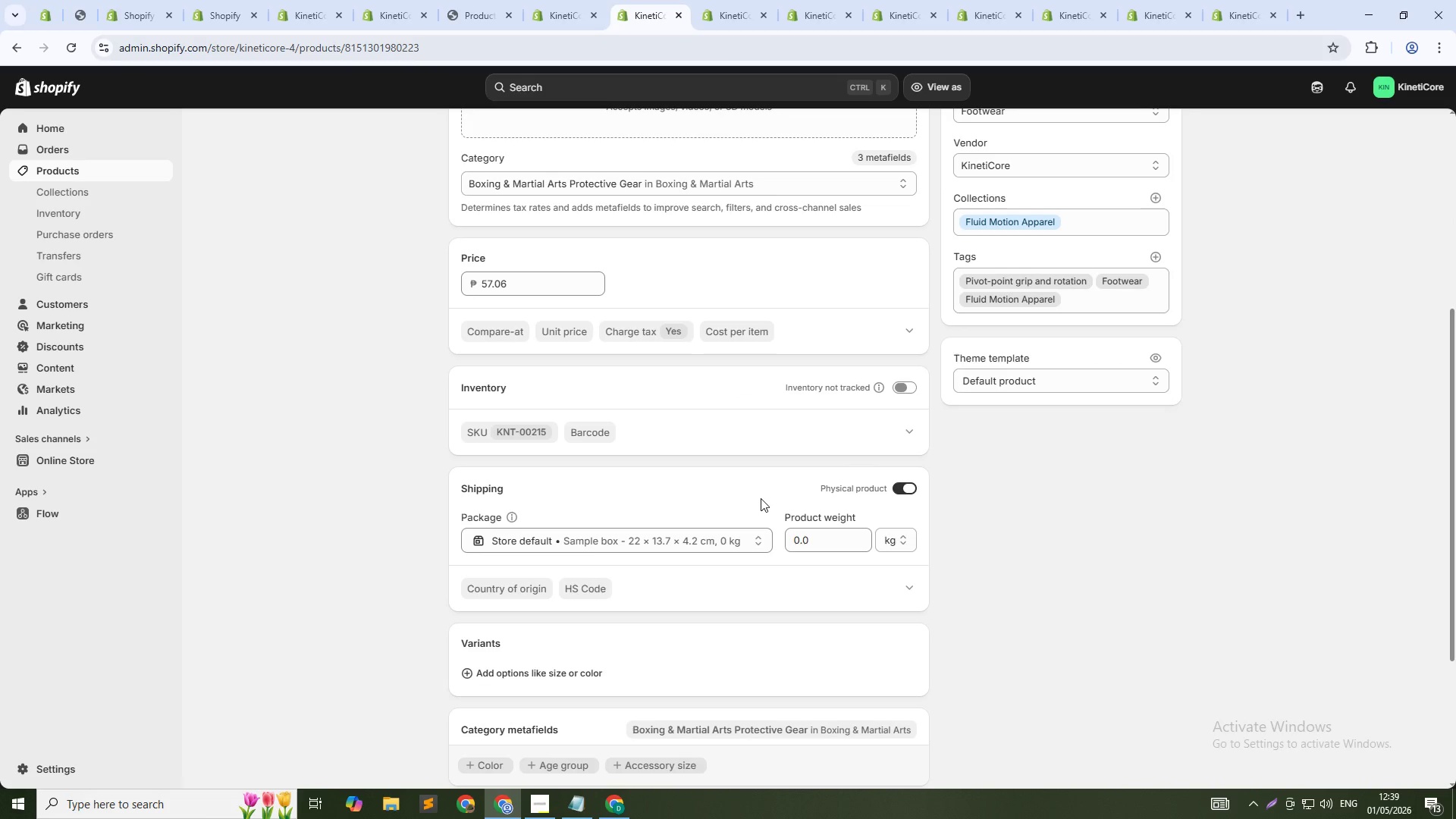 
scroll: coordinate [761, 498], scroll_direction: up, amount: 3.0
 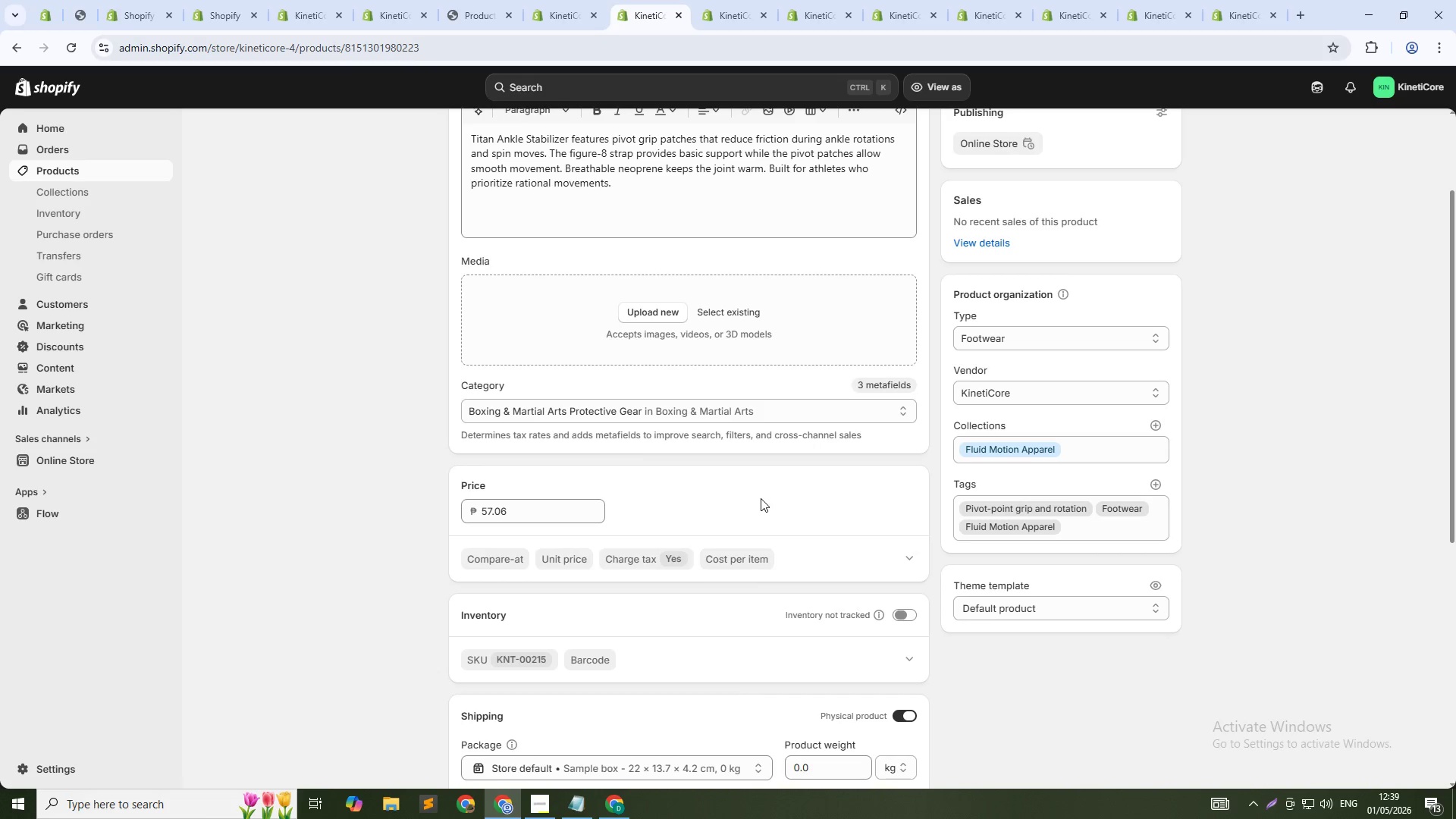 
scroll: coordinate [761, 498], scroll_direction: down, amount: 12.0
 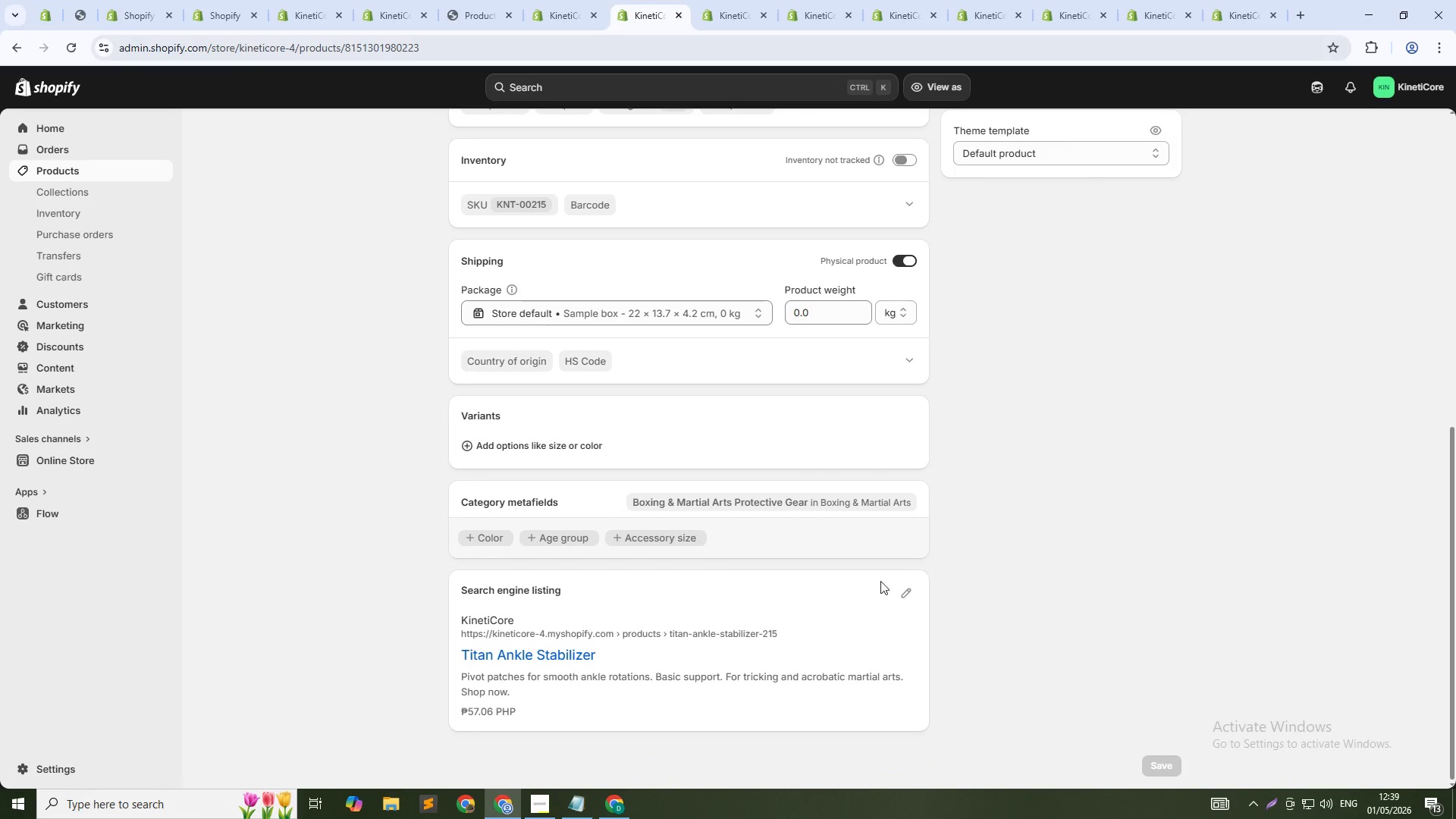 
left_click([906, 589])
 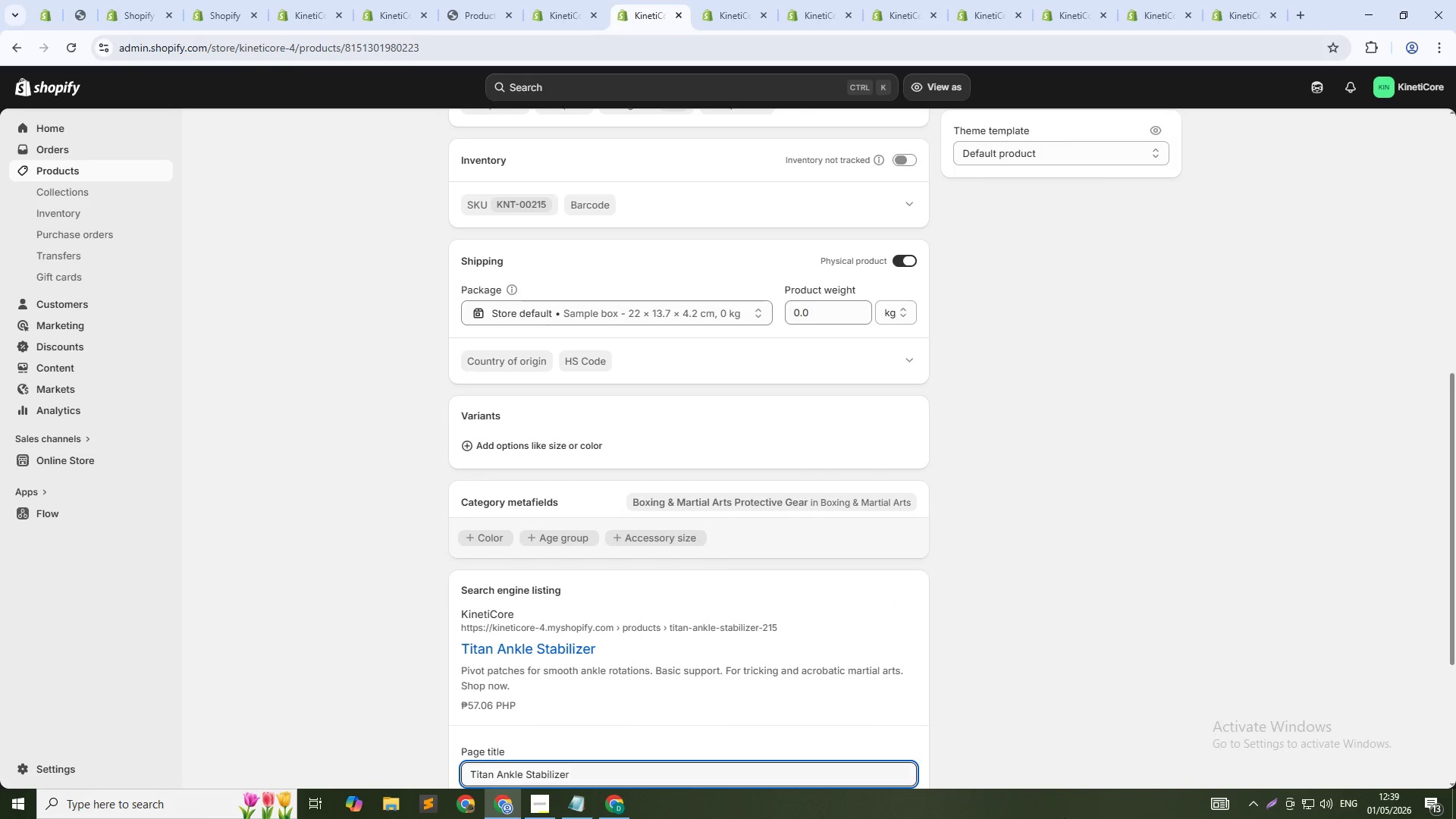 
scroll: coordinate [1037, 698], scroll_direction: down, amount: 8.0
 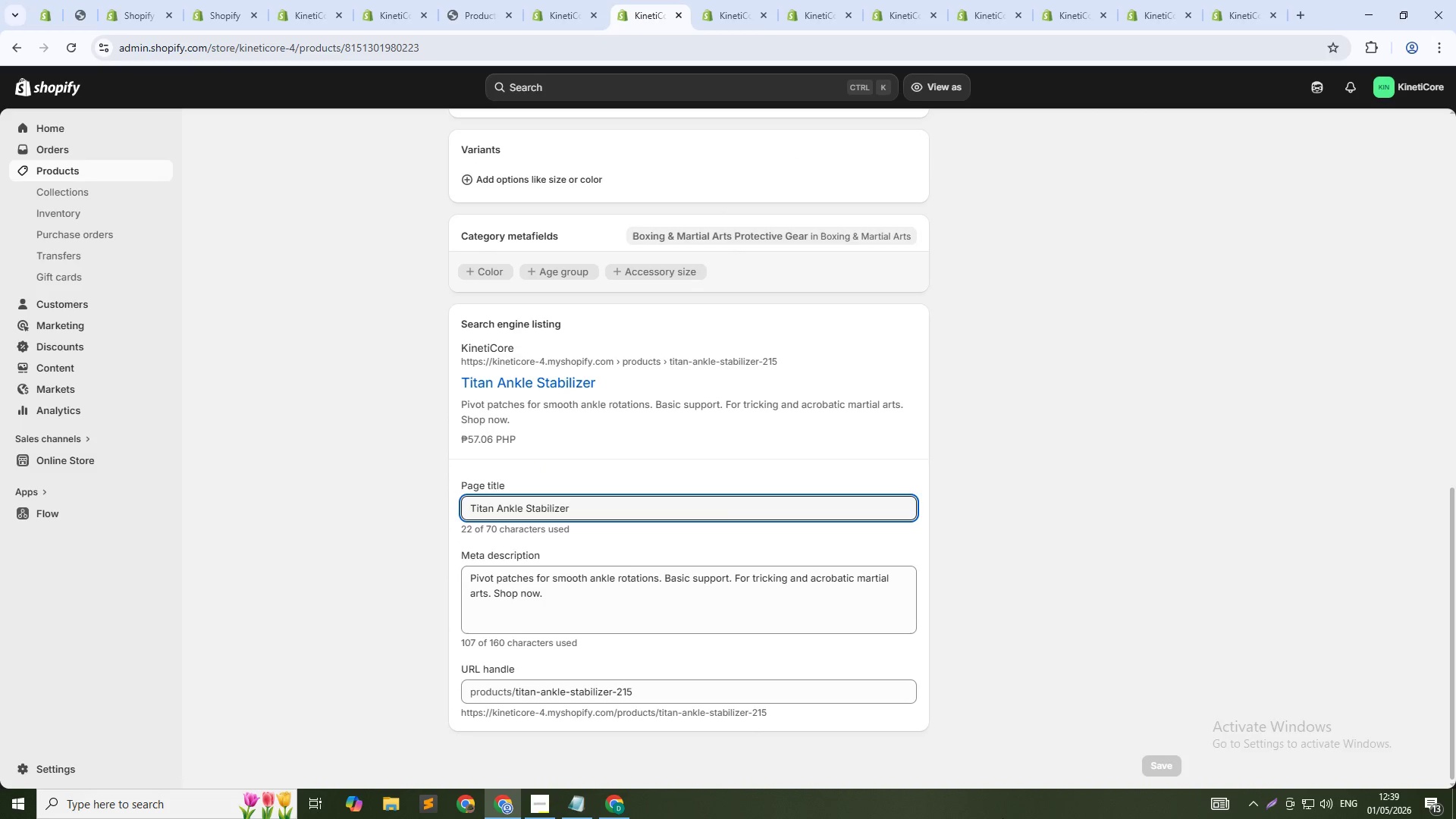 
left_click_drag(start_coordinate=[389, 306], to_coordinate=[1082, 749])
 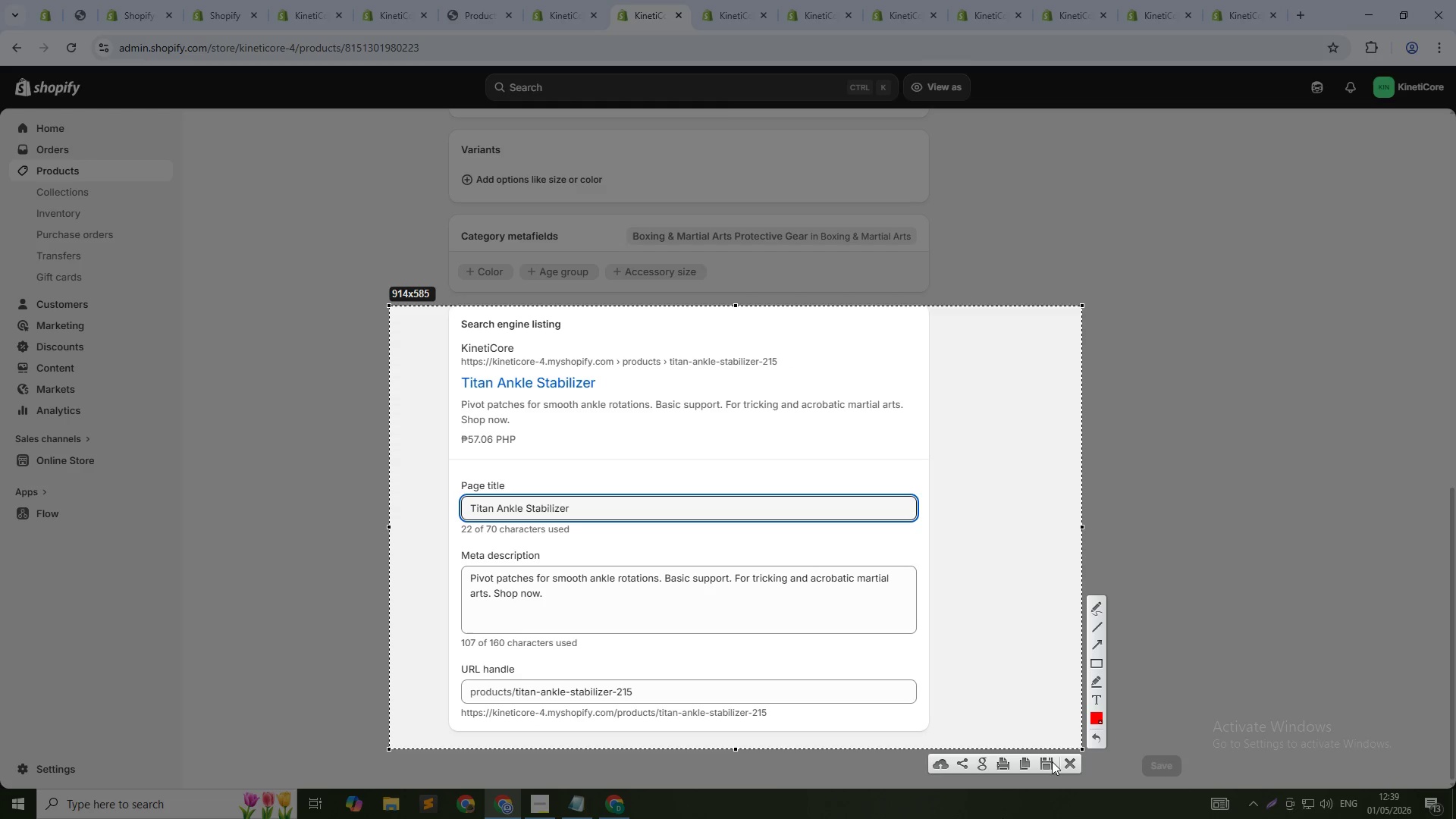 
left_click([1050, 761])
 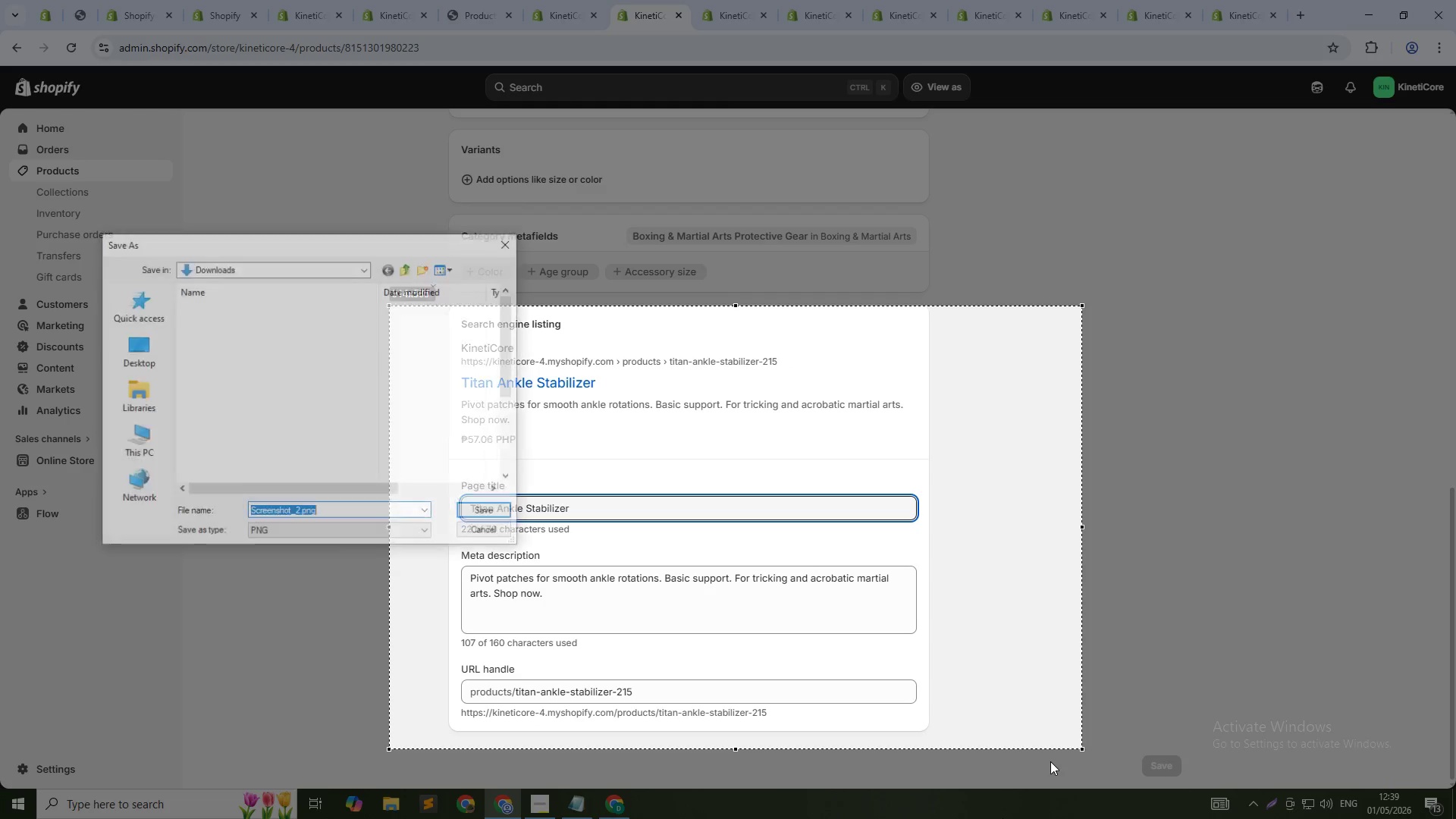 
type(Po)
key(Backspace)
type(roduct 8)
 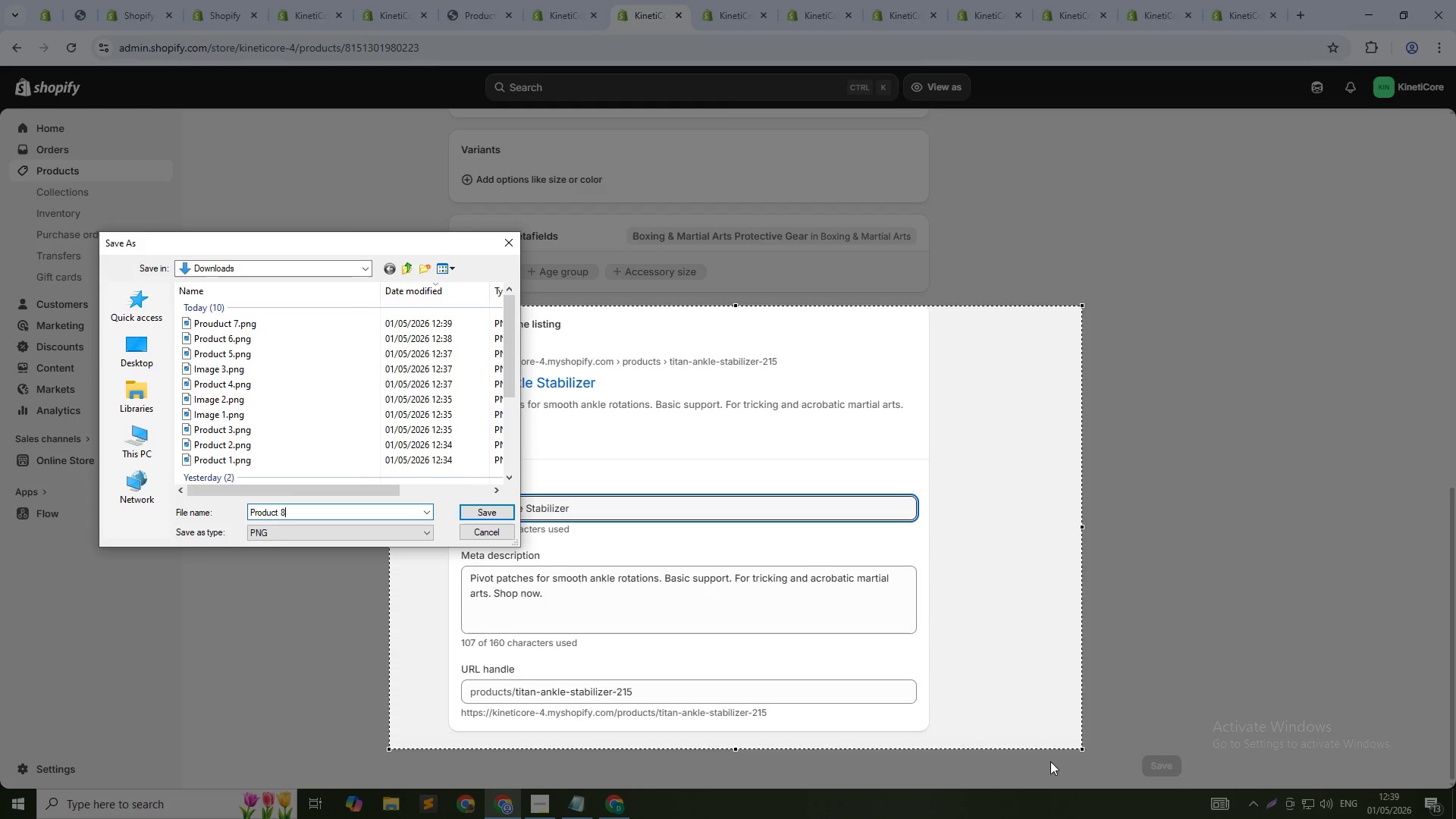 
key(Enter)
 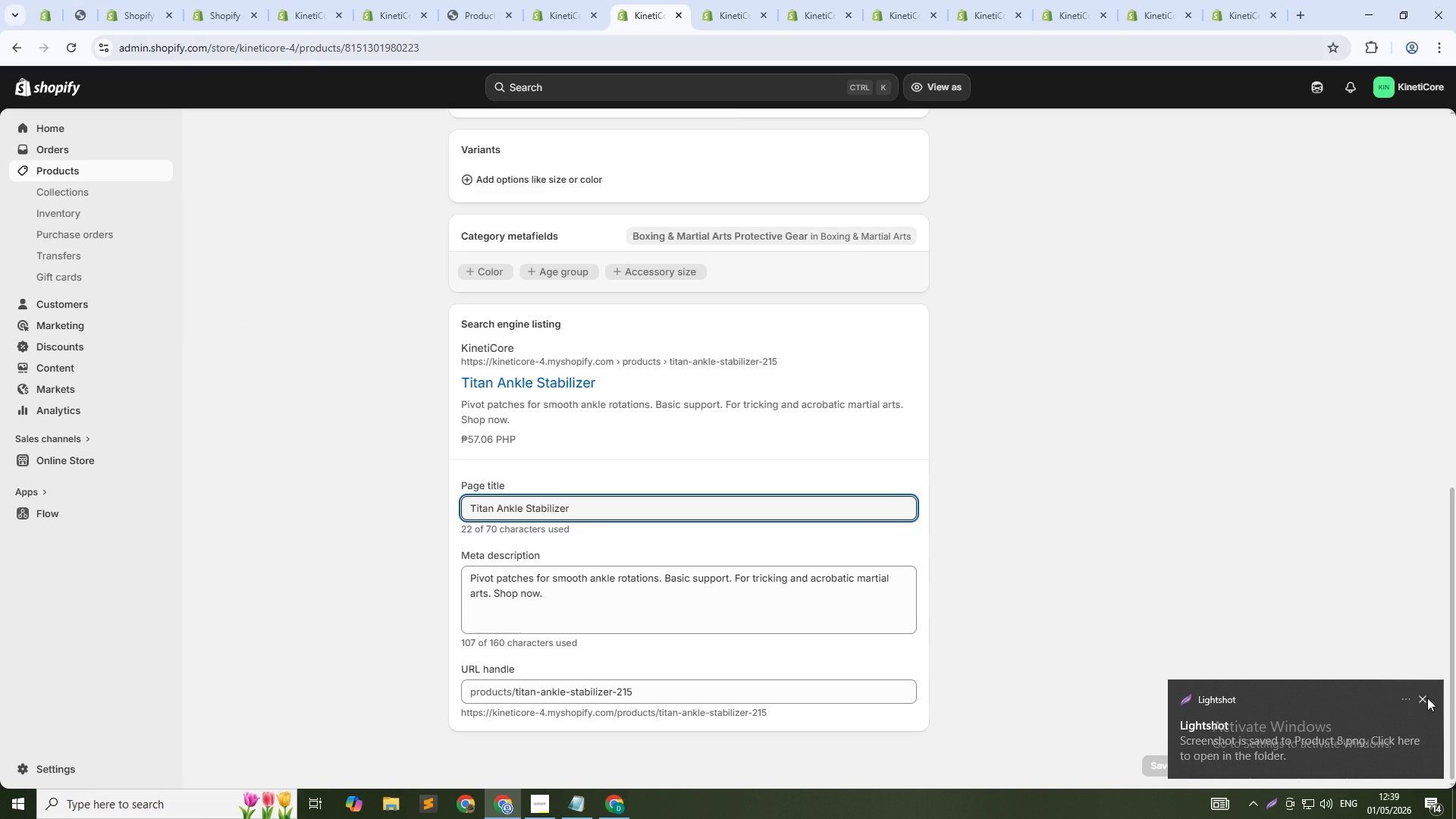 
left_click([1423, 695])
 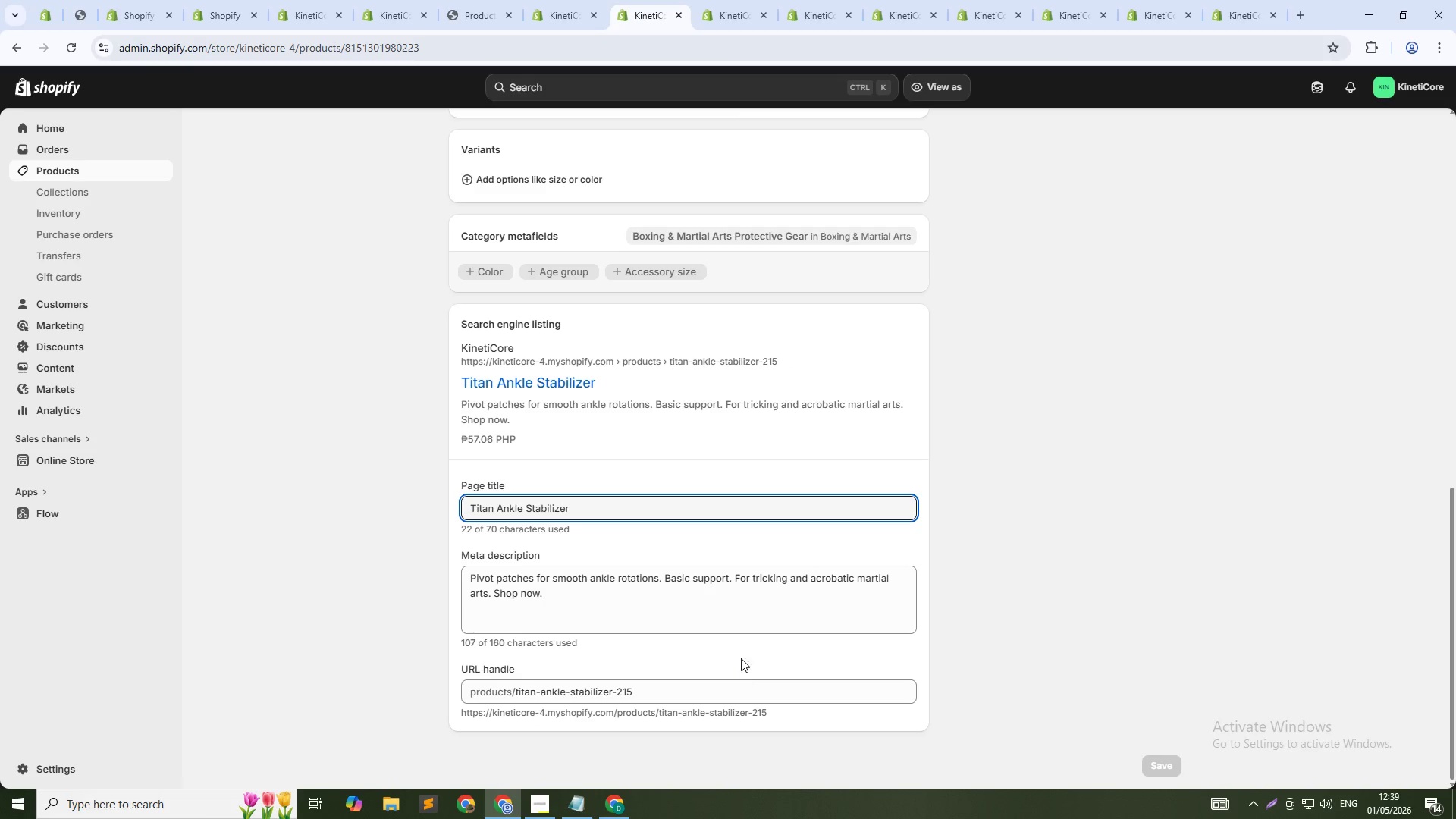 
scroll: coordinate [459, 207], scroll_direction: up, amount: 20.0
 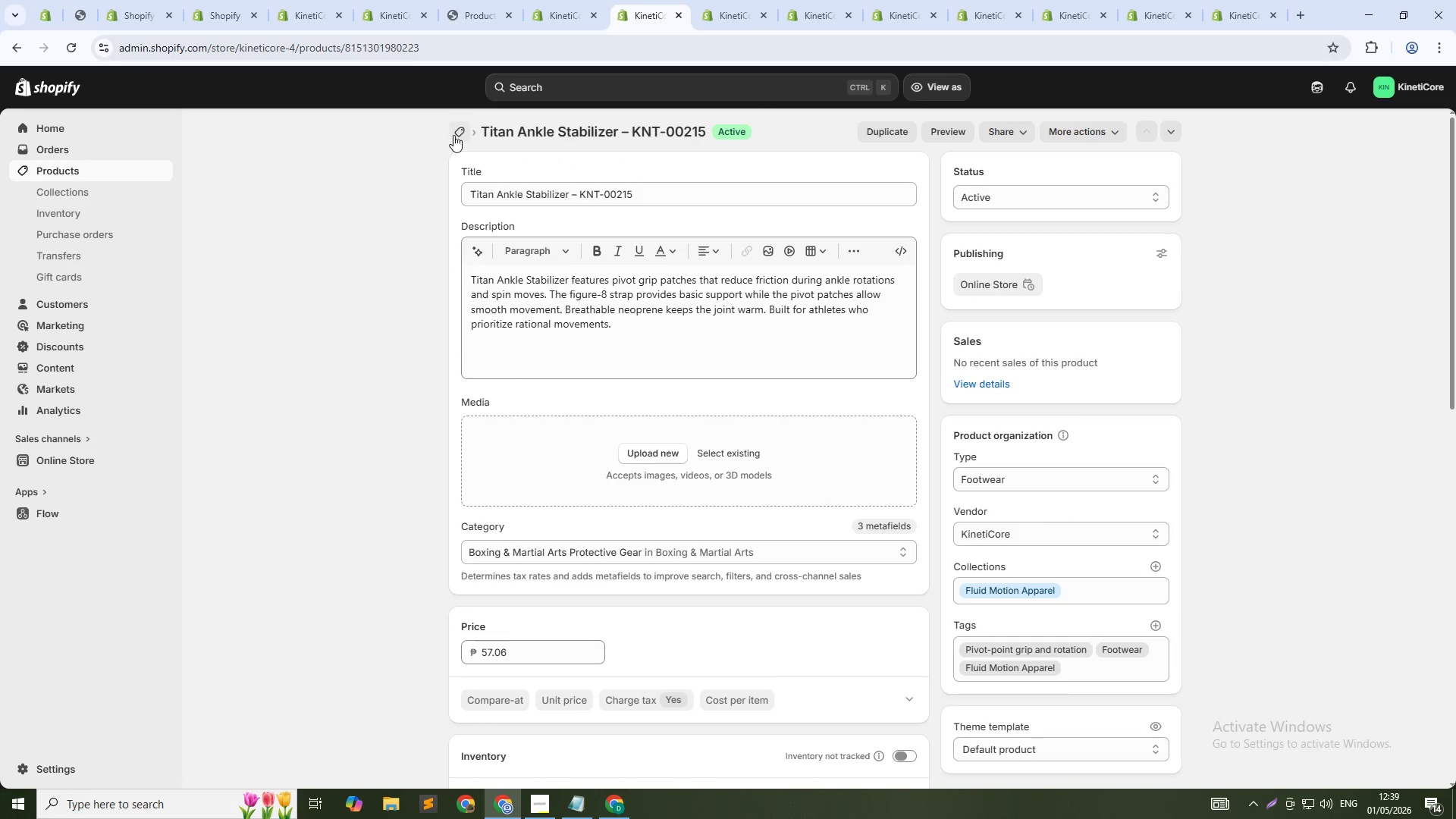 
left_click([454, 135])
 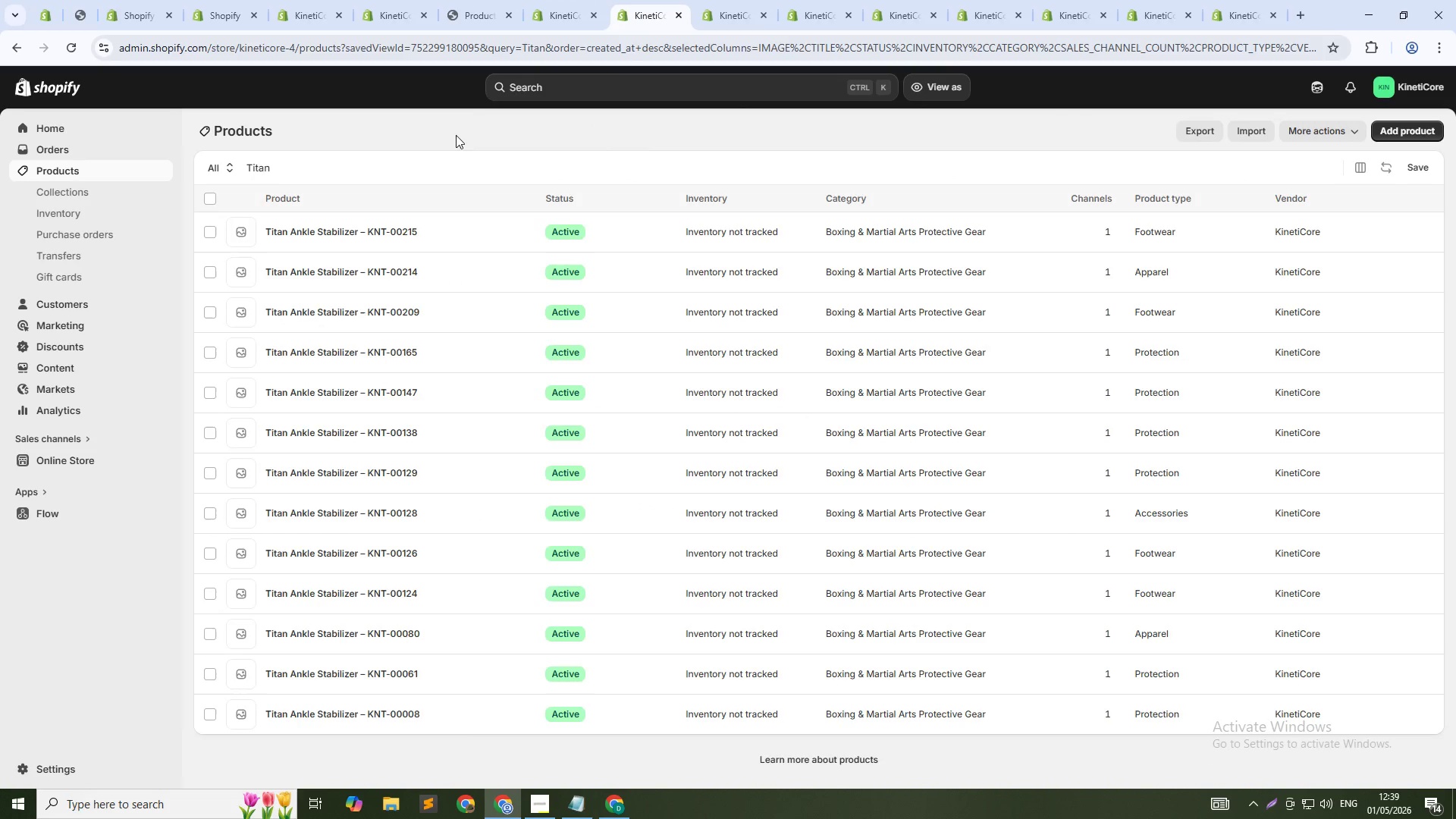 
hold_key(key=ControlLeft, duration=1.03)
left_click([338, 231])
 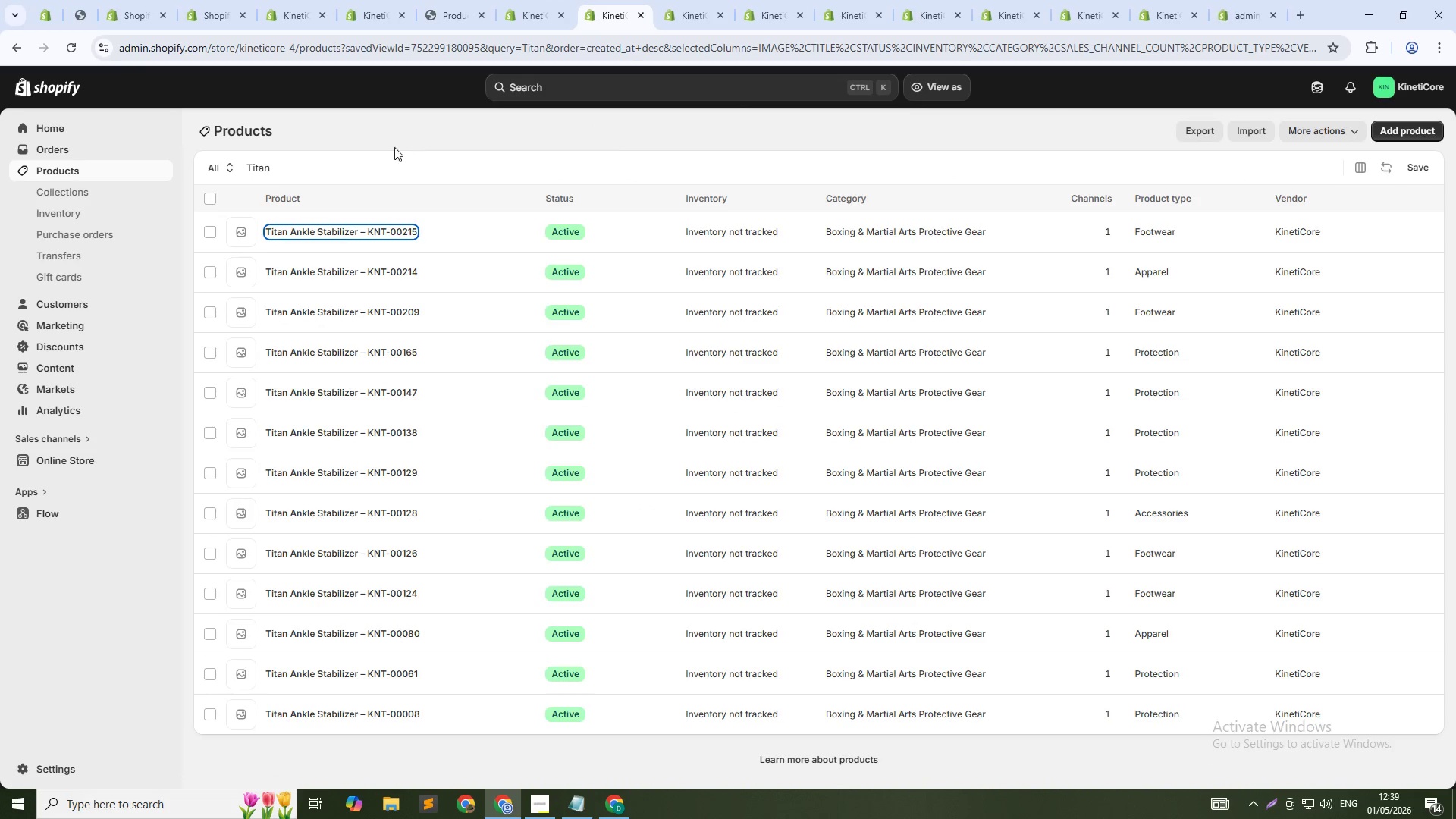 
left_click([372, 160])
 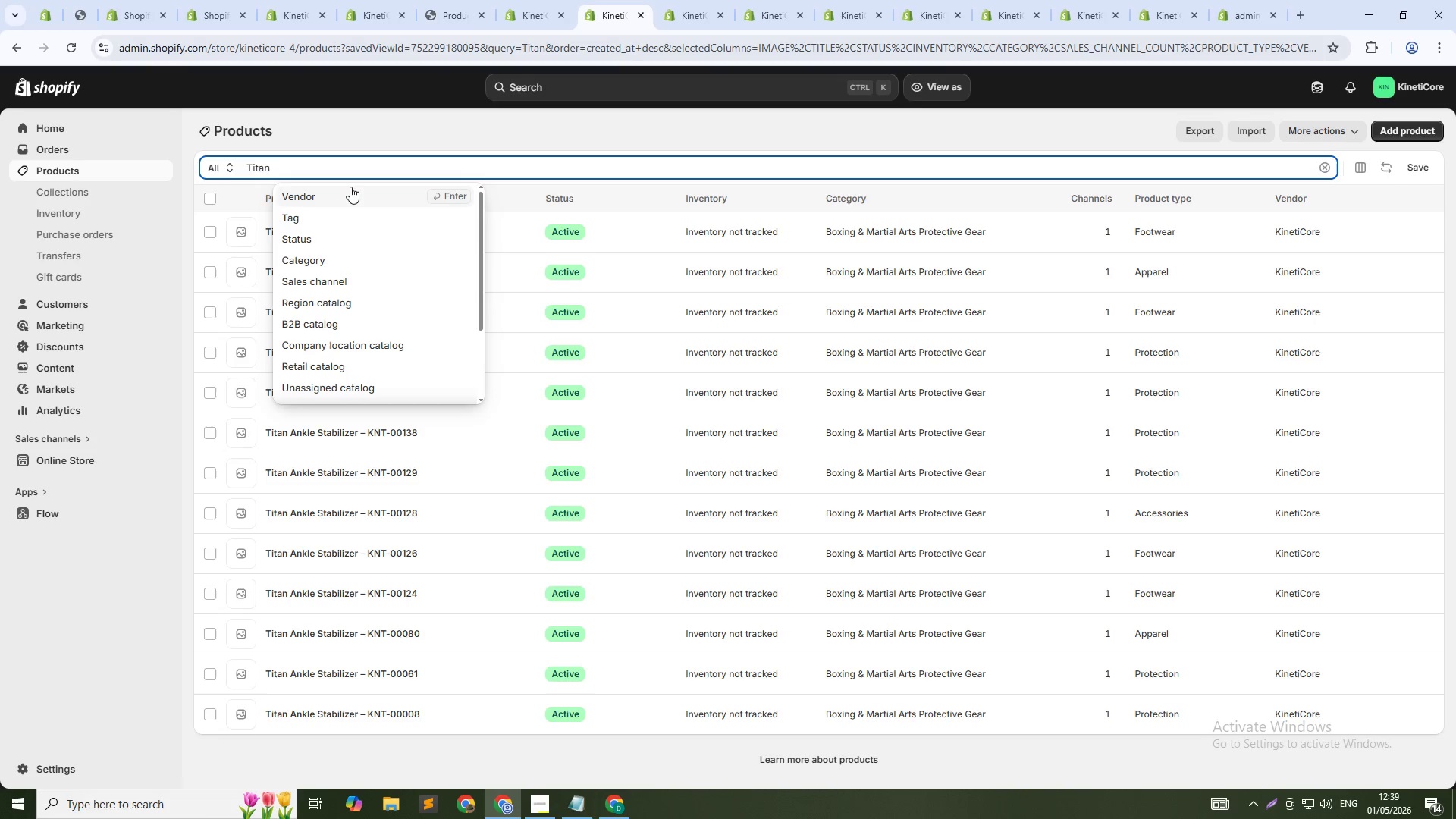 
key(Control+A)
 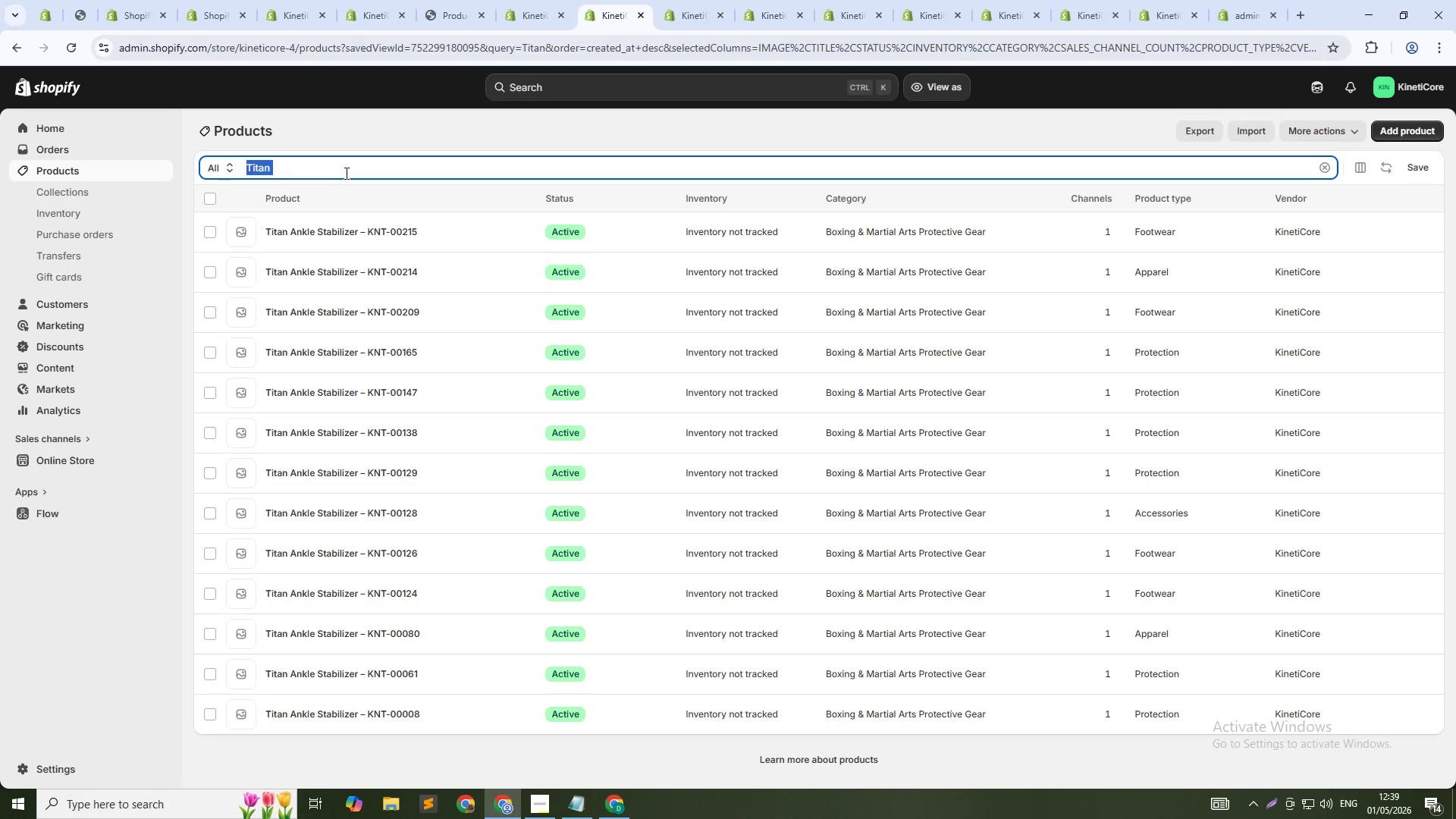 
type(Momentum)
 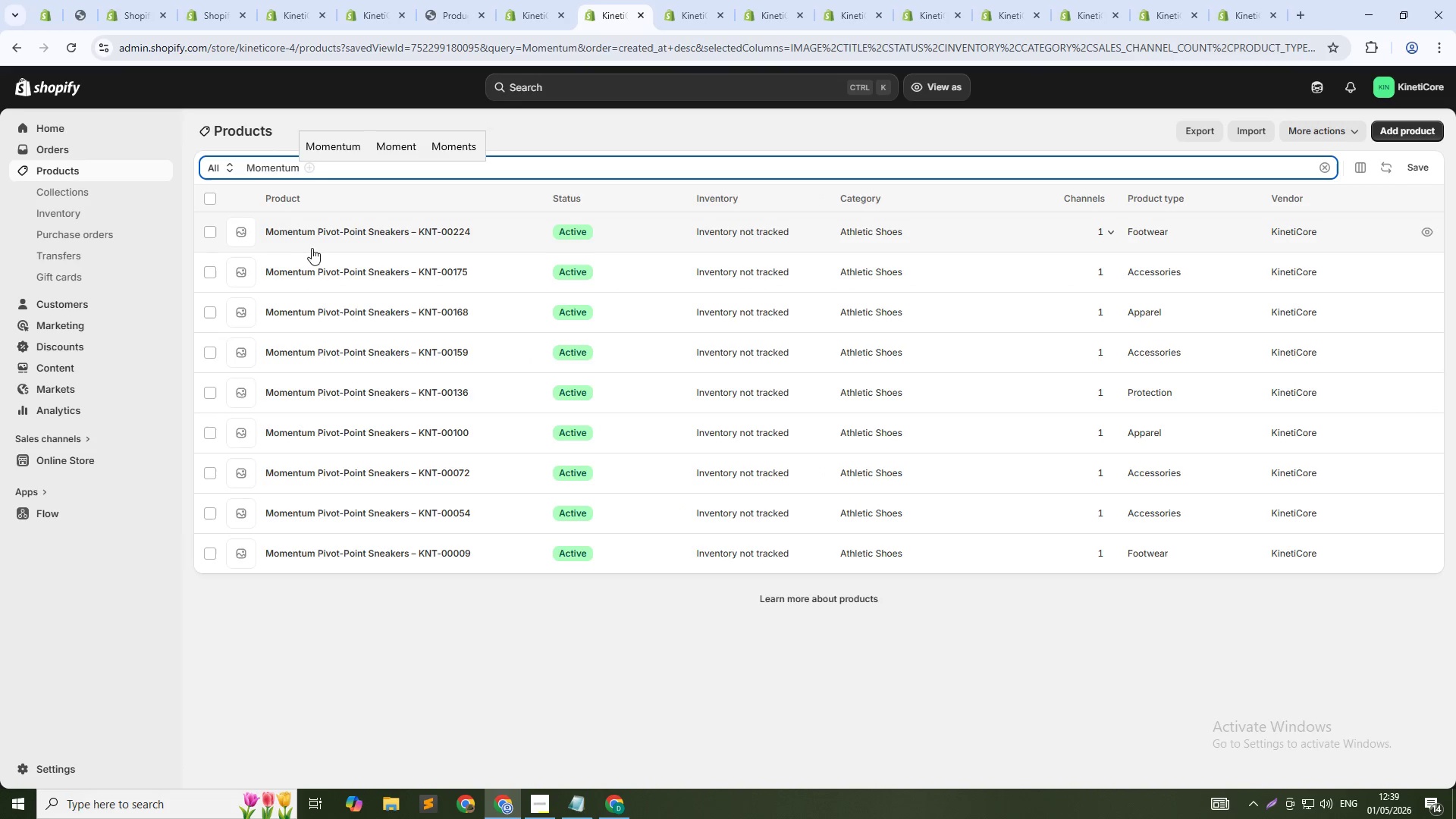 
left_click([346, 233])
 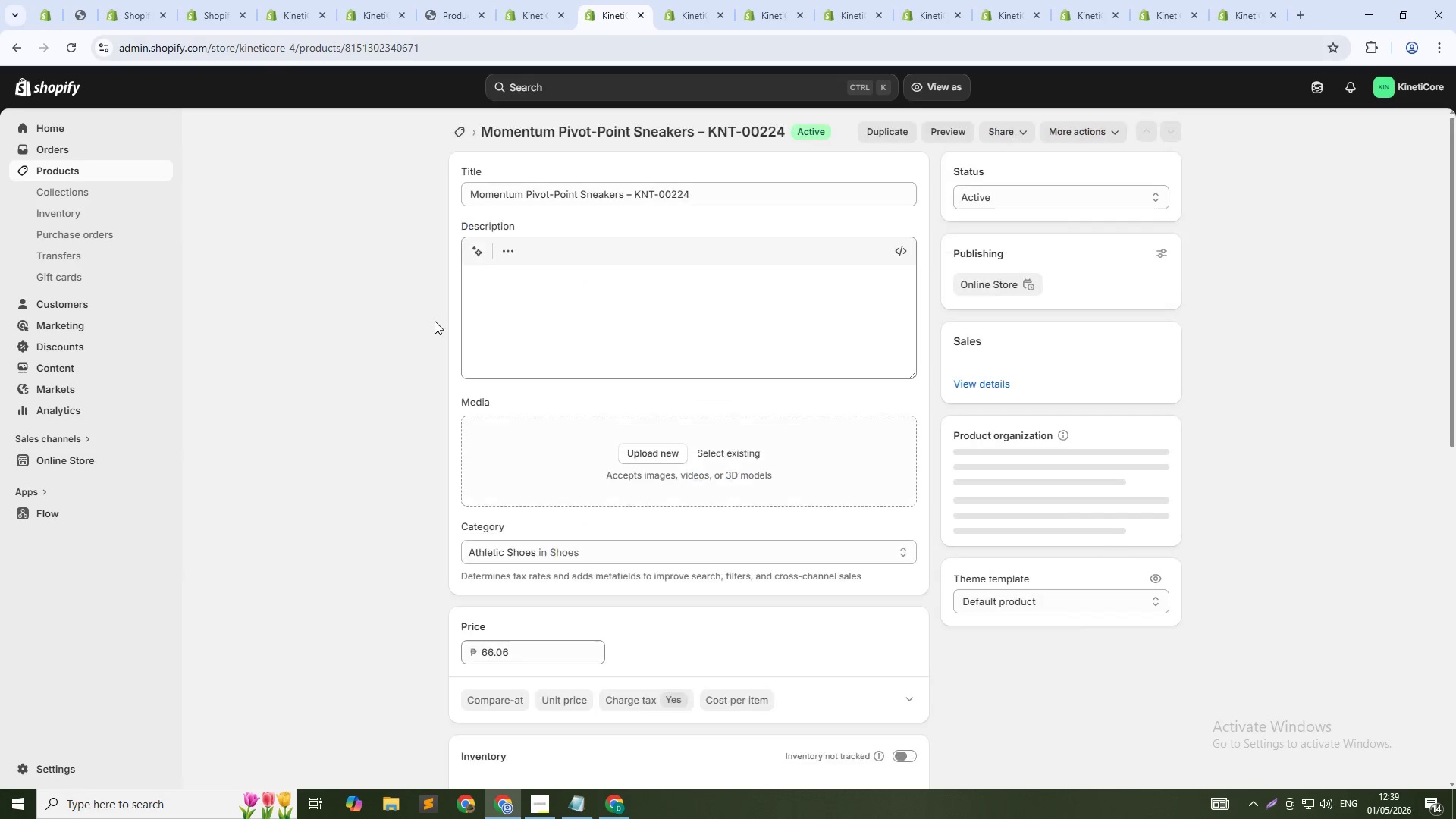 
scroll: coordinate [855, 680], scroll_direction: down, amount: 25.0
 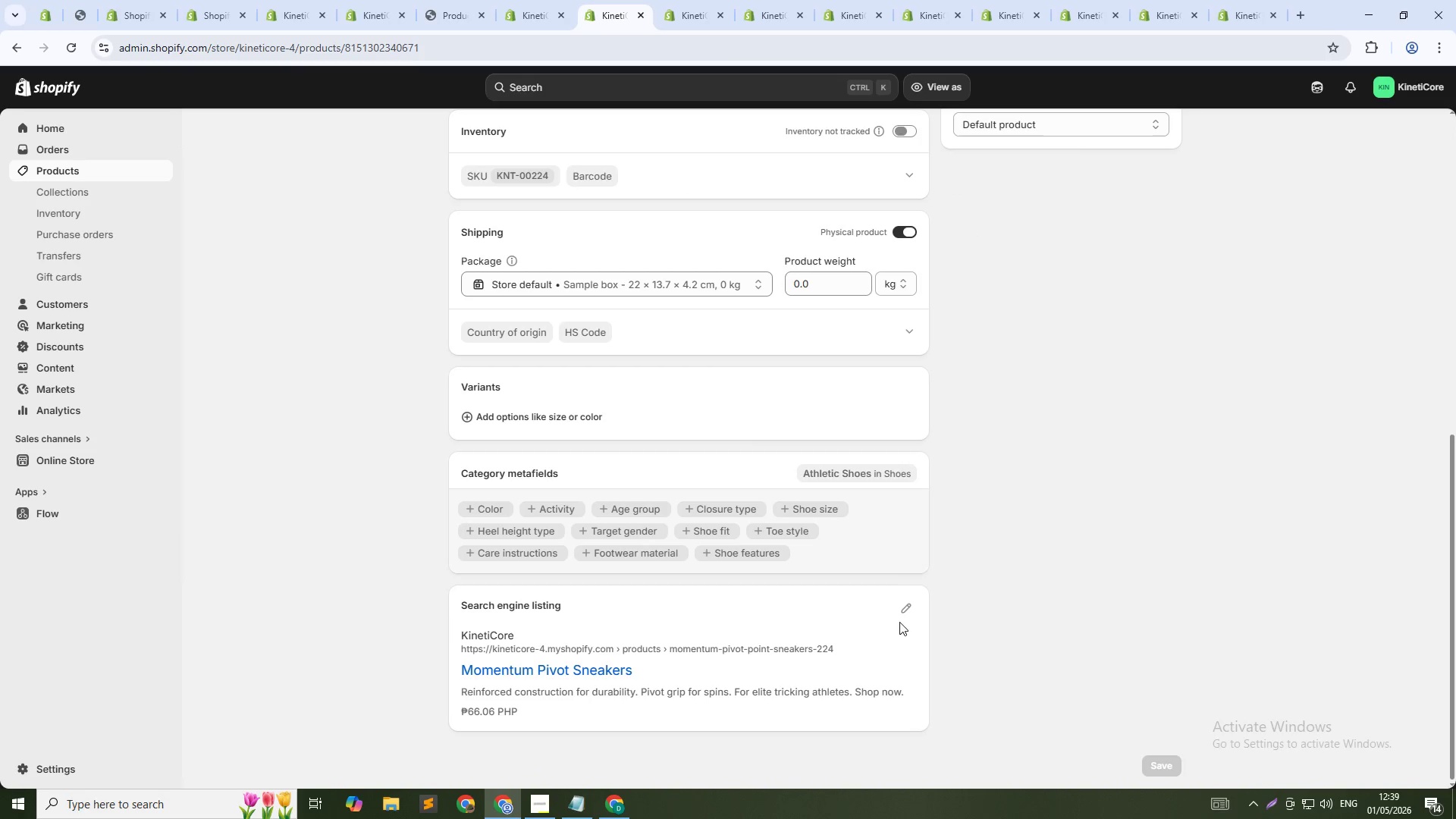 
left_click([907, 602])
 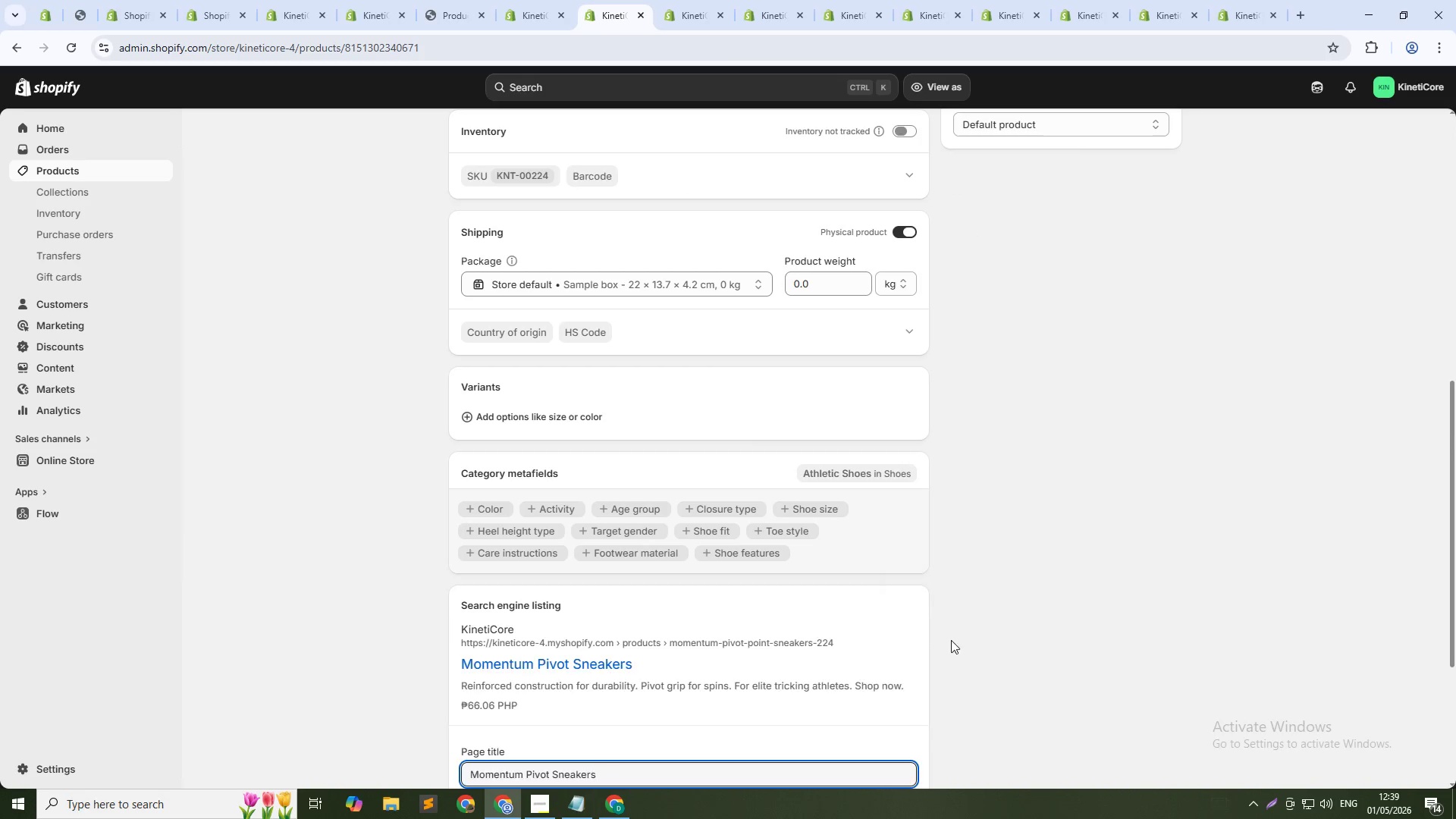 
scroll: coordinate [946, 666], scroll_direction: down, amount: 5.0
 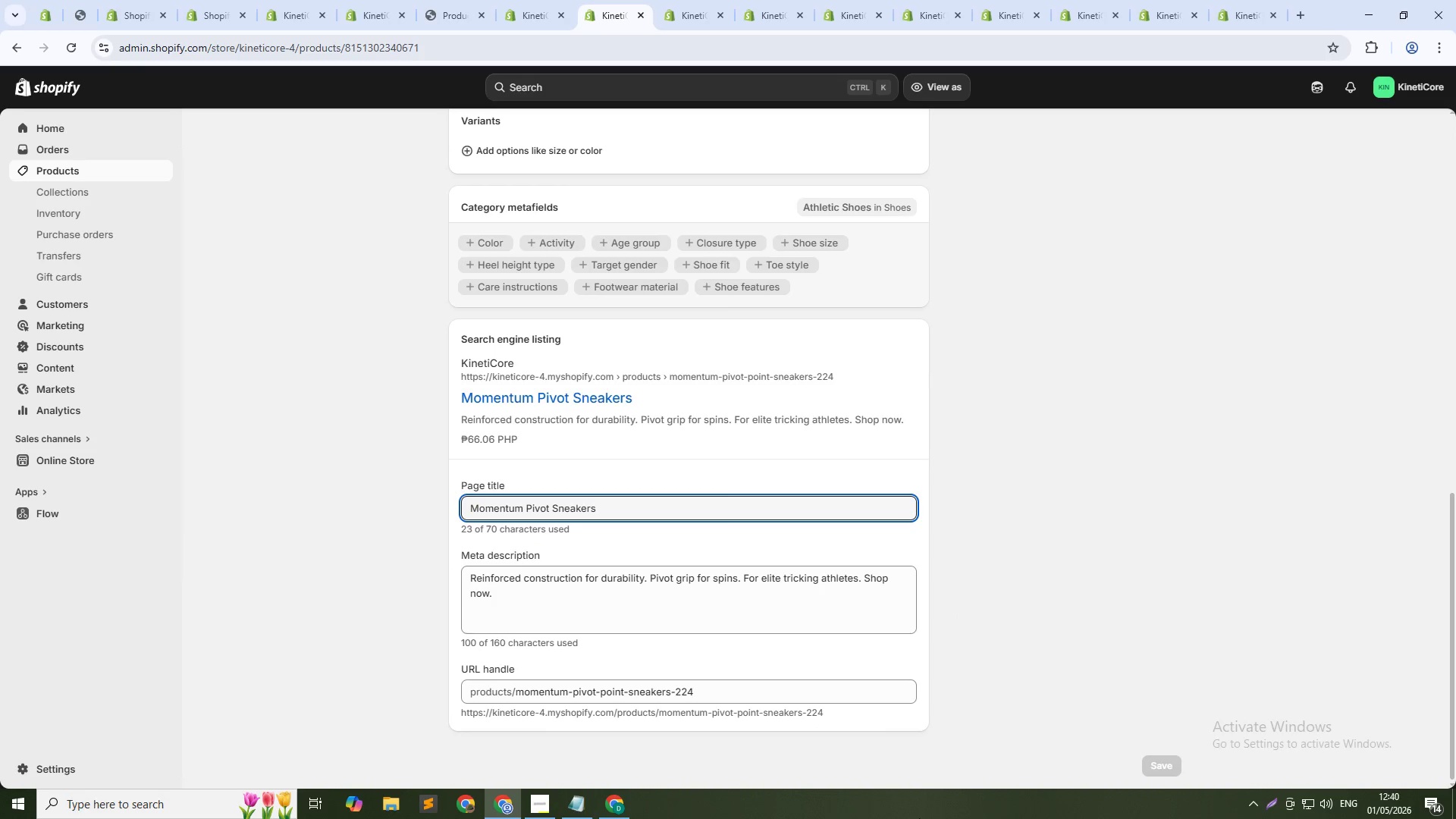 
key(PrintScreen)
 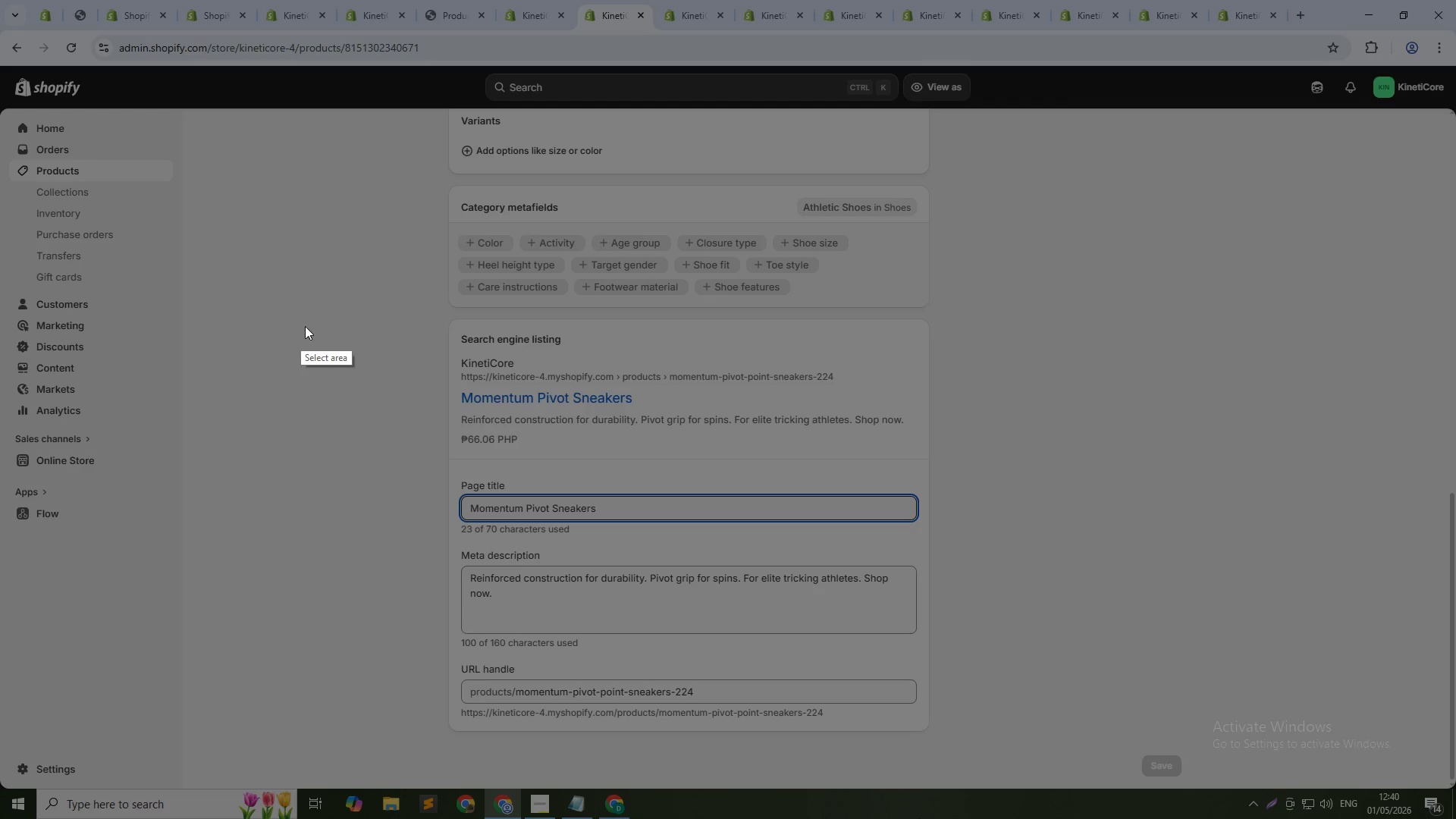 
left_click_drag(start_coordinate=[355, 307], to_coordinate=[1005, 750])
 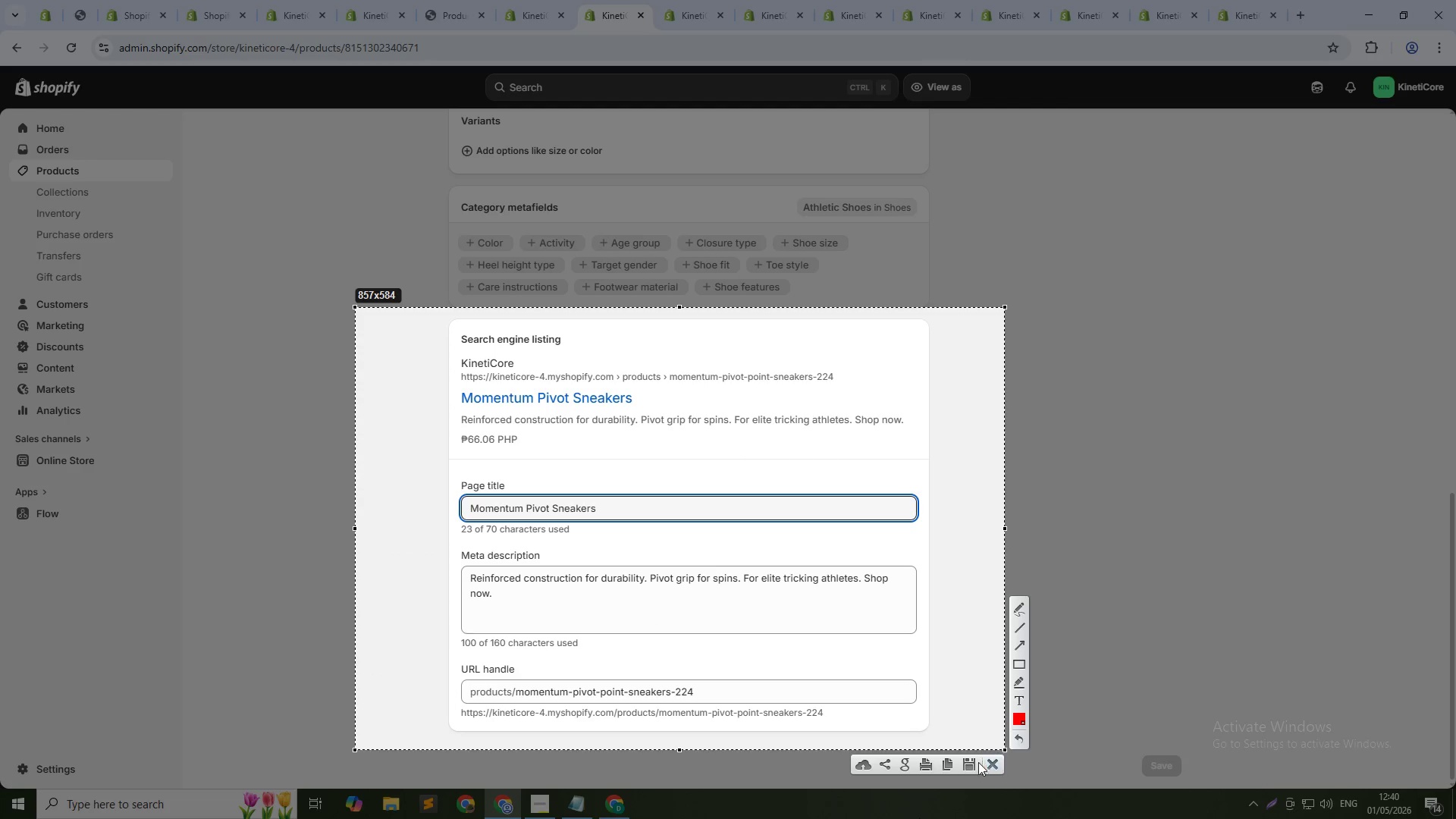 
left_click([971, 762])
 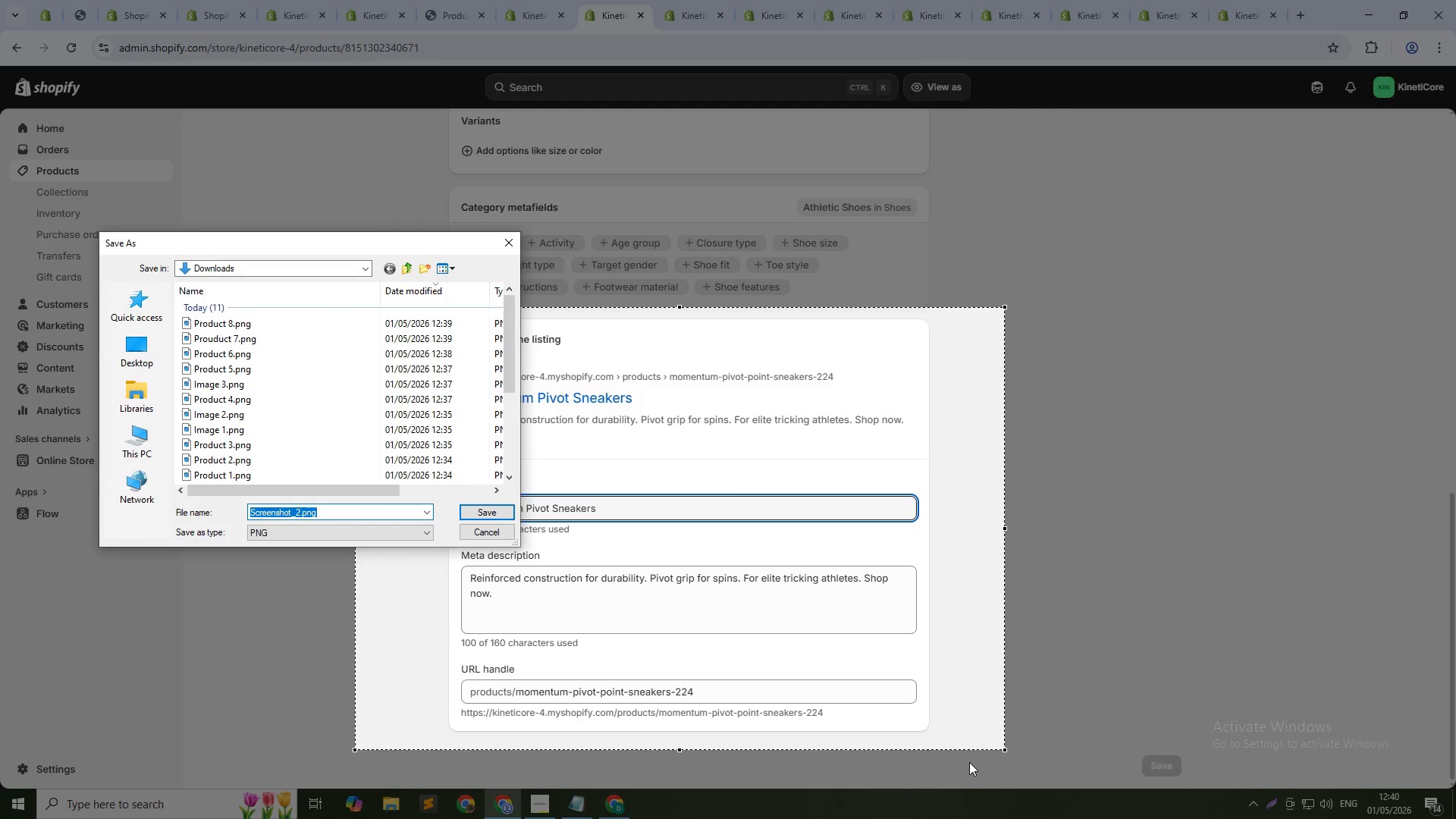 
type(Product 0)
key(Backspace)
type(9)
 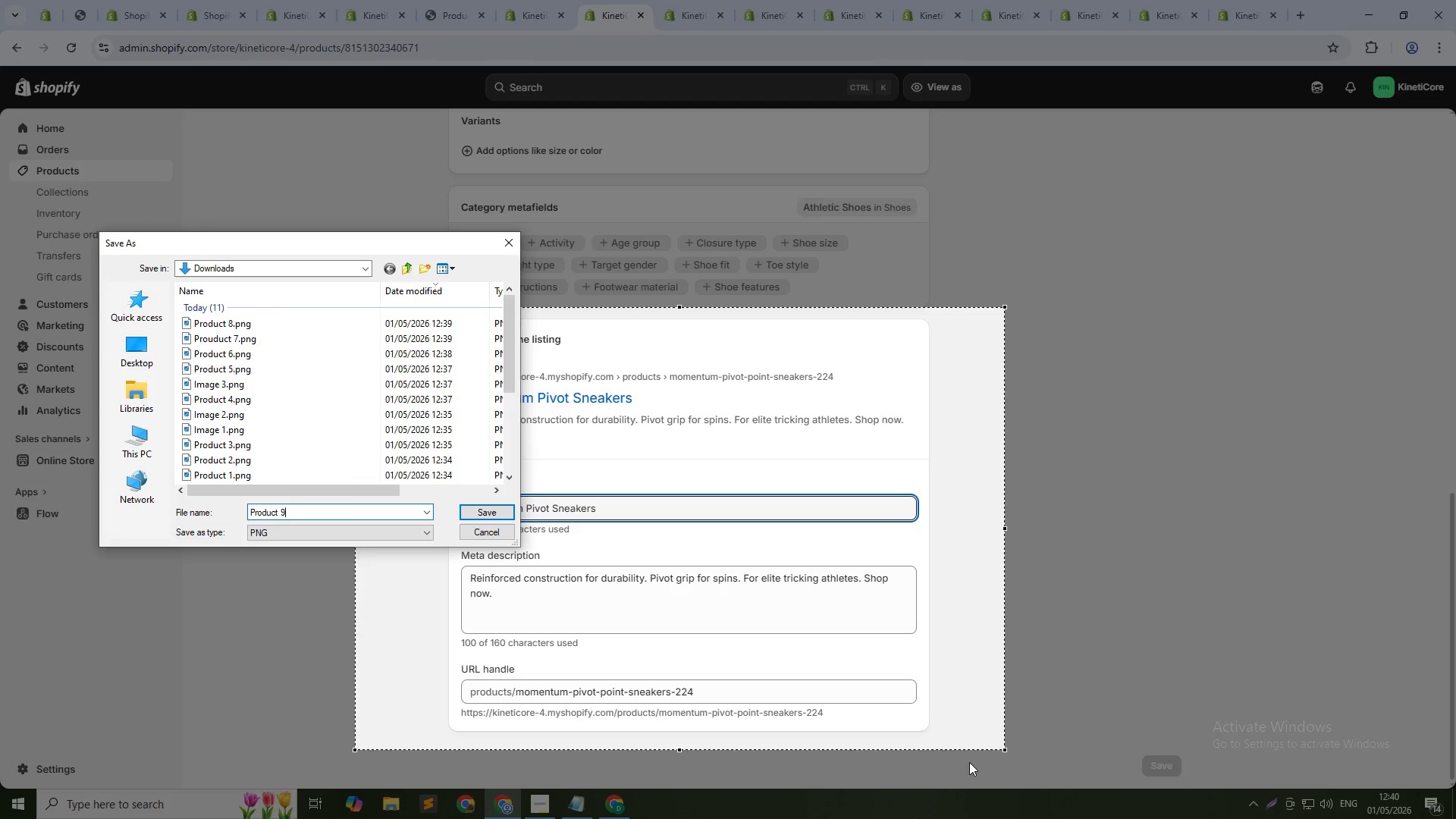 
key(Enter)
 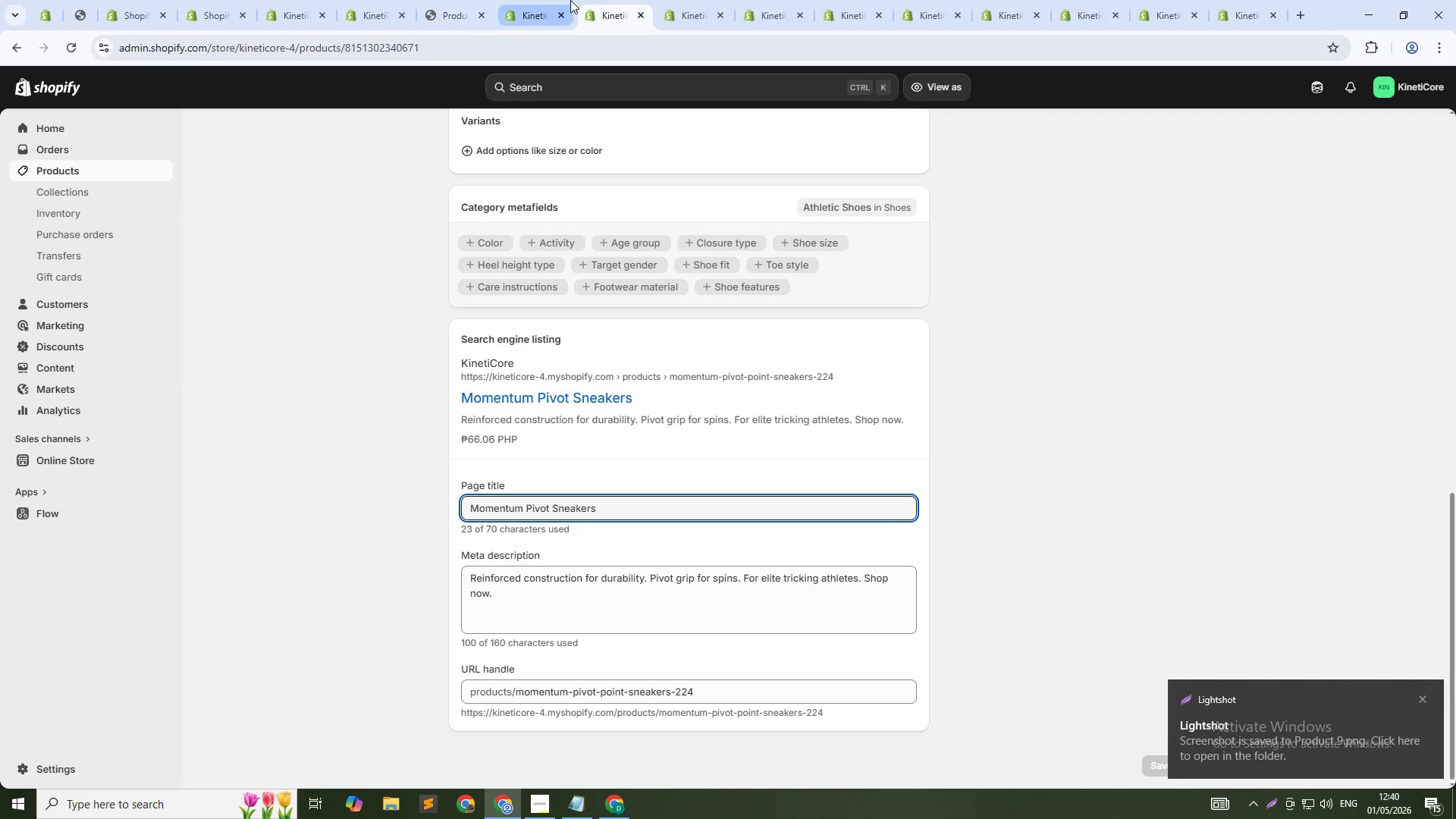 
scroll: coordinate [516, 266], scroll_direction: up, amount: 12.0
 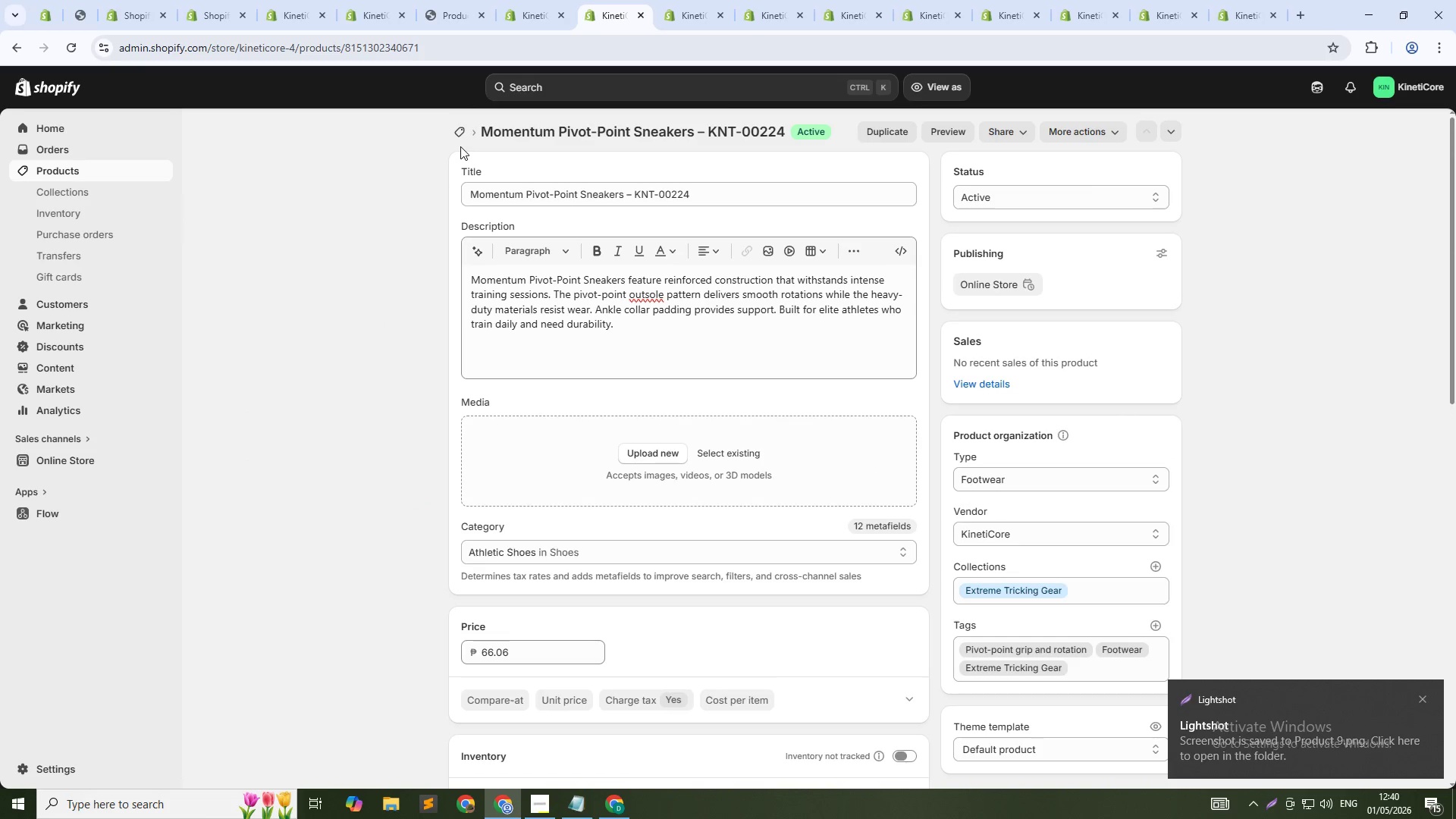 
left_click([460, 133])
 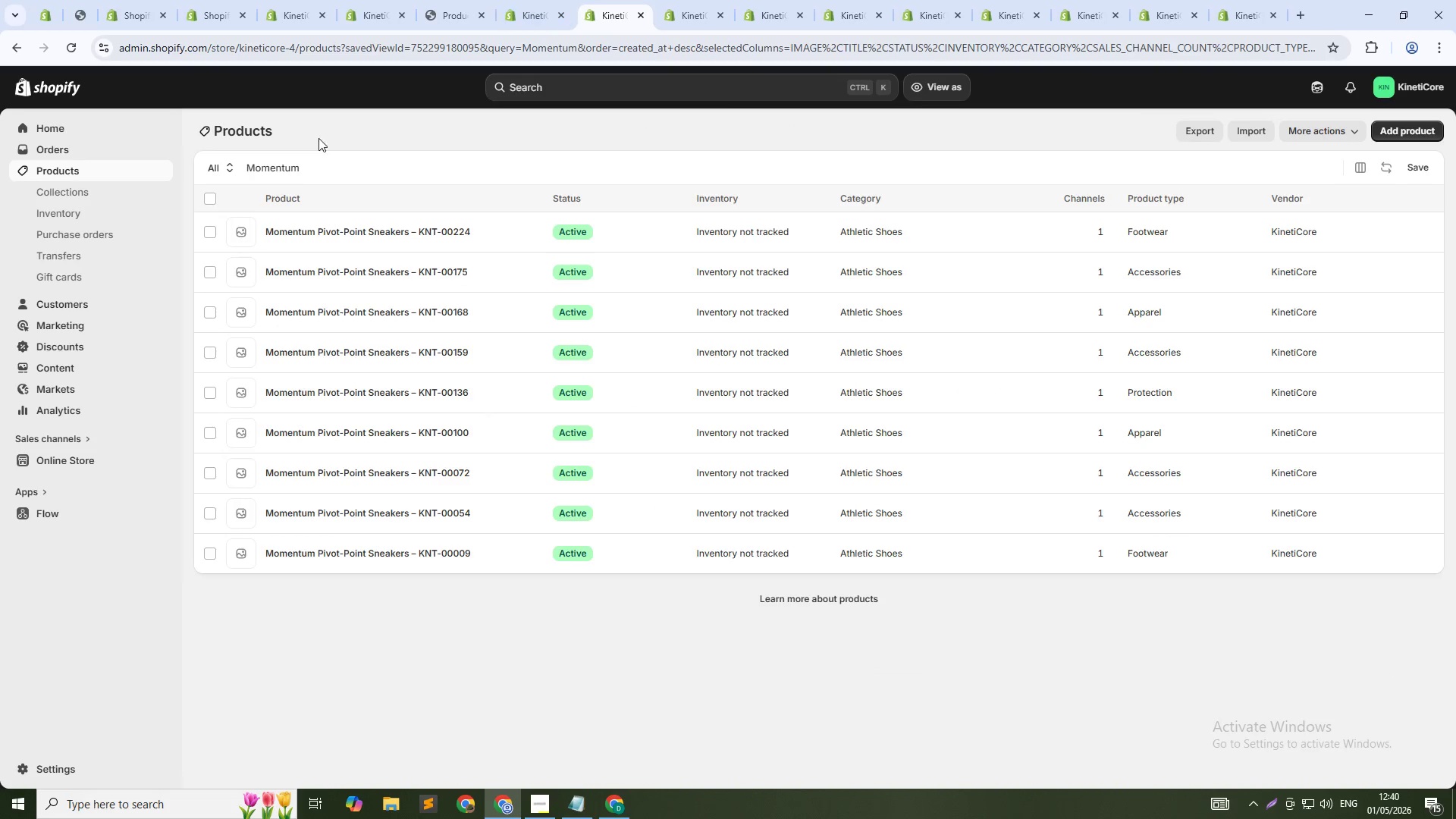 
left_click([322, 166])
 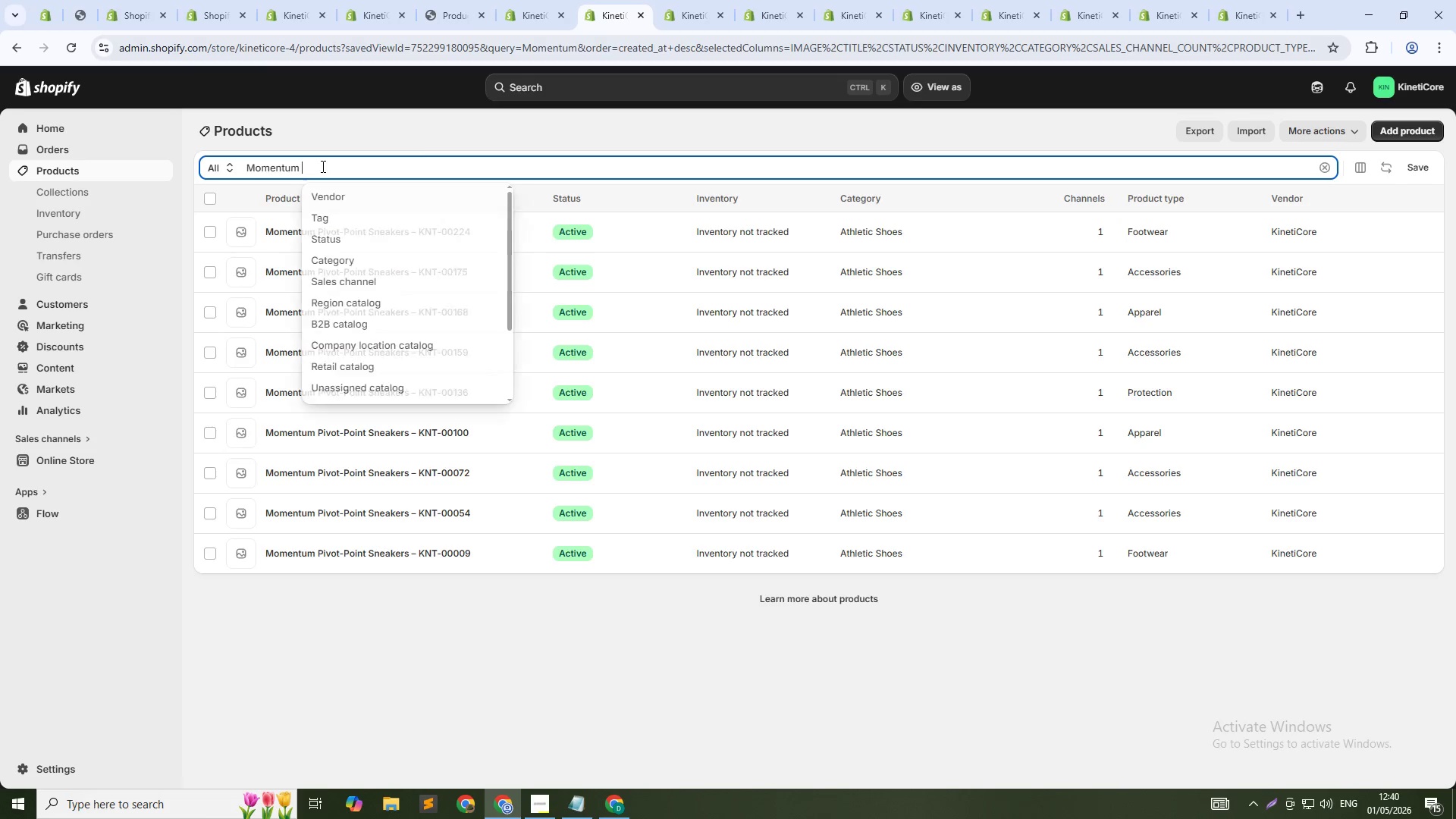 
key(Control+A)
 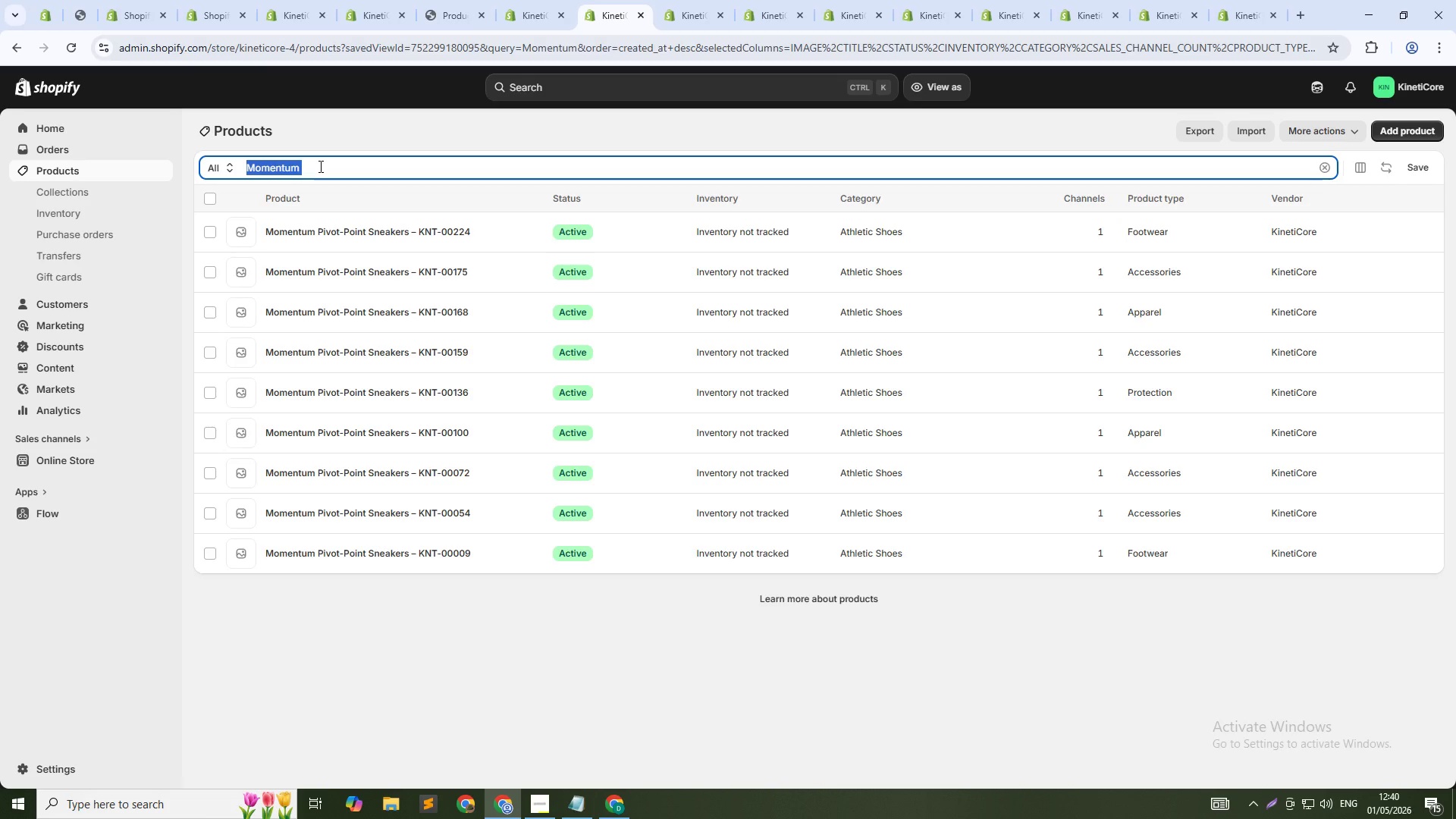 
type(Shadow)
 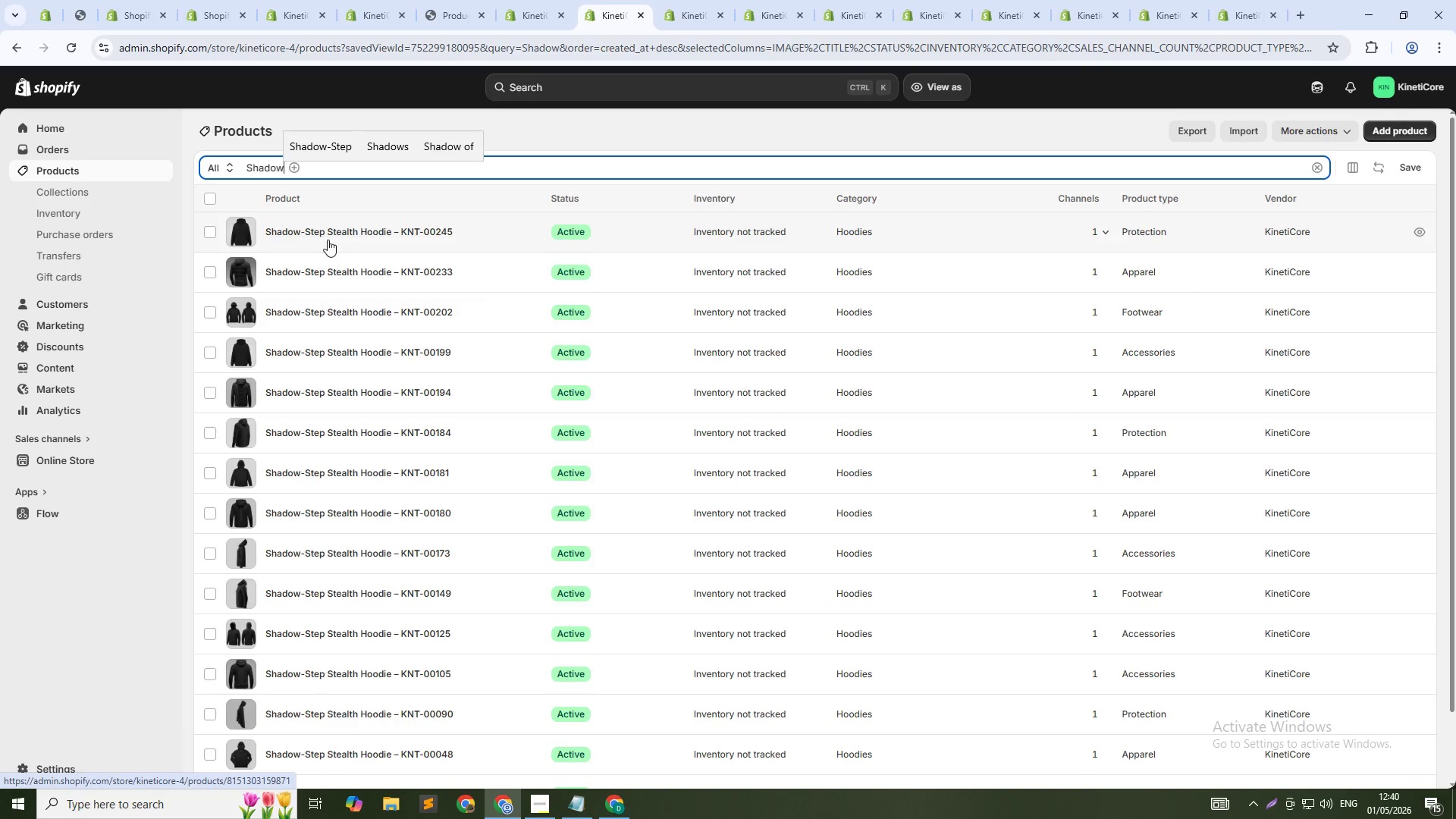 
left_click([356, 271])
 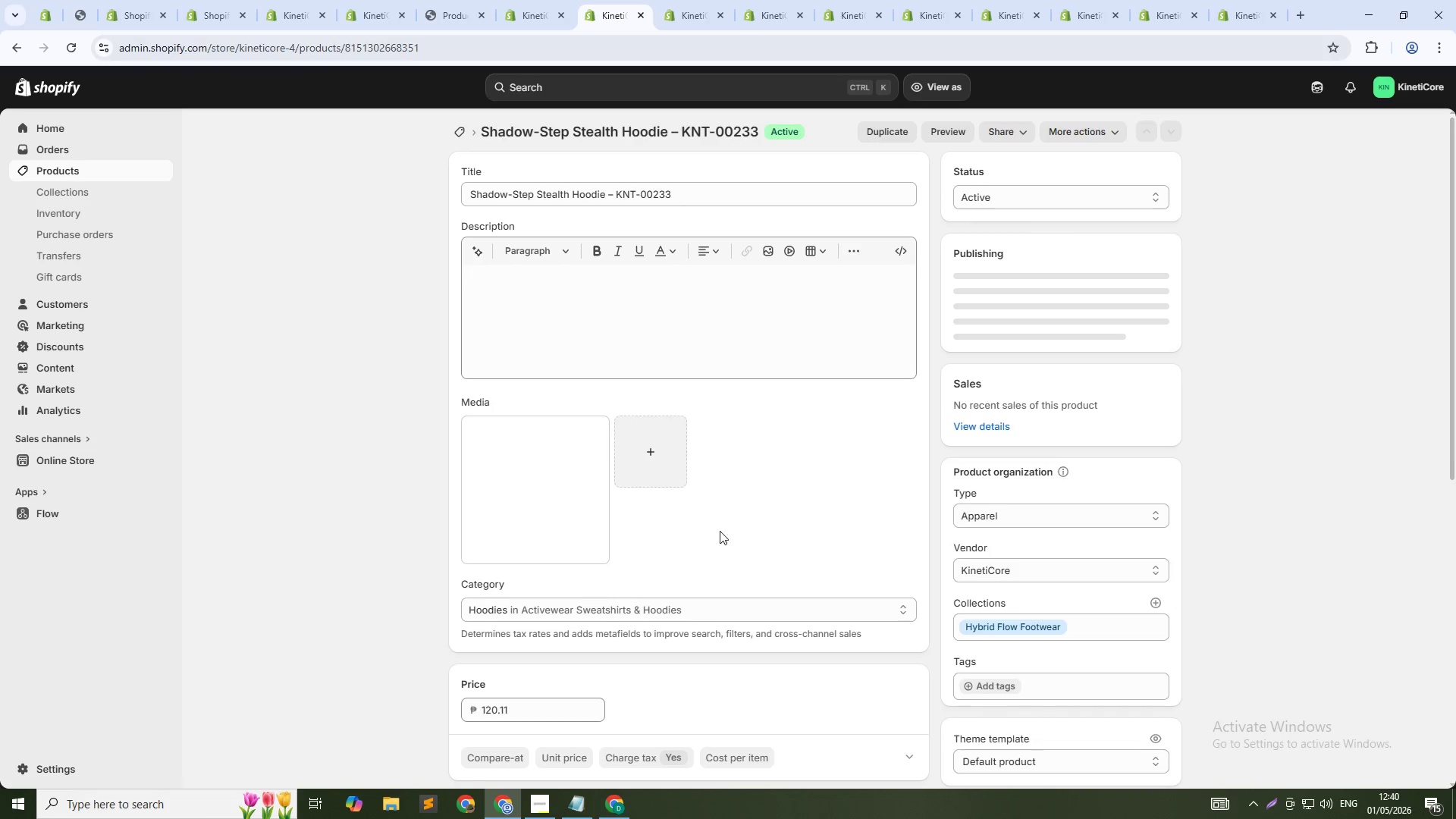 
left_click([573, 501])
 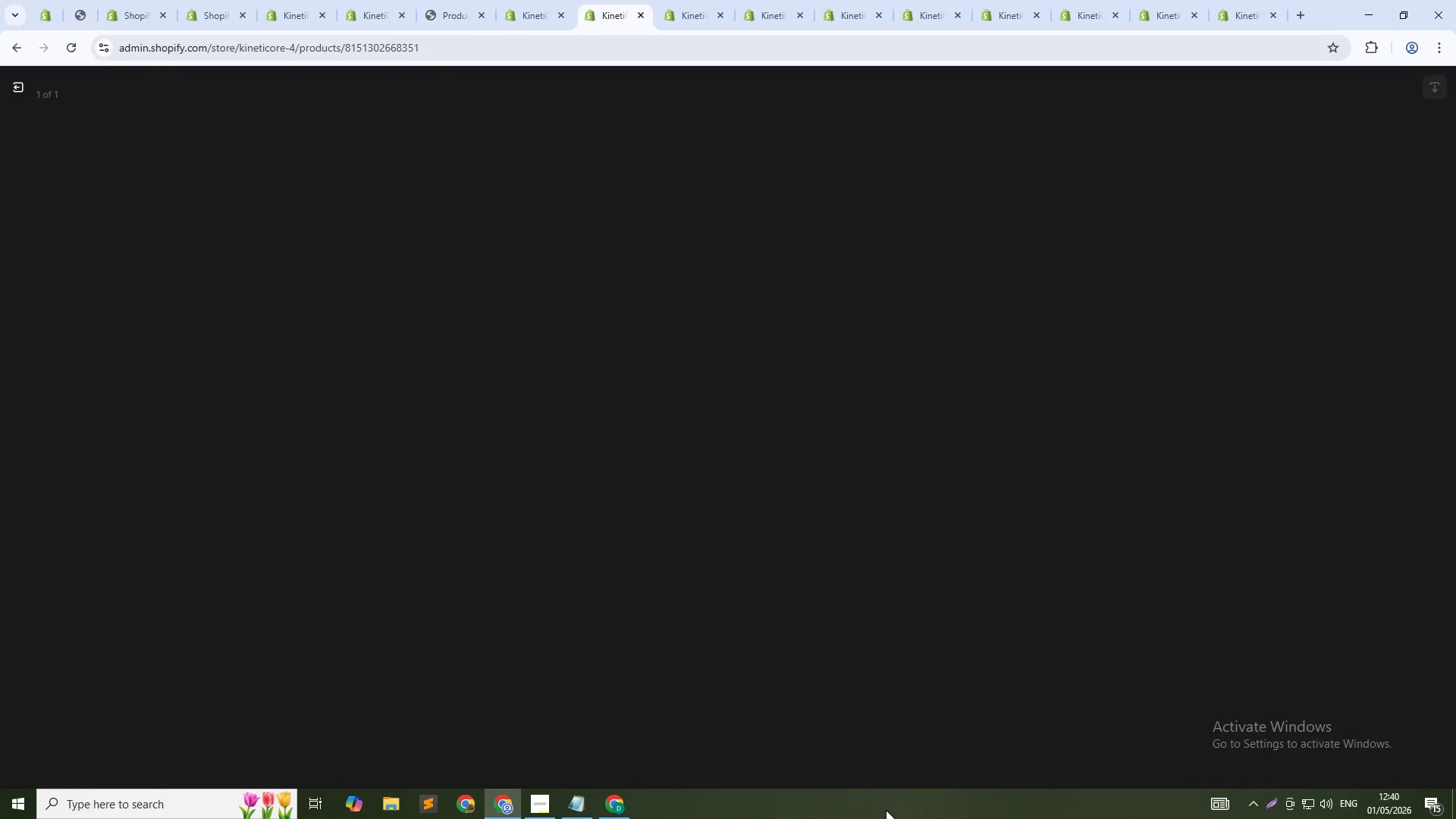 
key(PrintScreen)
 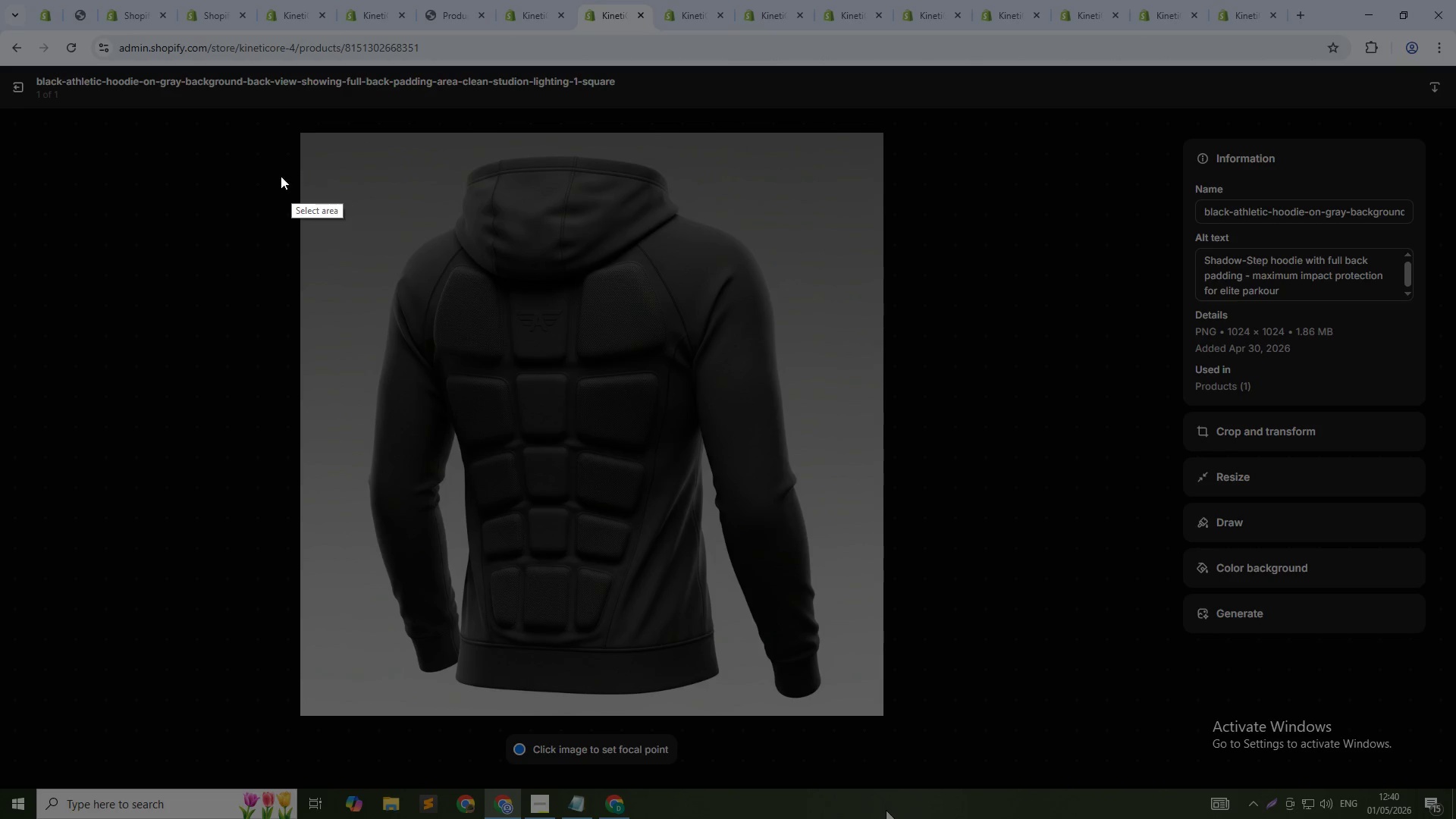 
left_click_drag(start_coordinate=[272, 120], to_coordinate=[1450, 724])
 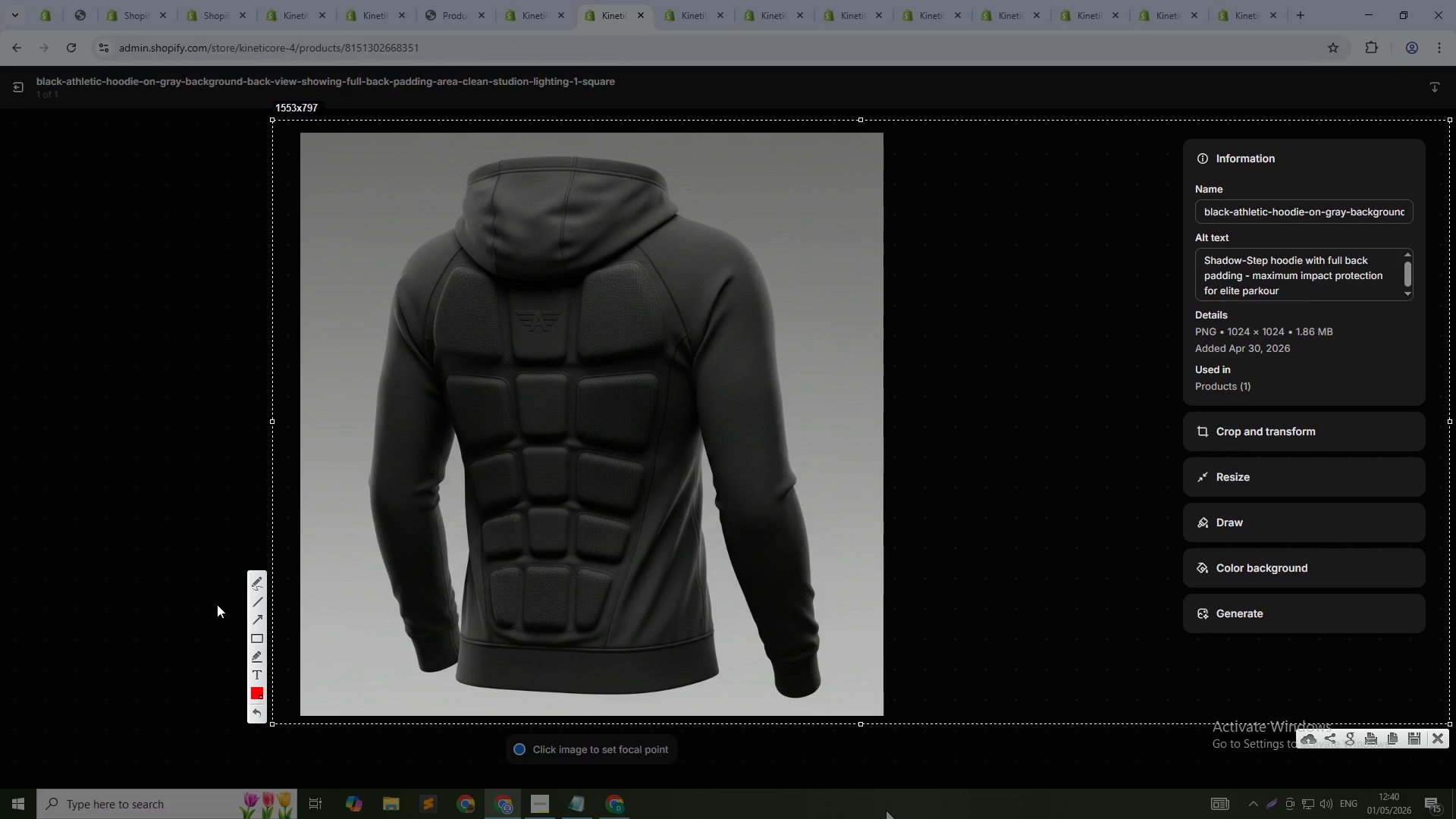 
left_click_drag(start_coordinate=[254, 634], to_coordinate=[270, 634])
 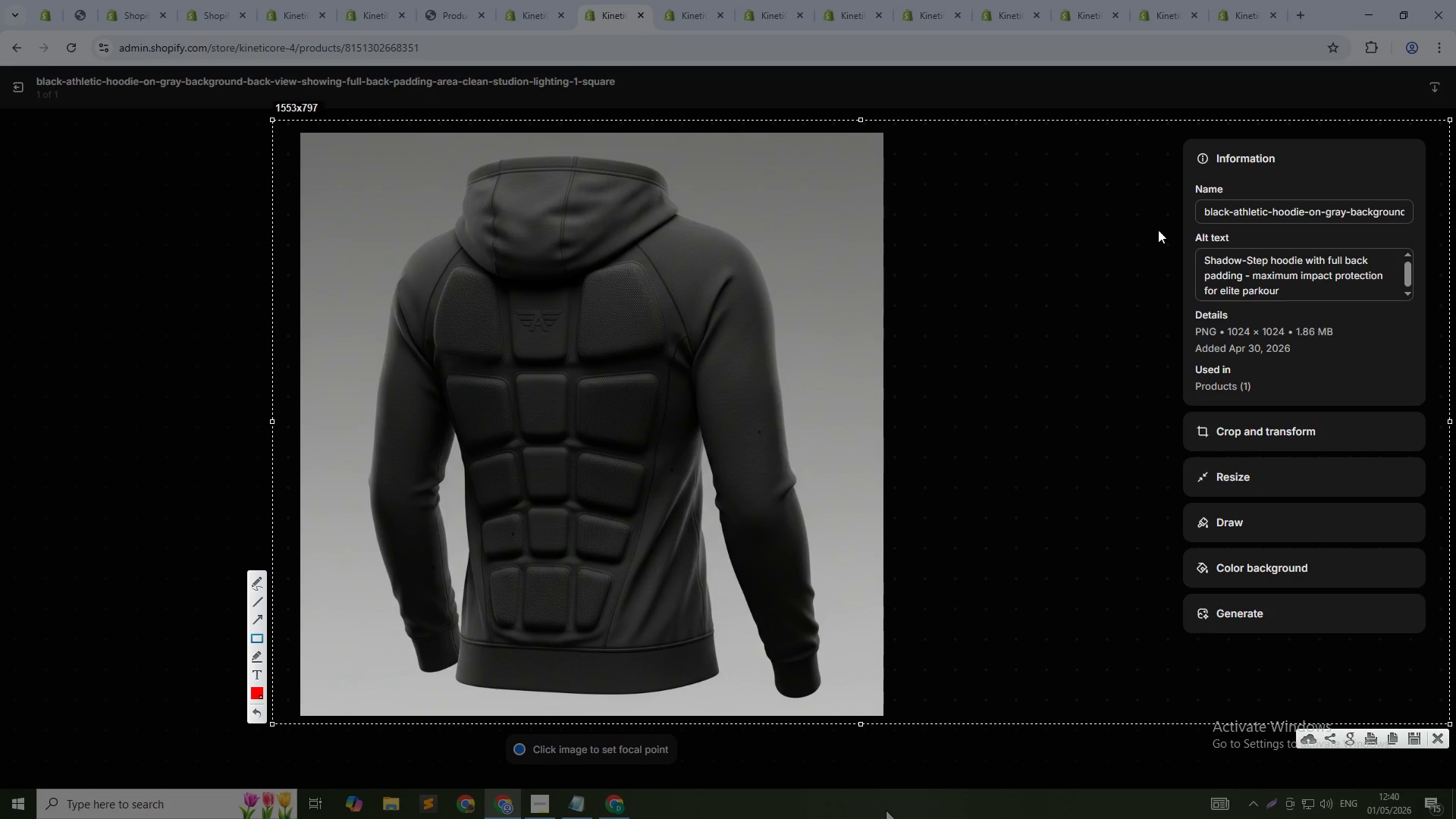 
left_click_drag(start_coordinate=[1169, 224], to_coordinate=[1428, 318])
 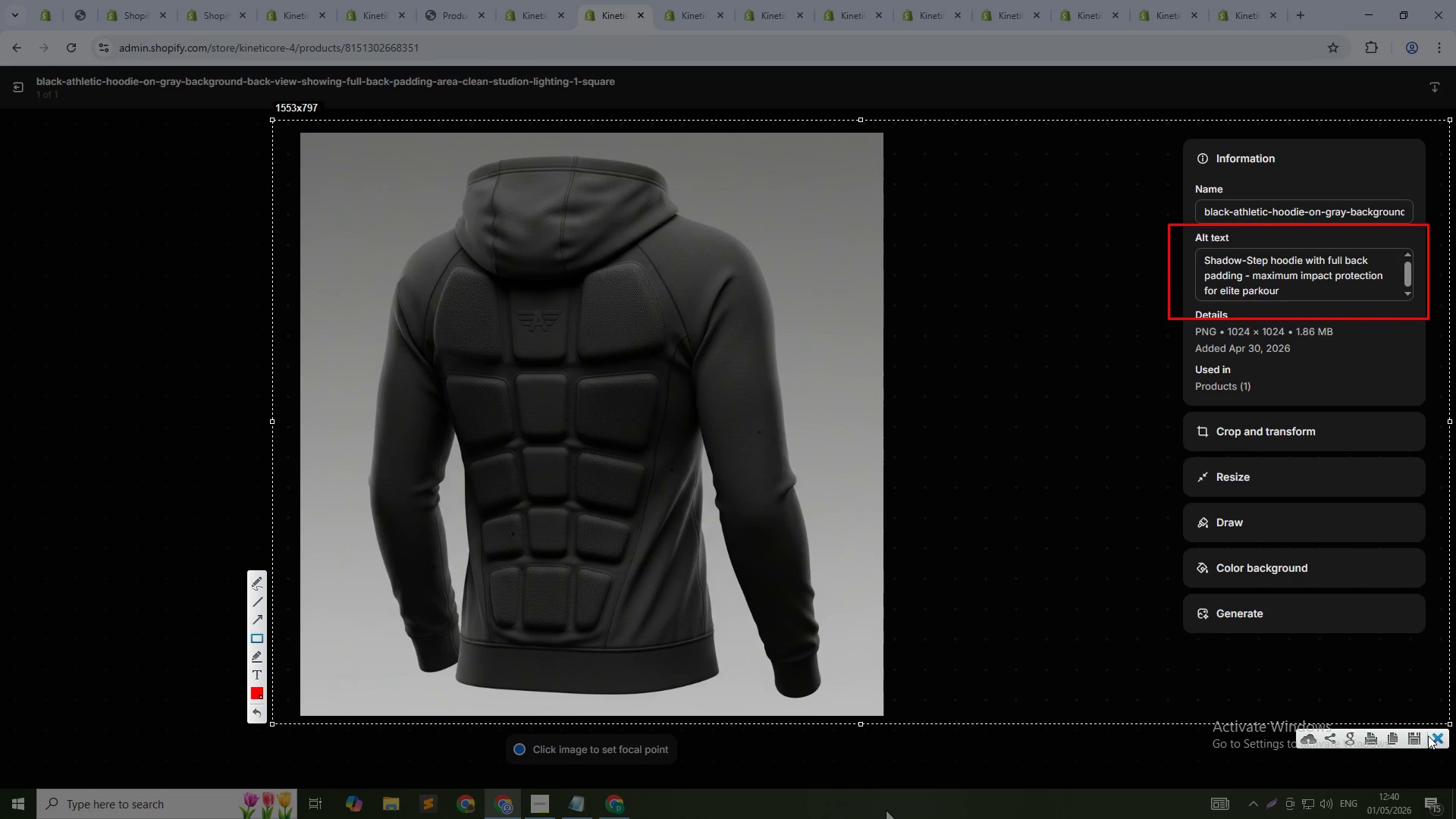 
left_click([1416, 741])
 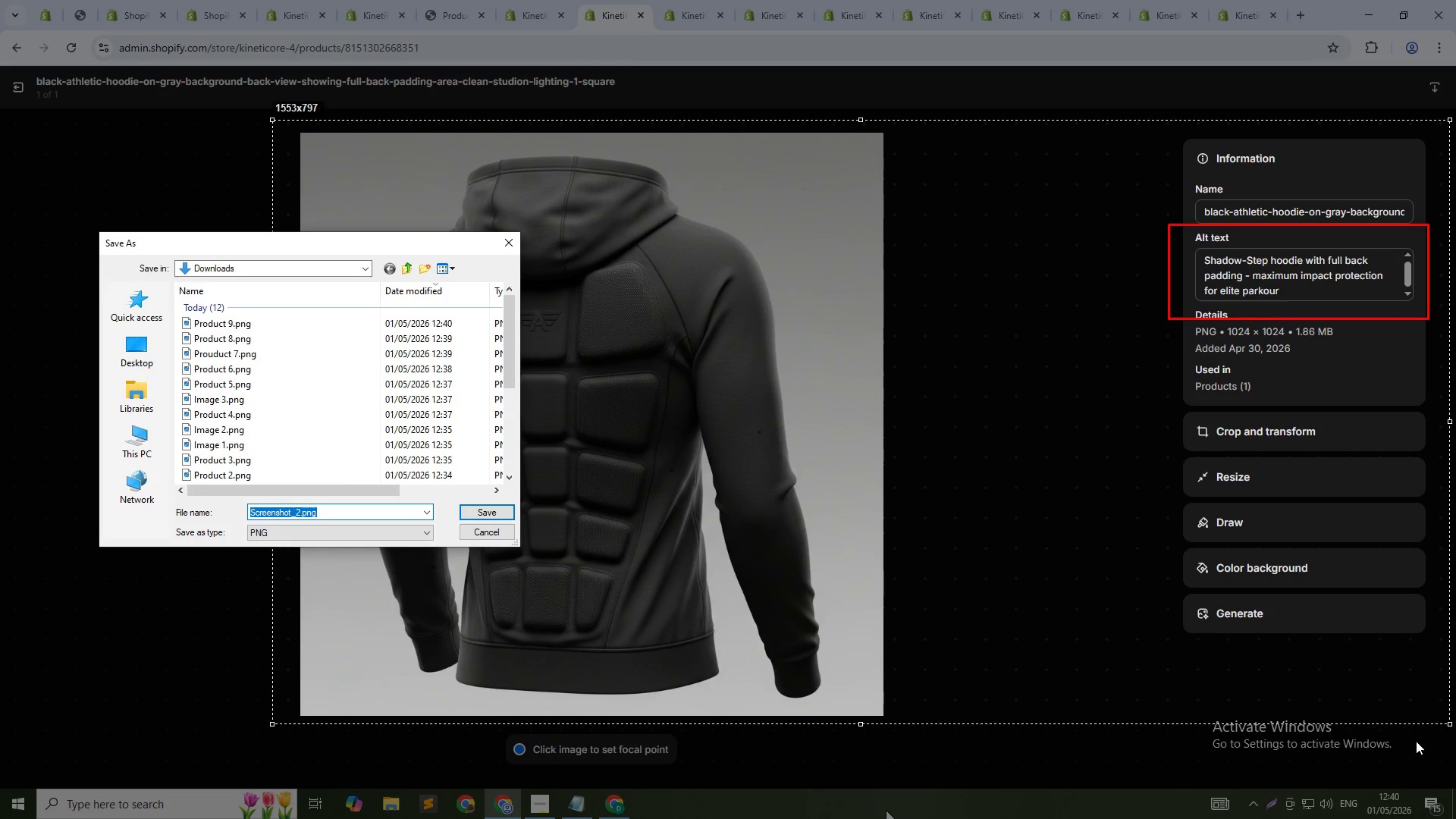 
type(image 4)
 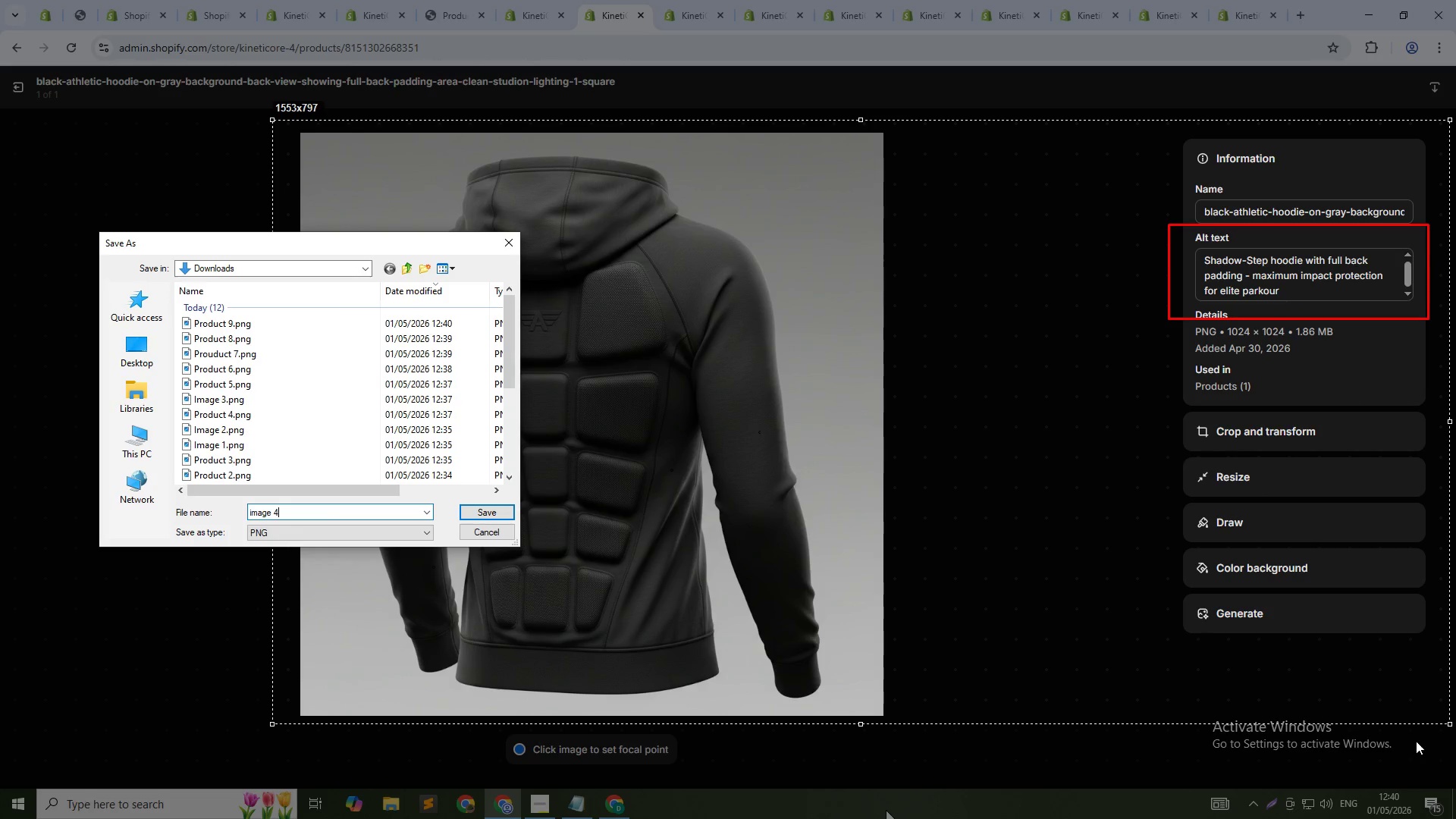 
key(Enter)
 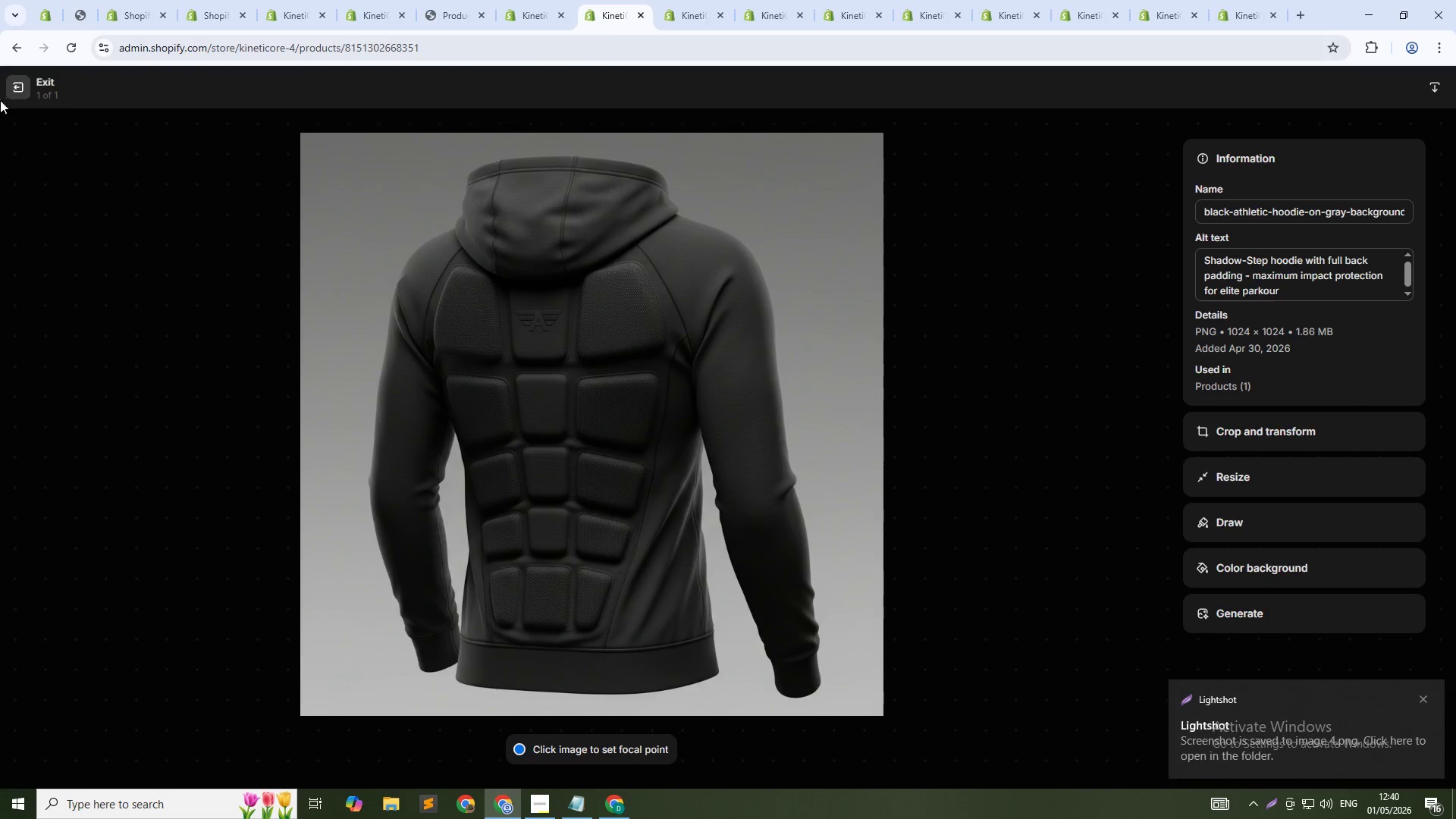 
left_click([20, 89])
 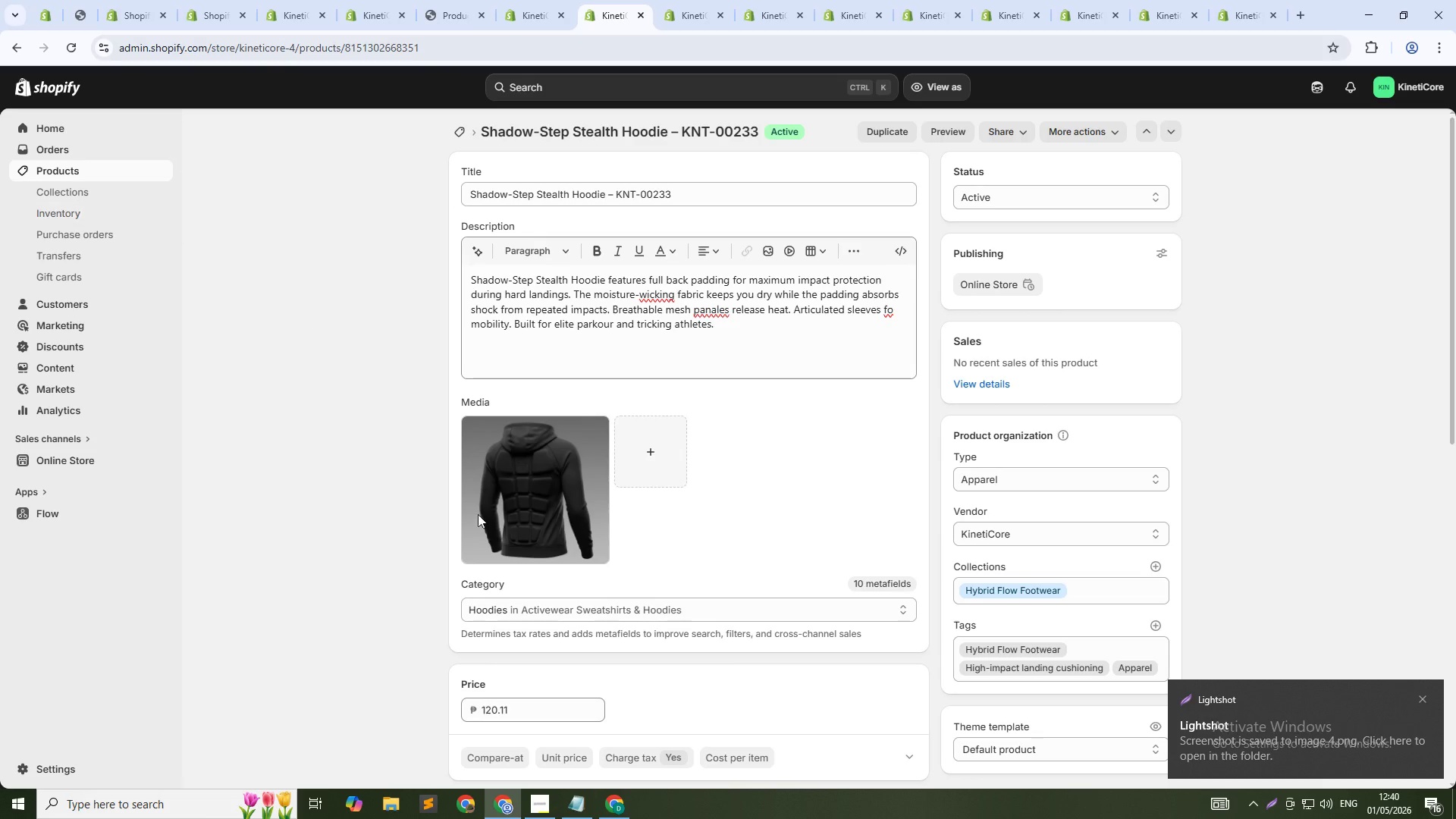 
scroll: coordinate [676, 672], scroll_direction: down, amount: 18.0
 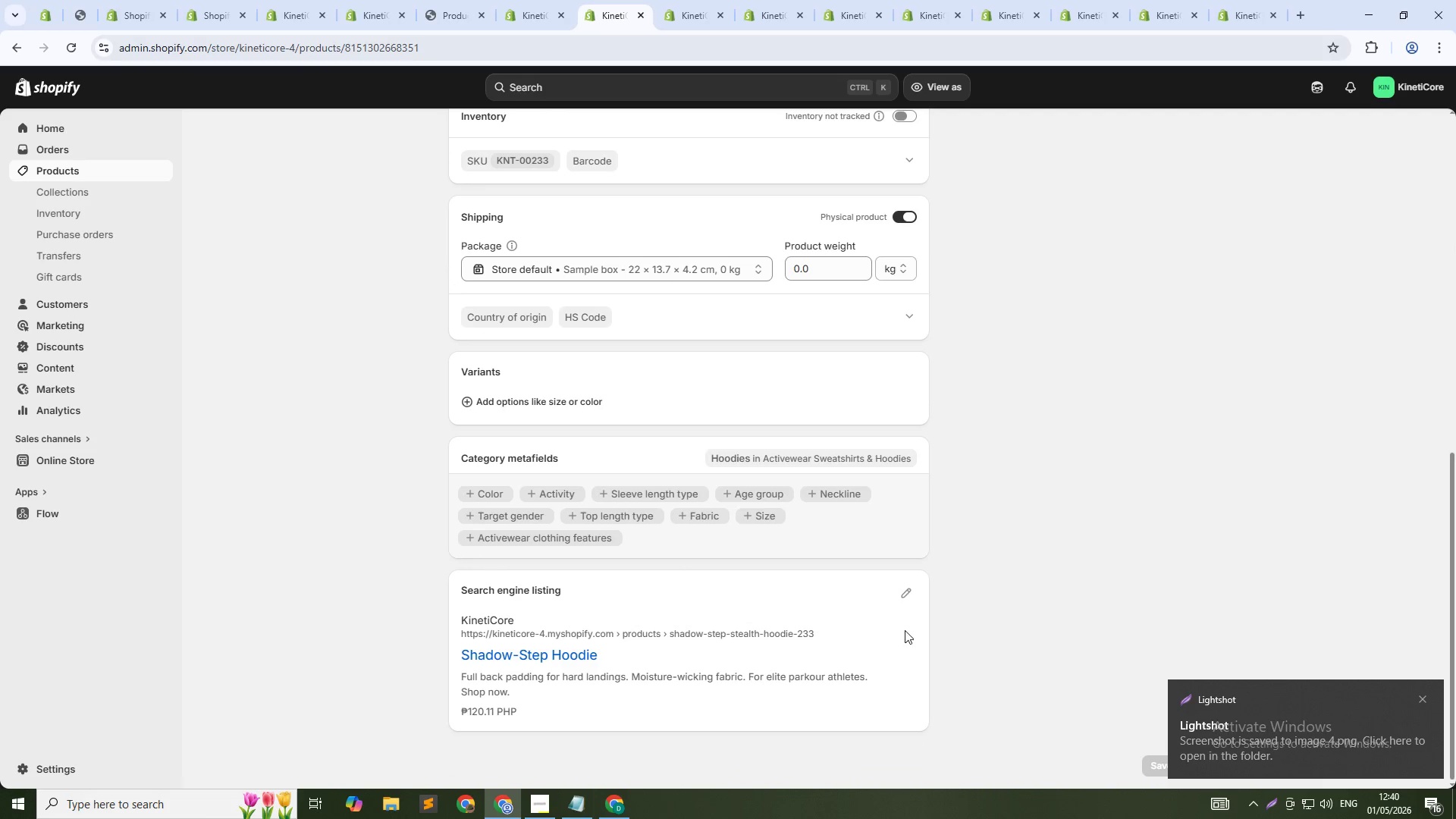 
left_click([905, 589])
 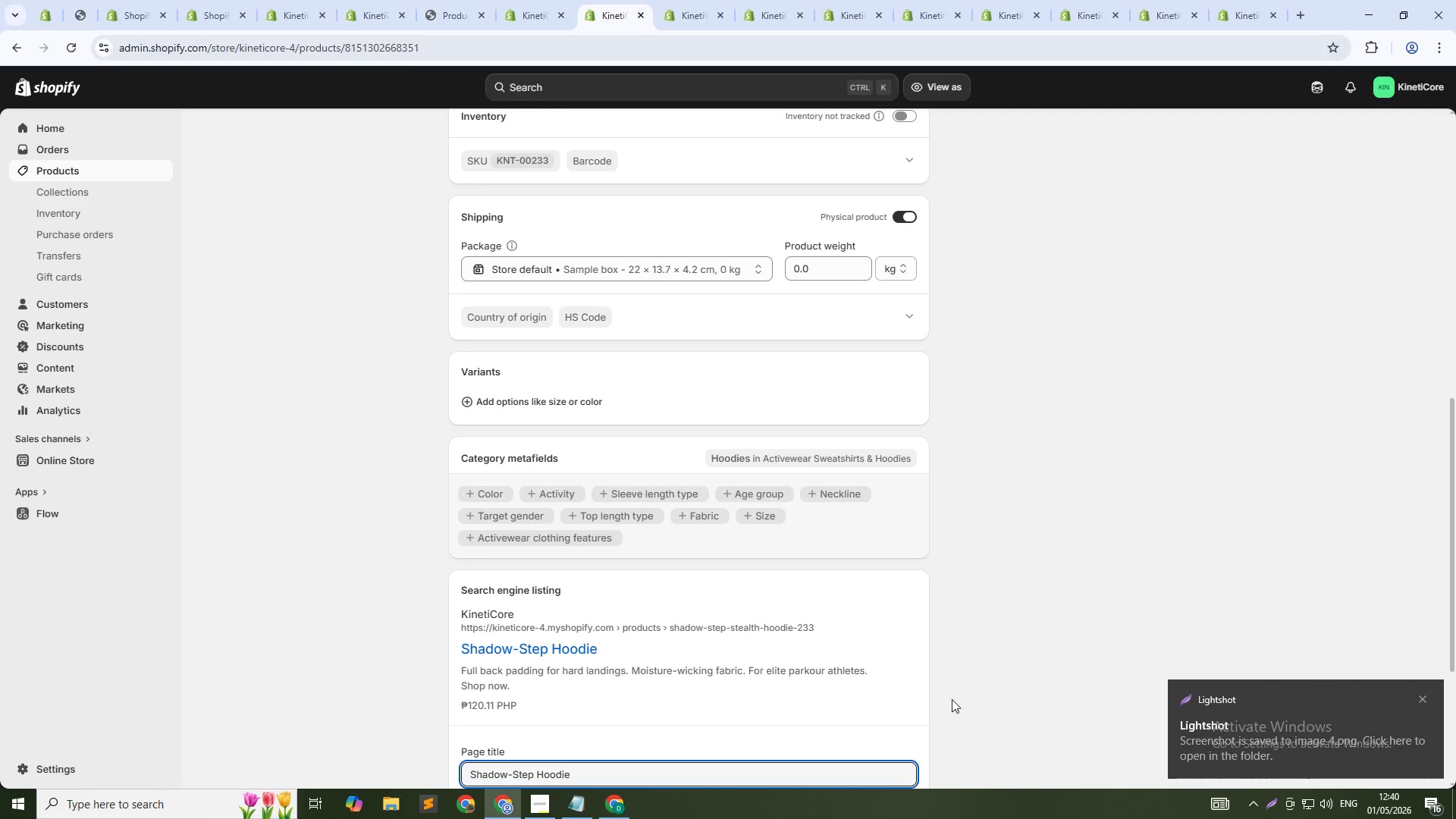 
scroll: coordinate [946, 689], scroll_direction: down, amount: 7.0
 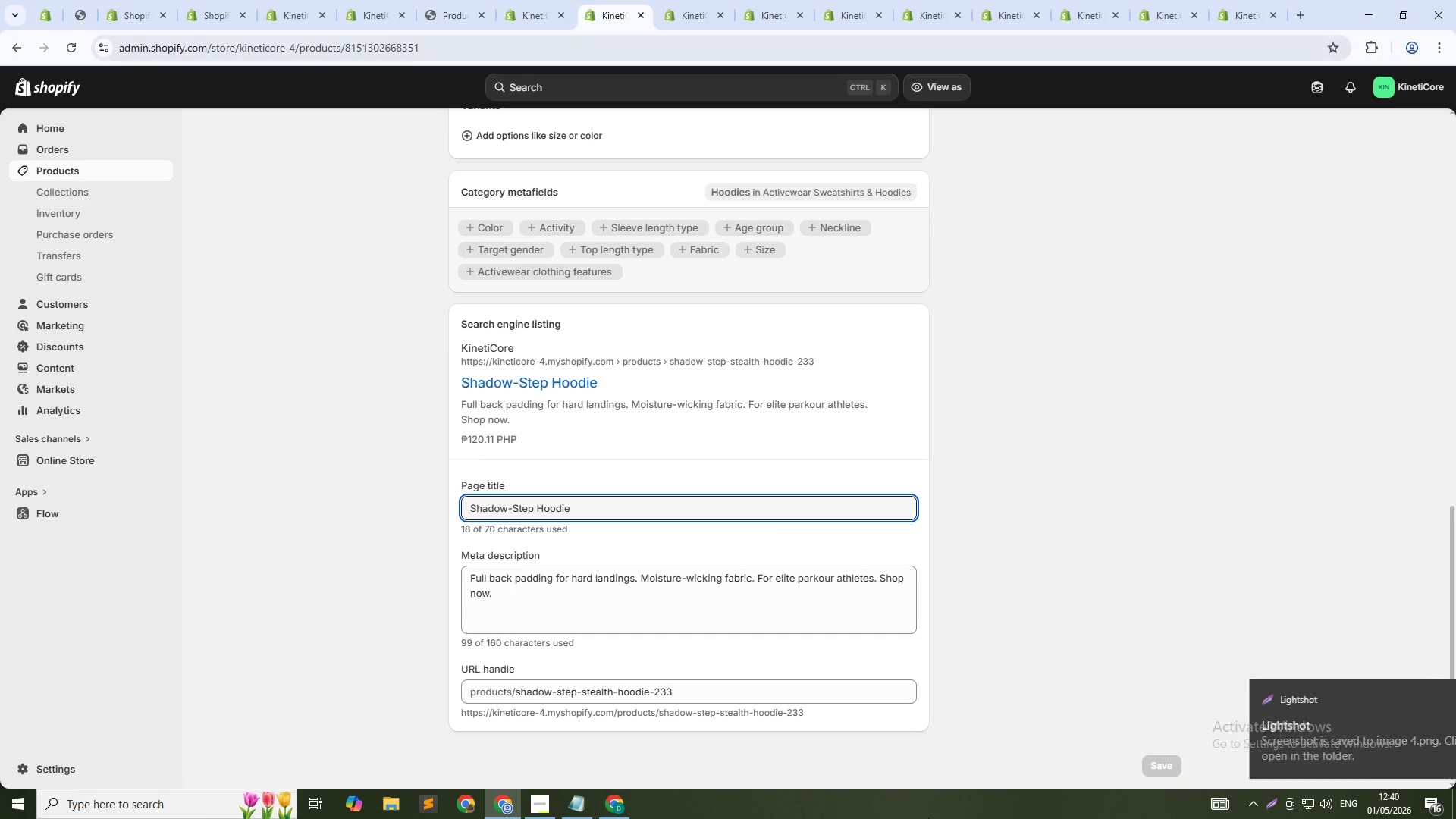 
key(PrintScreen)
 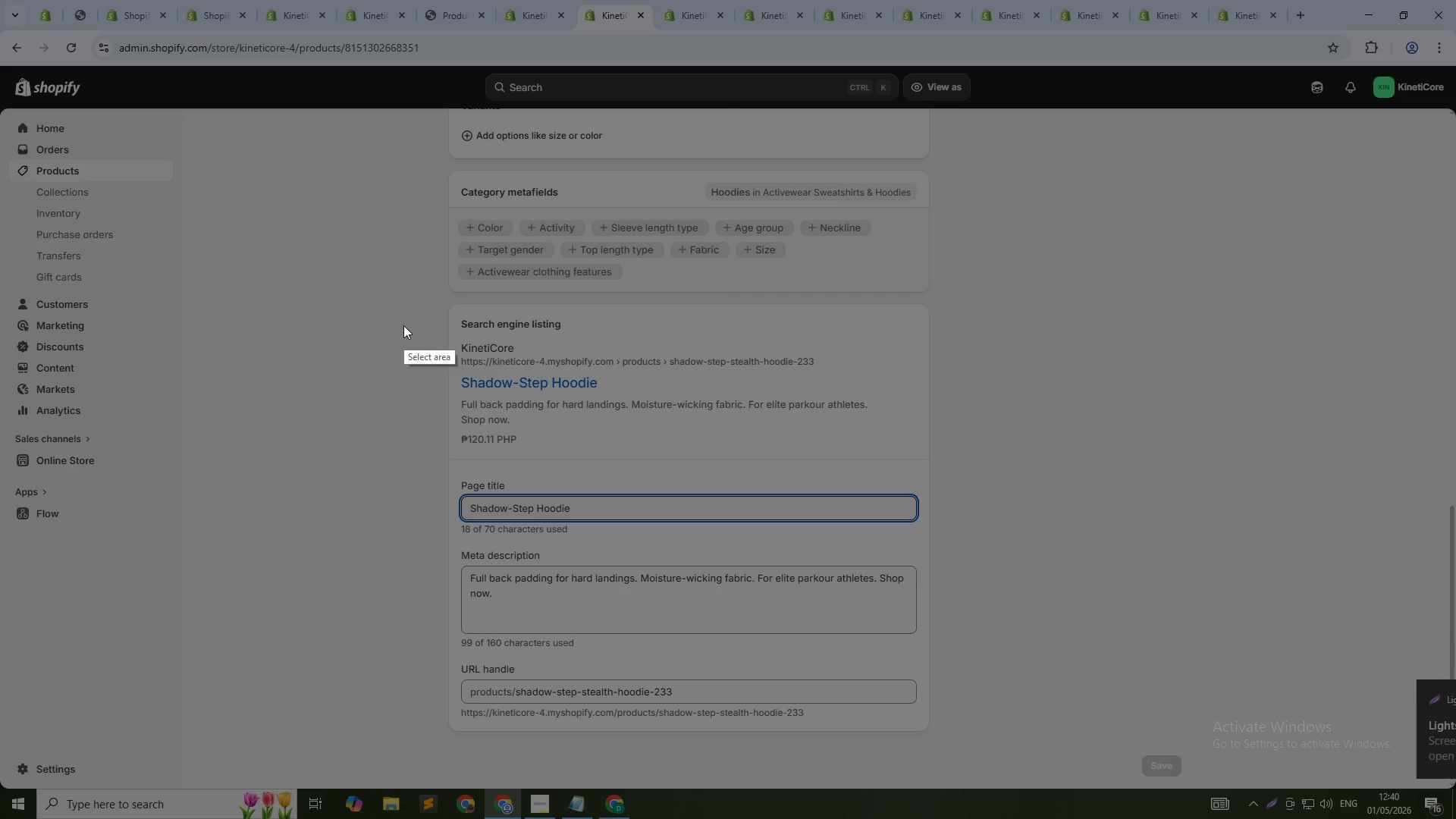 
left_click_drag(start_coordinate=[404, 307], to_coordinate=[952, 755])
 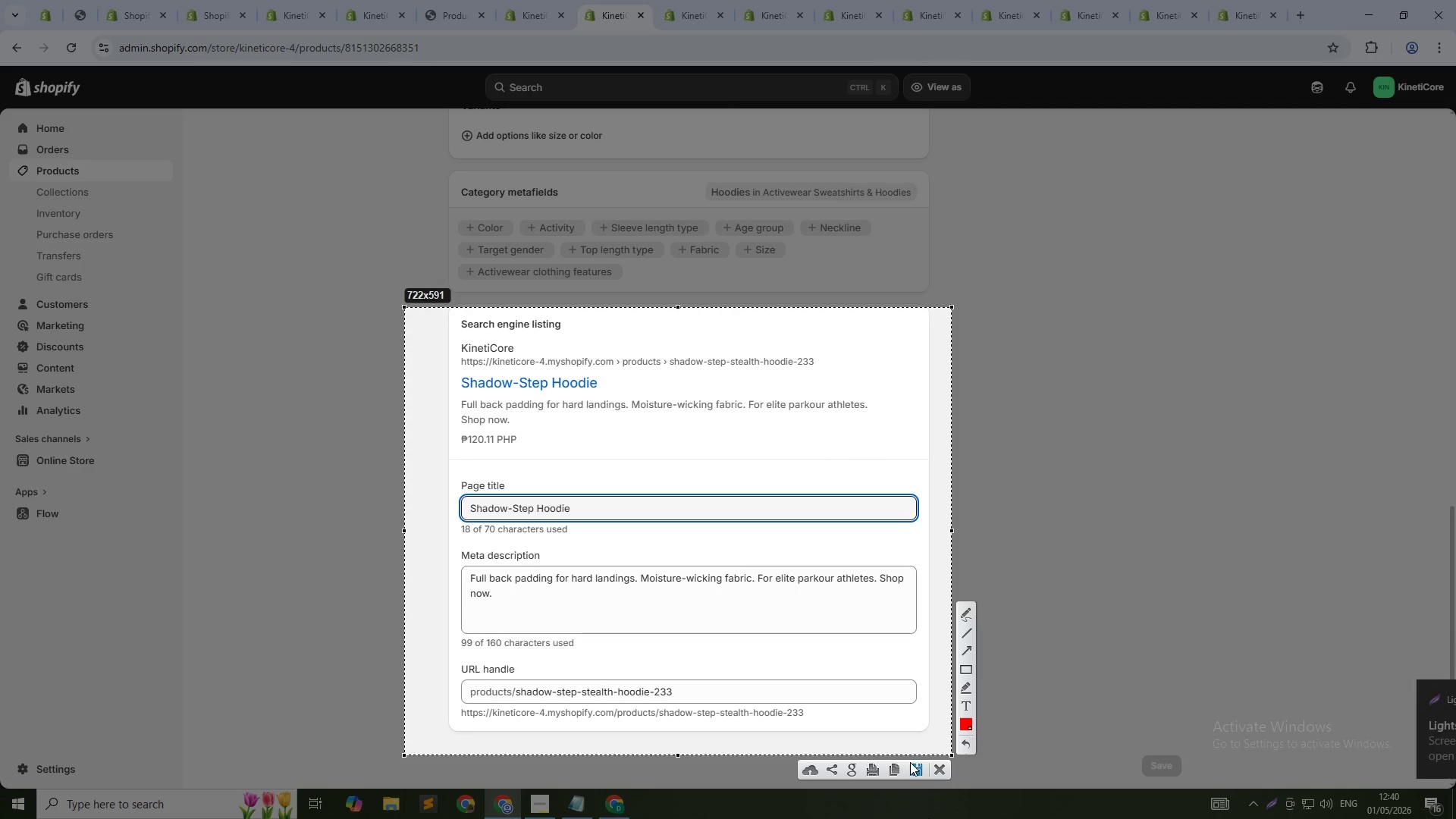 
left_click([910, 762])
 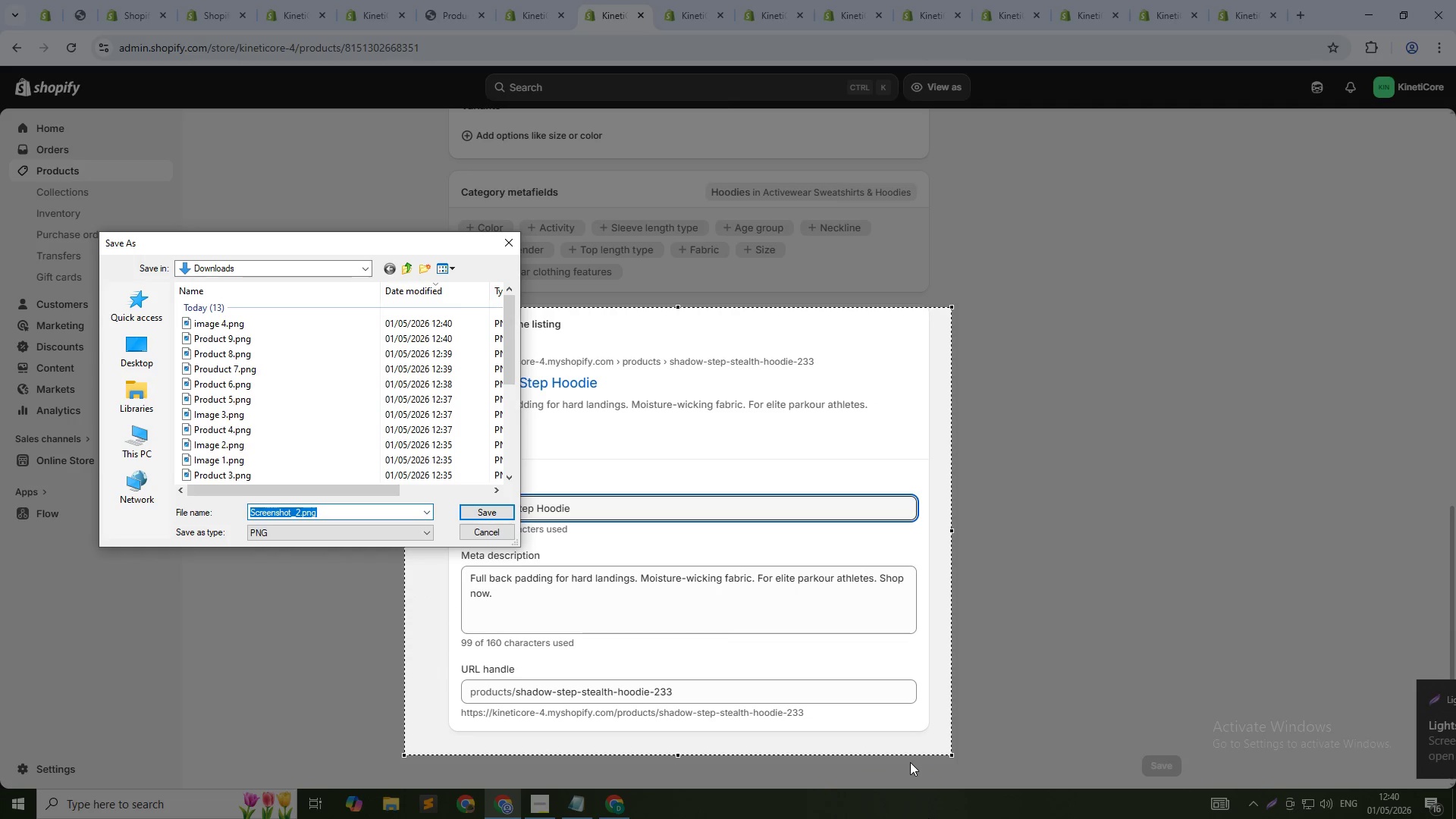 
type(Product 0)
key(Backspace)
type(10)
 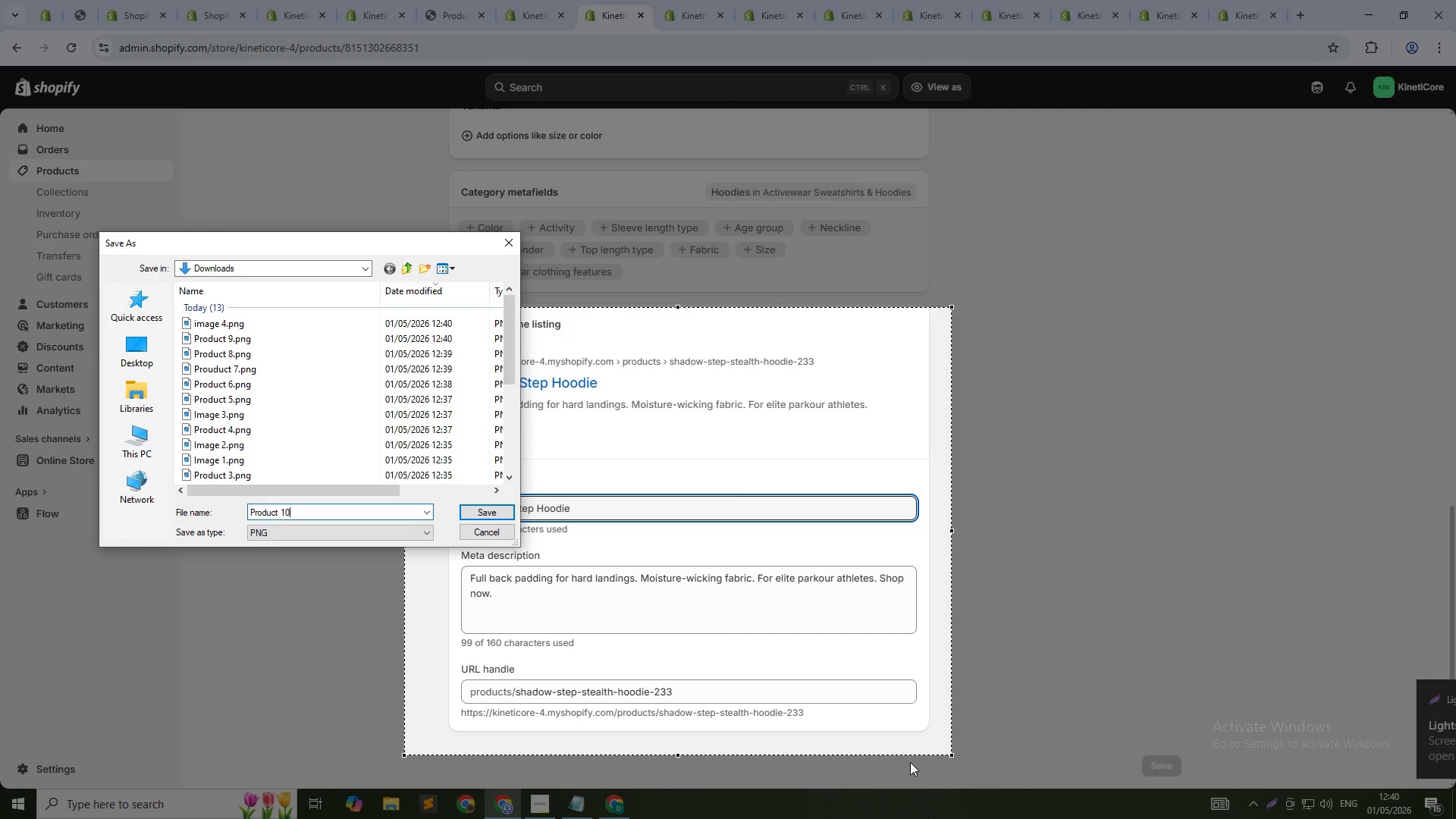 
key(Enter)
 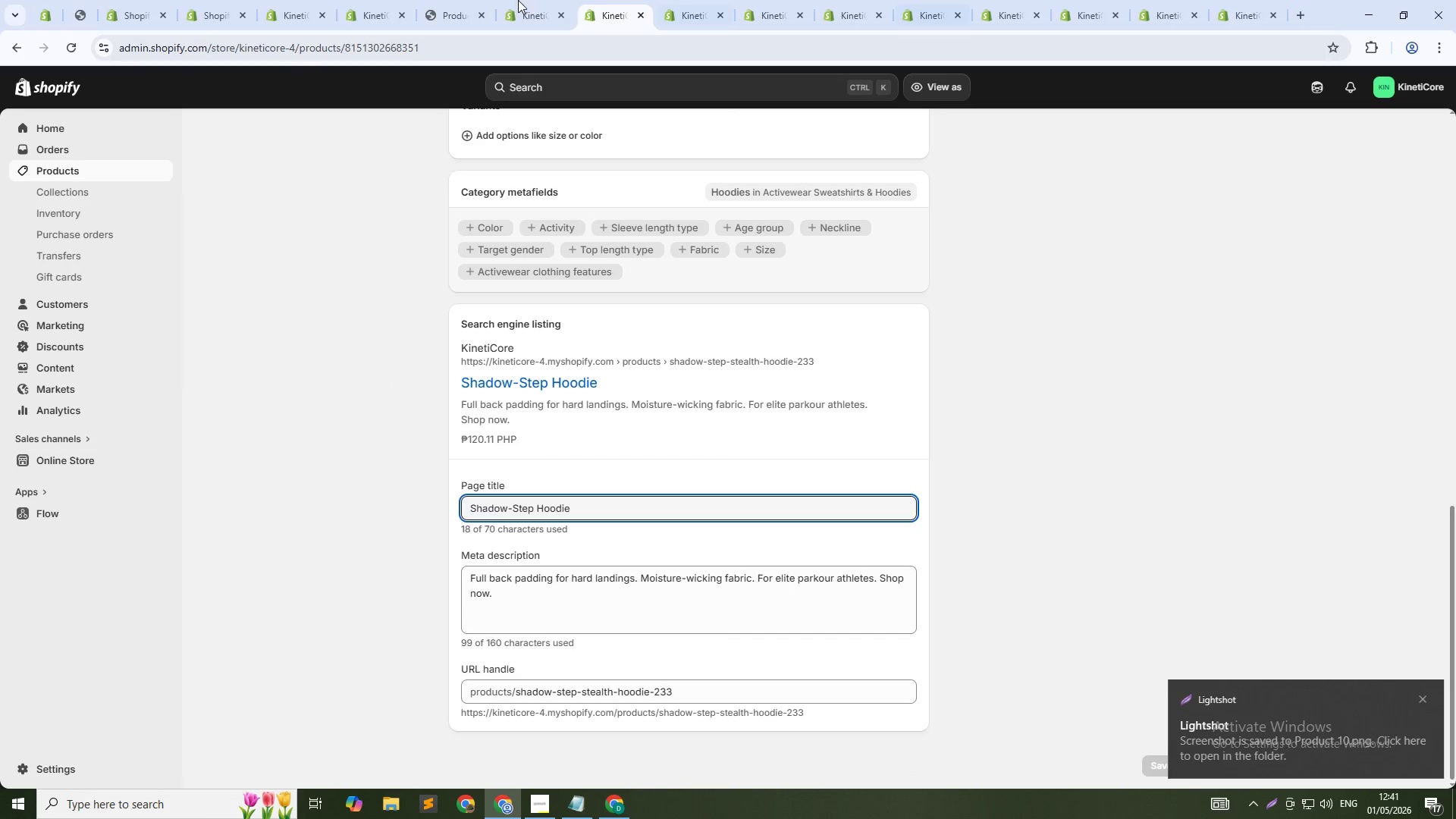 
scroll: coordinate [444, 204], scroll_direction: up, amount: 16.0
 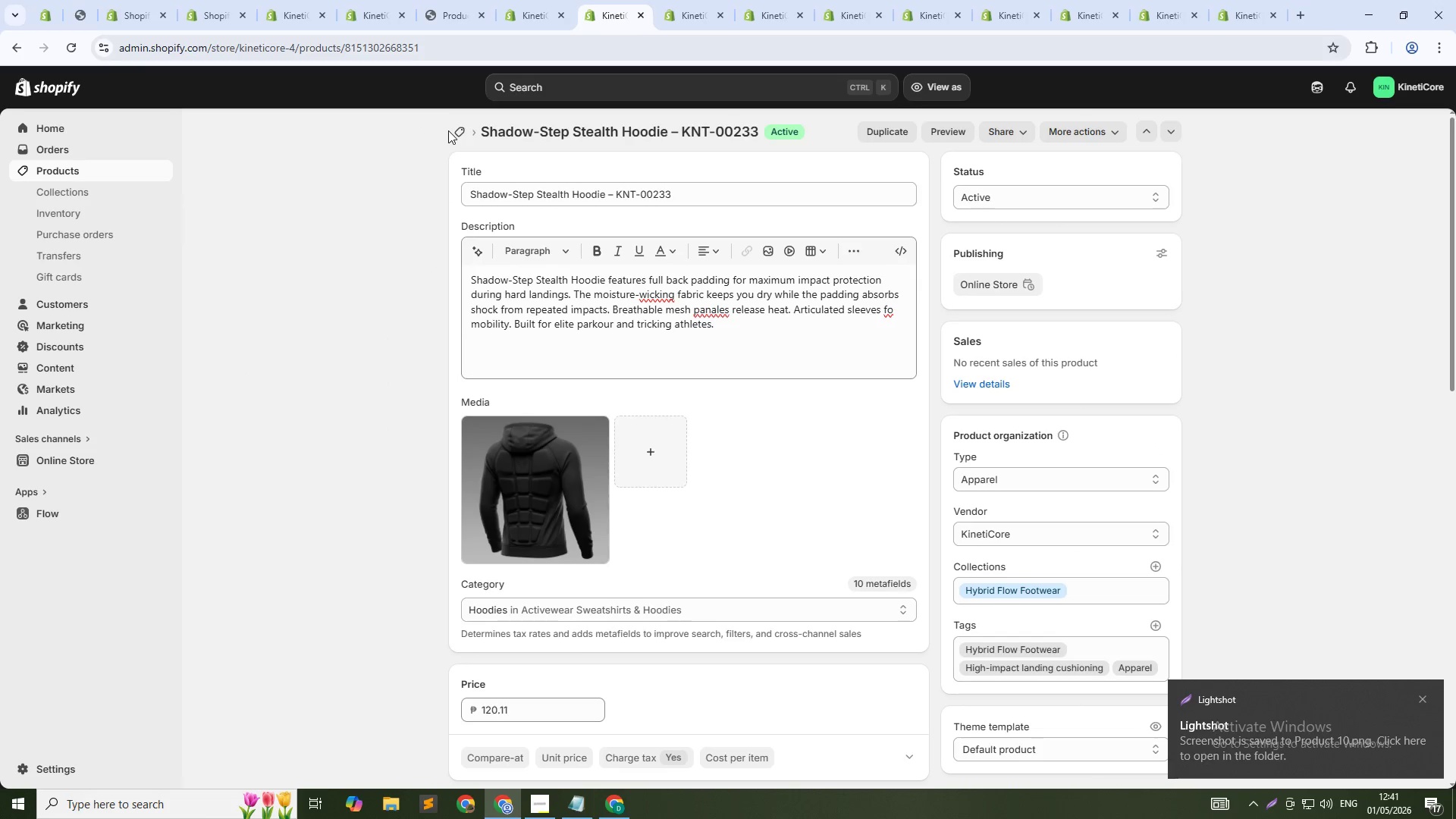 
left_click([456, 130])
 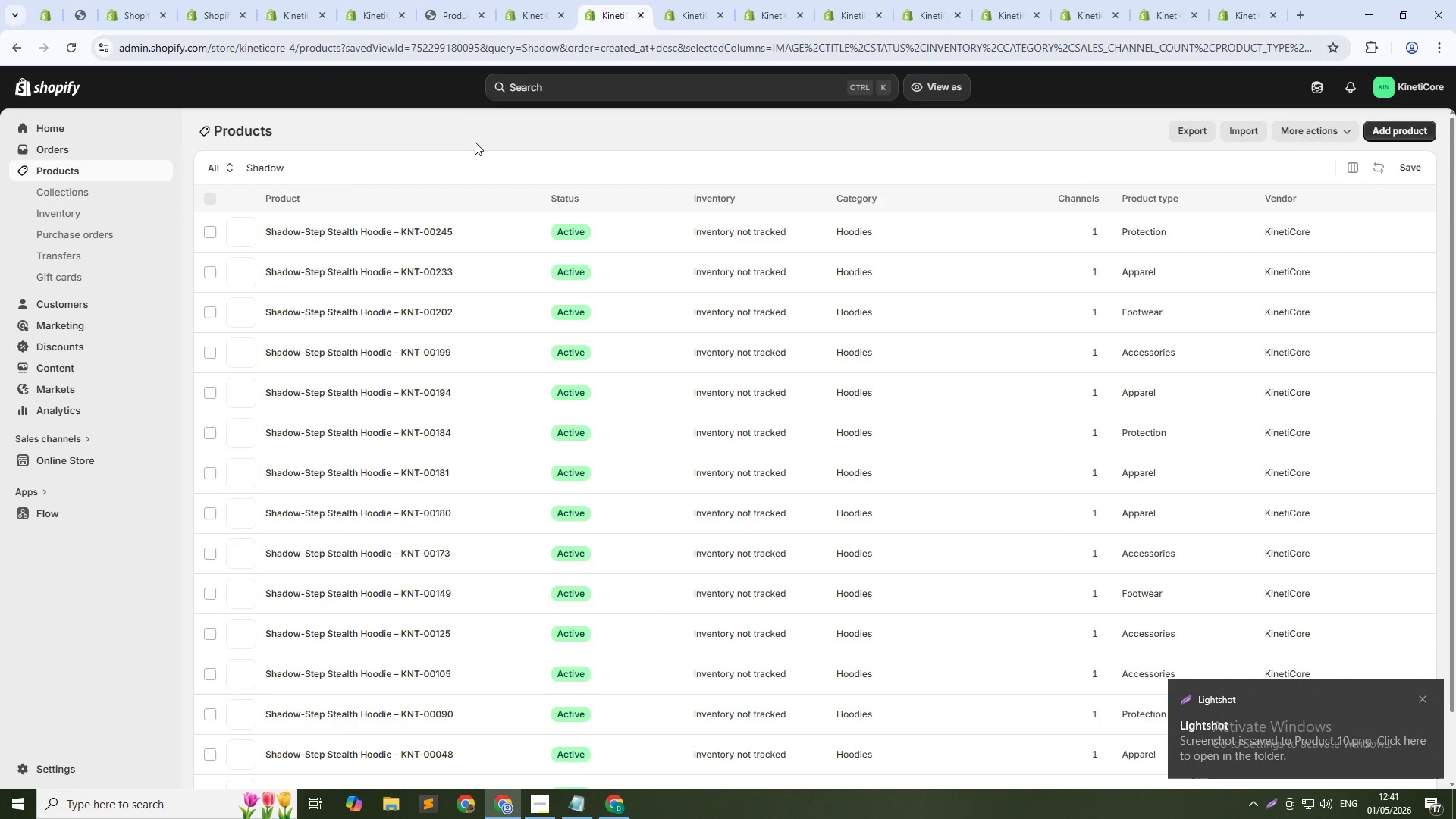 
left_click([438, 163])
 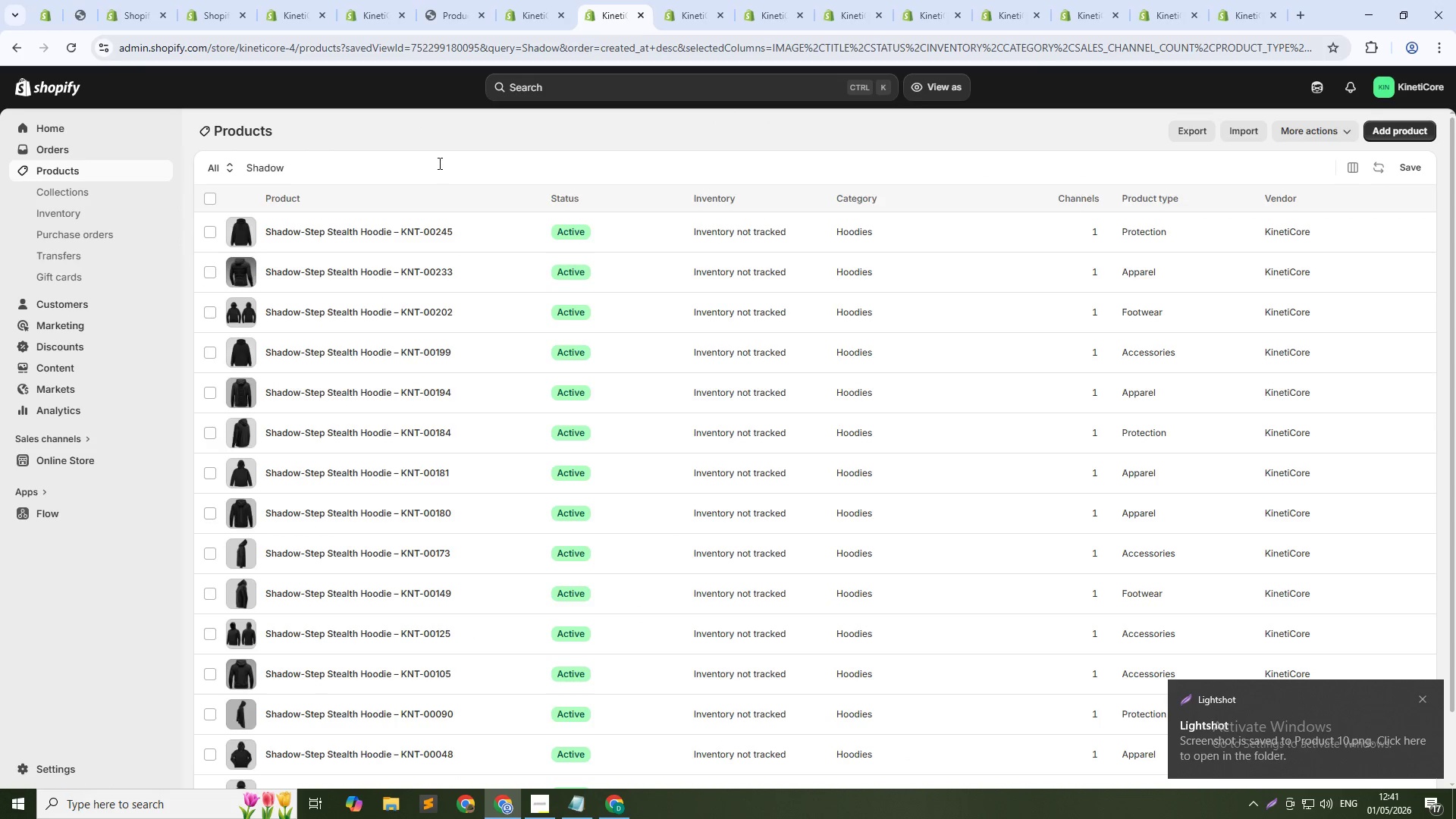 
key(Control+A)
 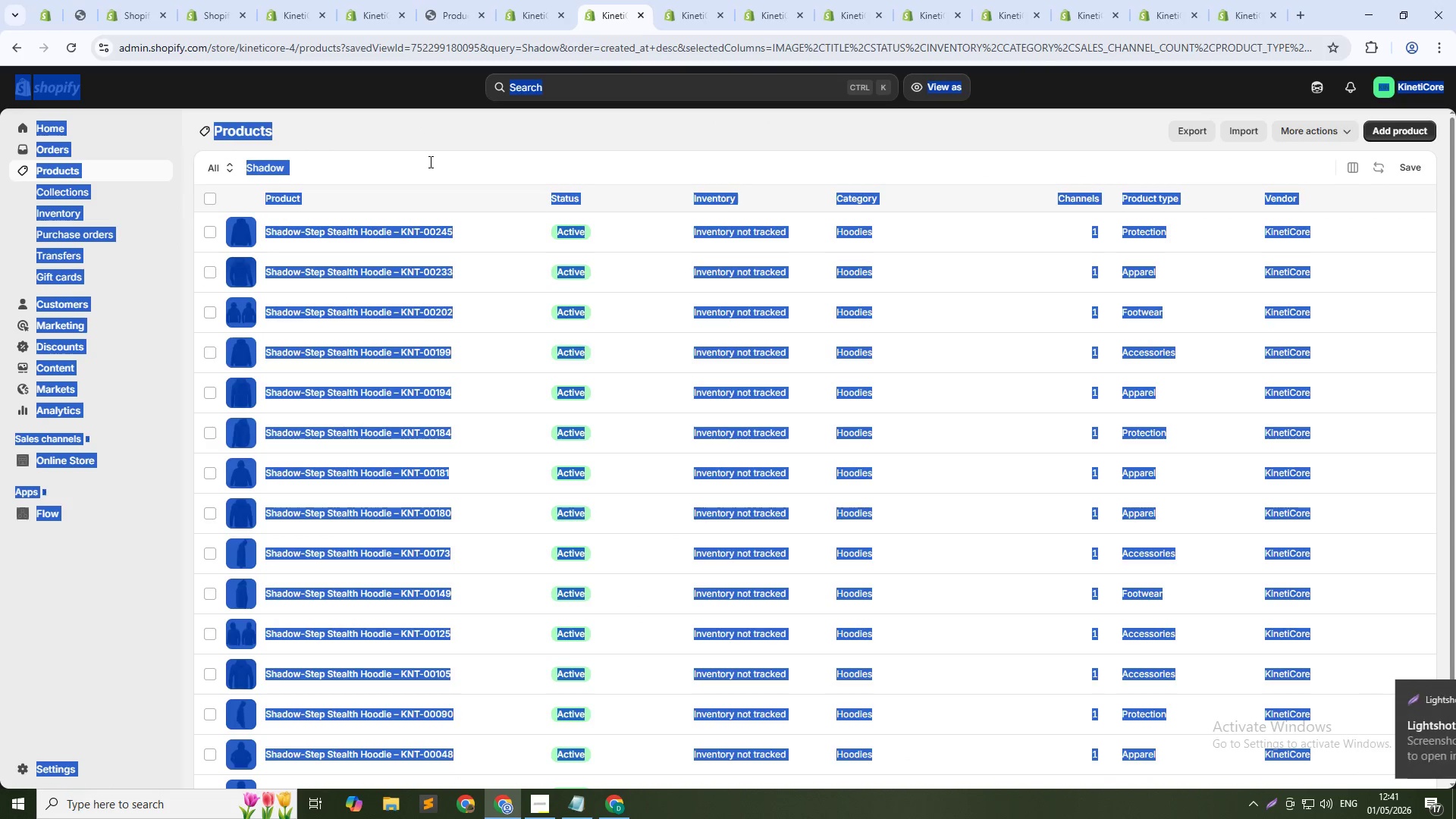 
hold_key(key=ShiftLeft, duration=0.55)
 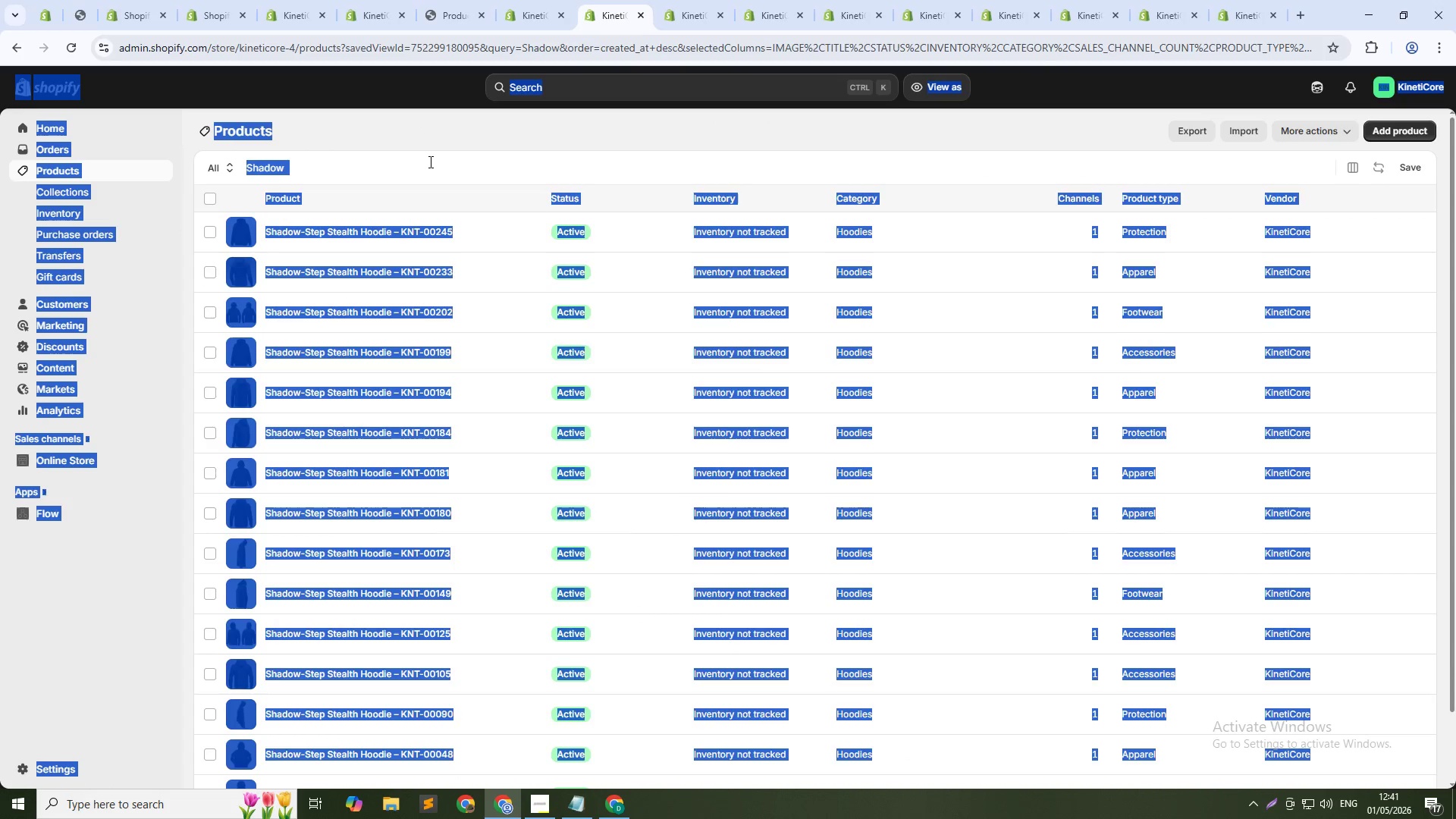 
left_click([429, 162])
 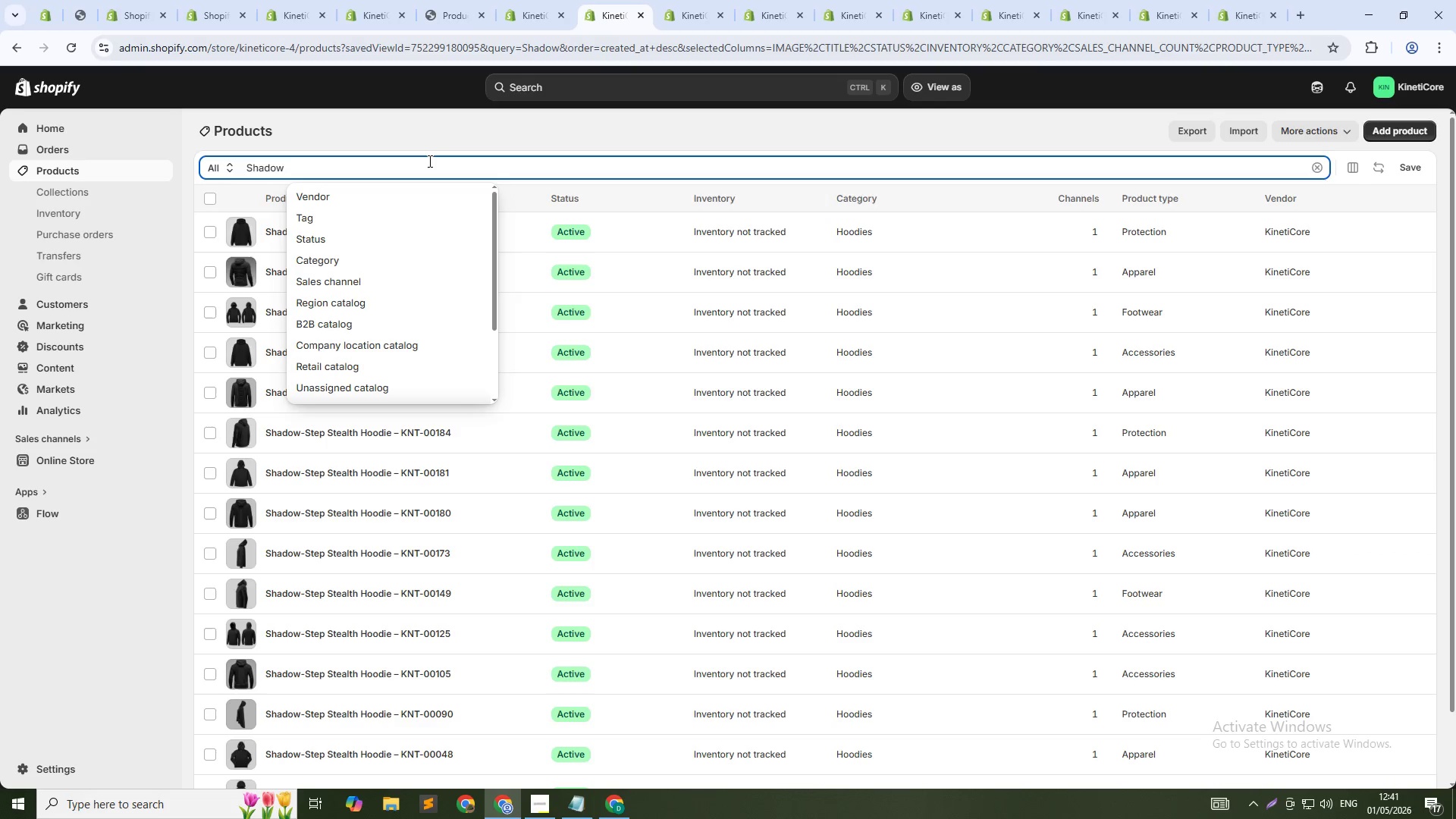 
hold_key(key=Backspace, duration=0.75)
 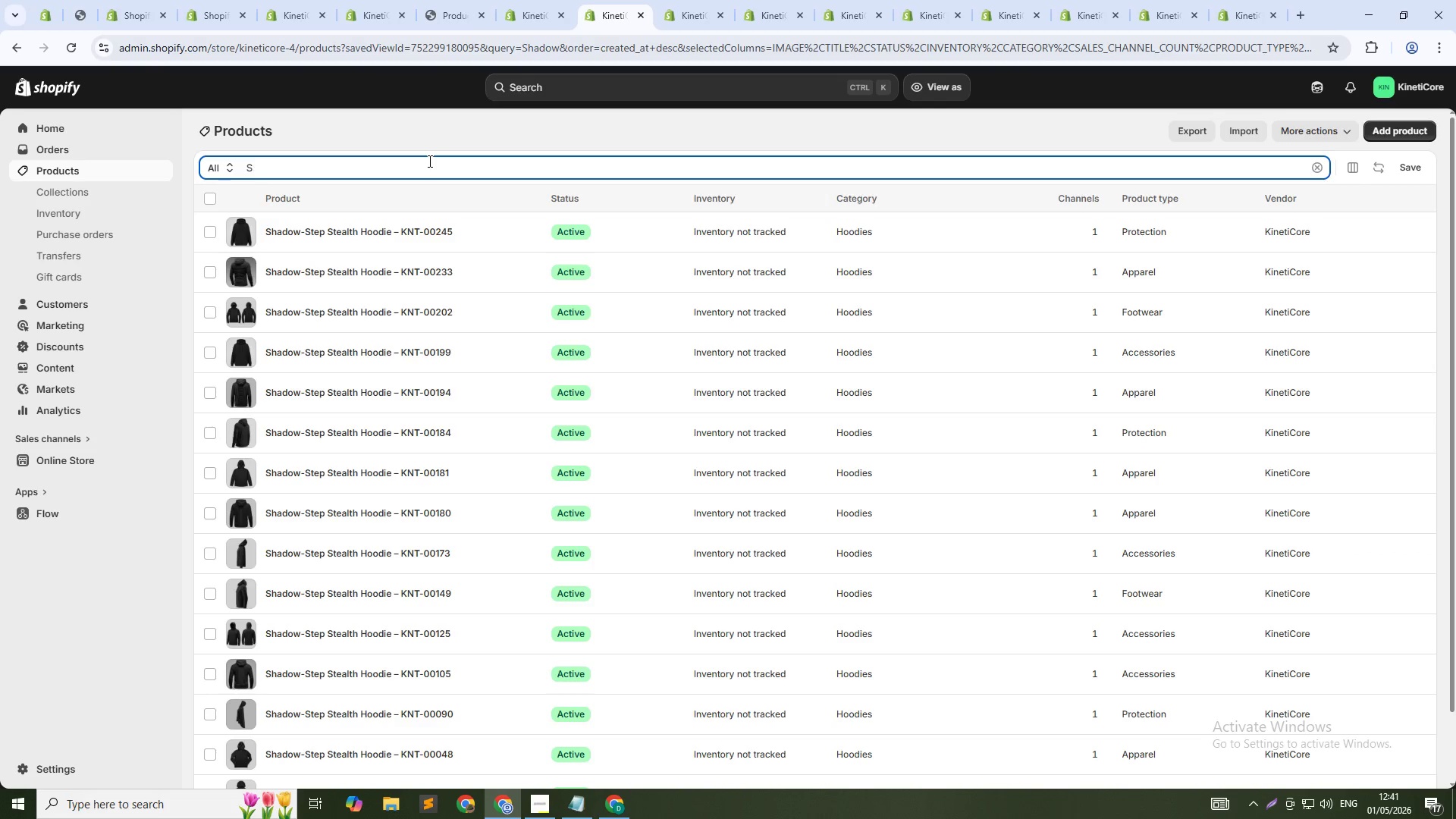 
type(KinetiCore)
 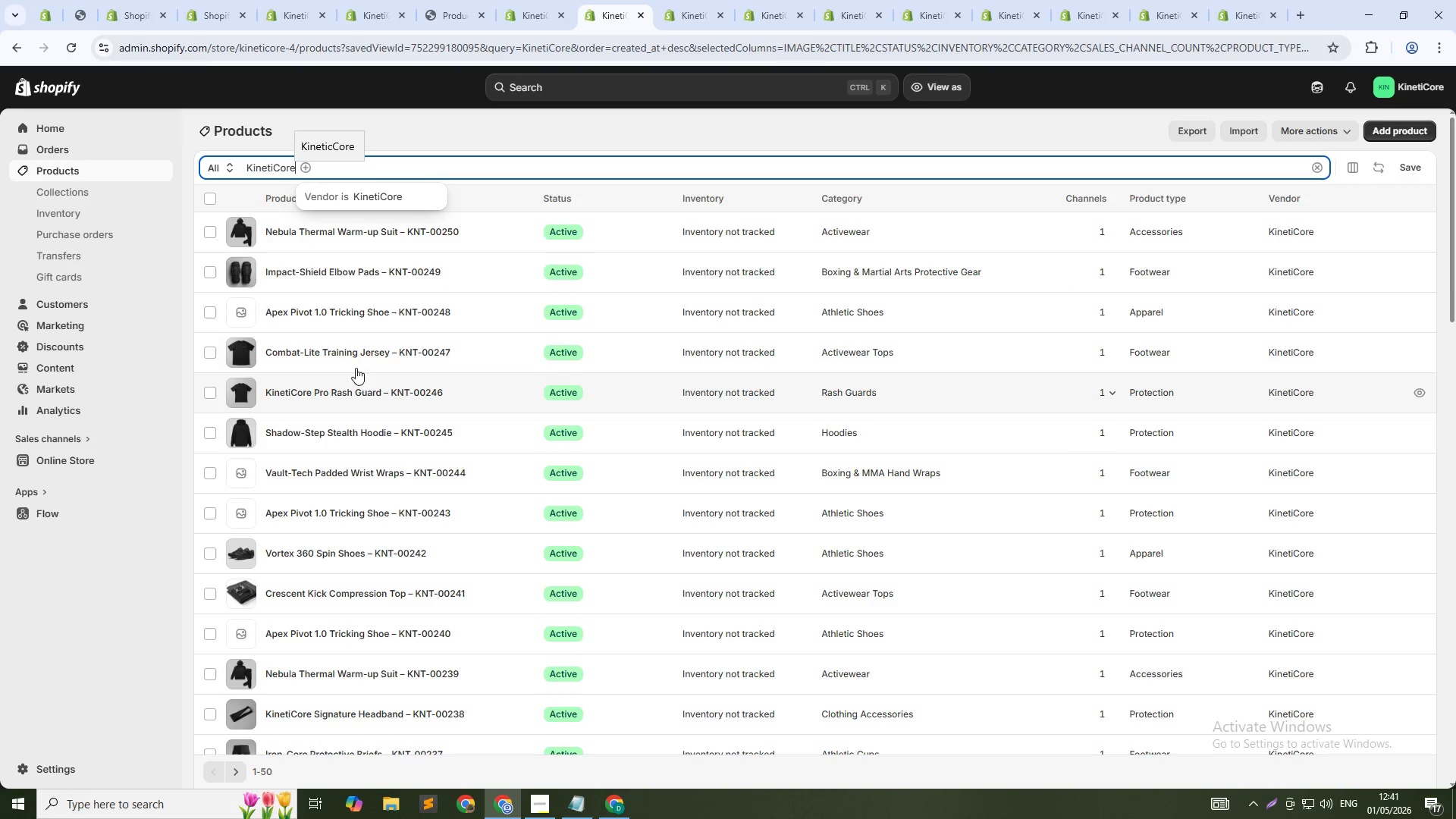 
wait(5.64)
 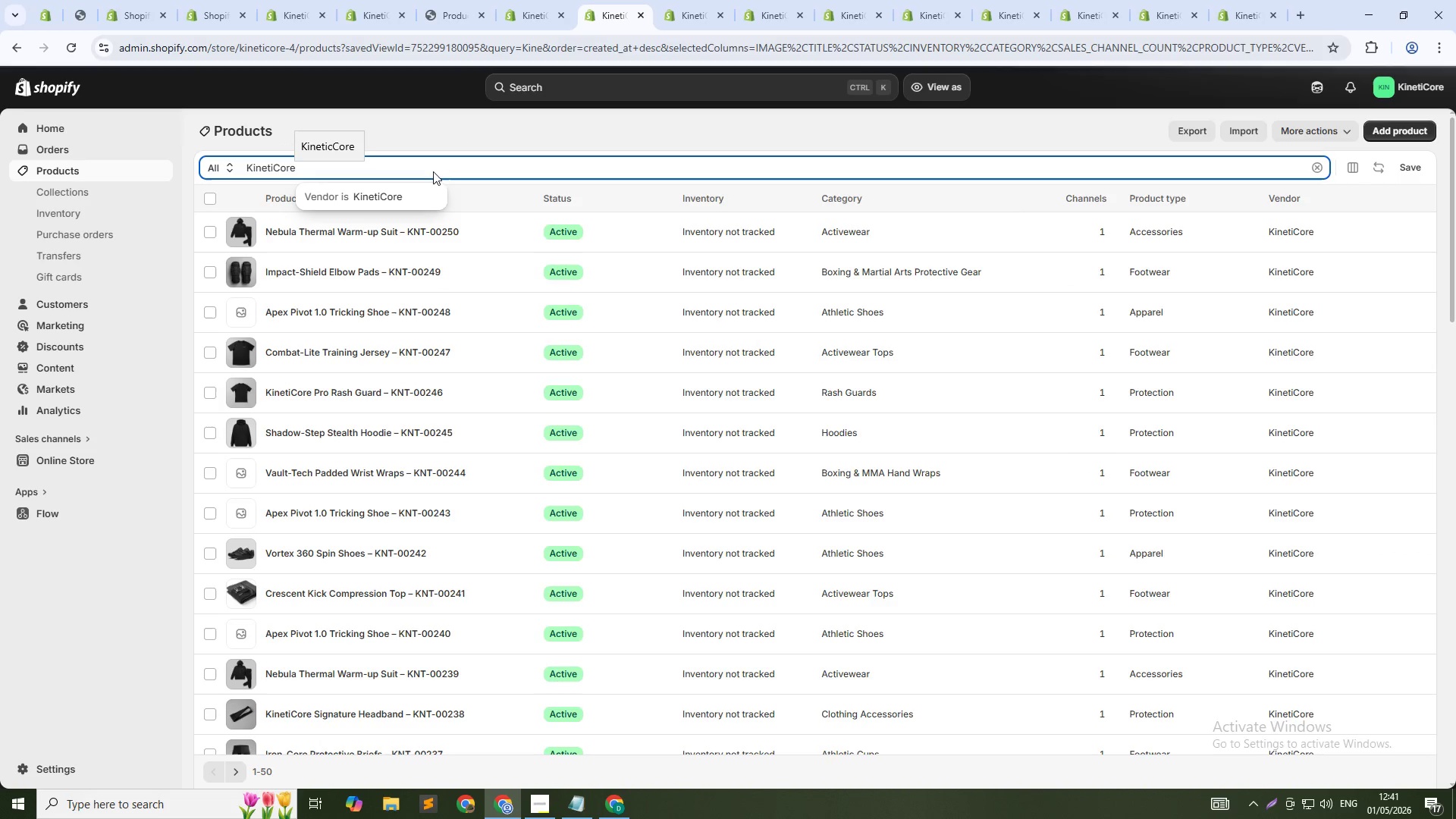 
key(Space)
 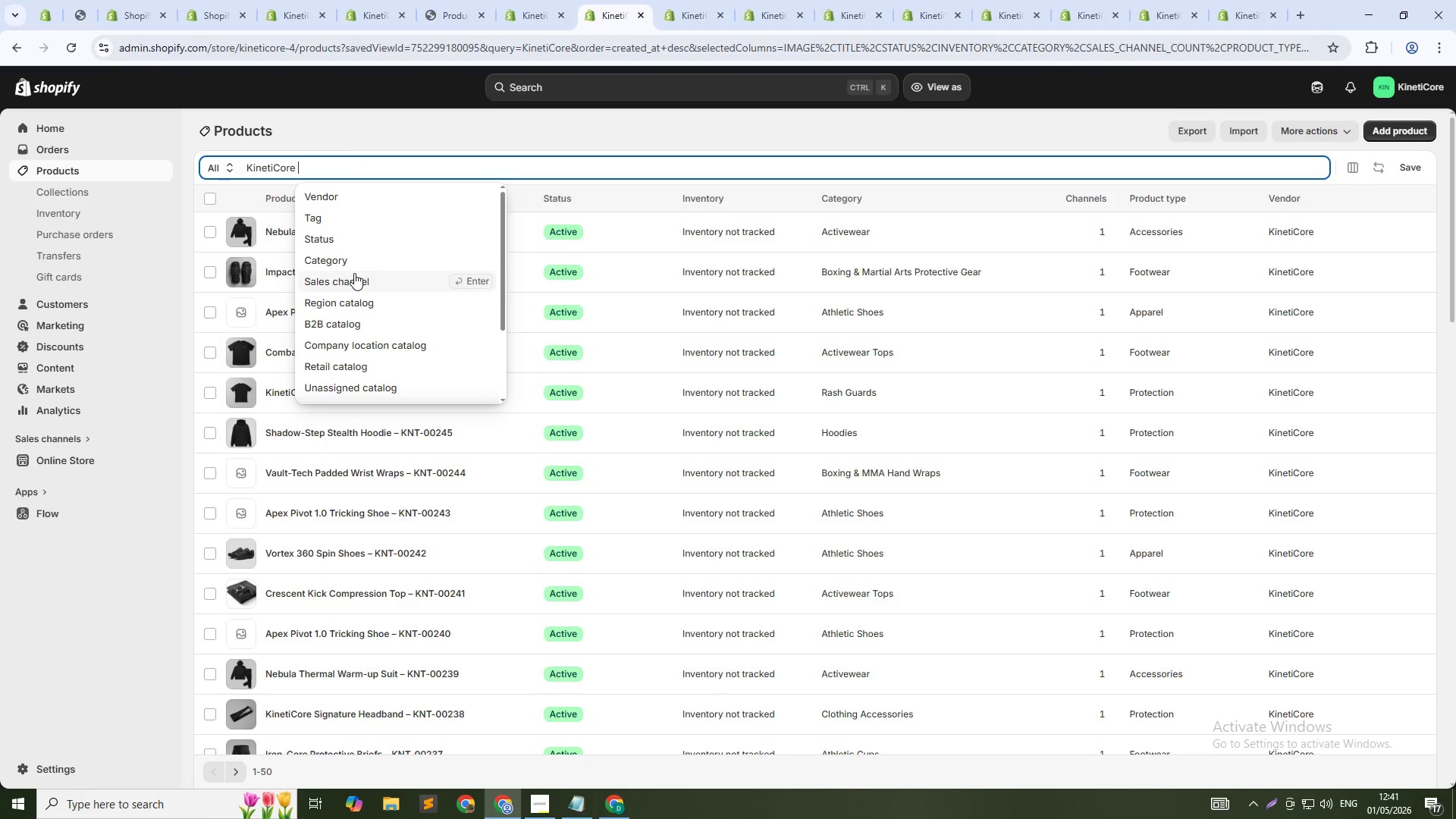 
wait(5.3)
 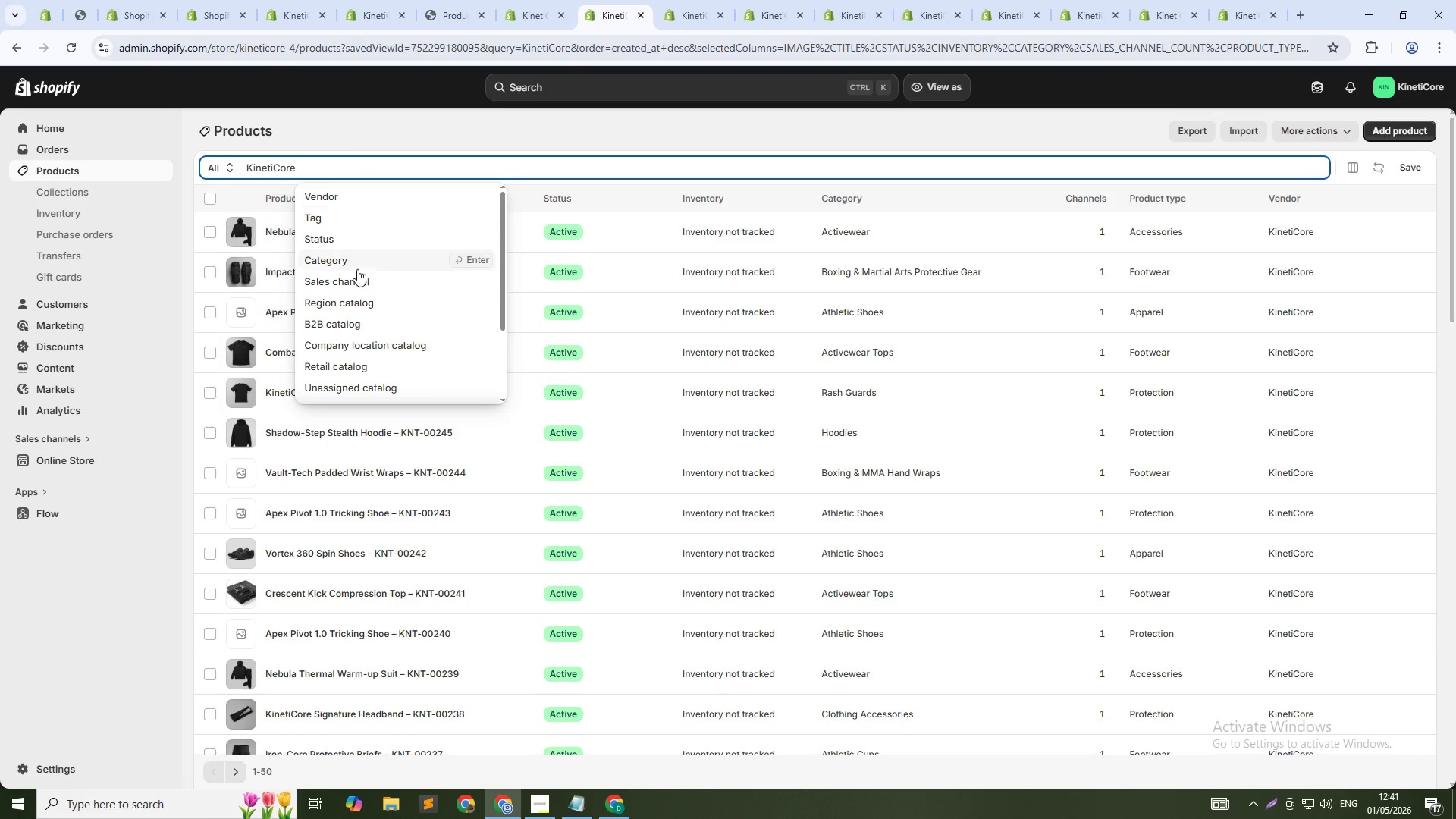 
type(Pro)
 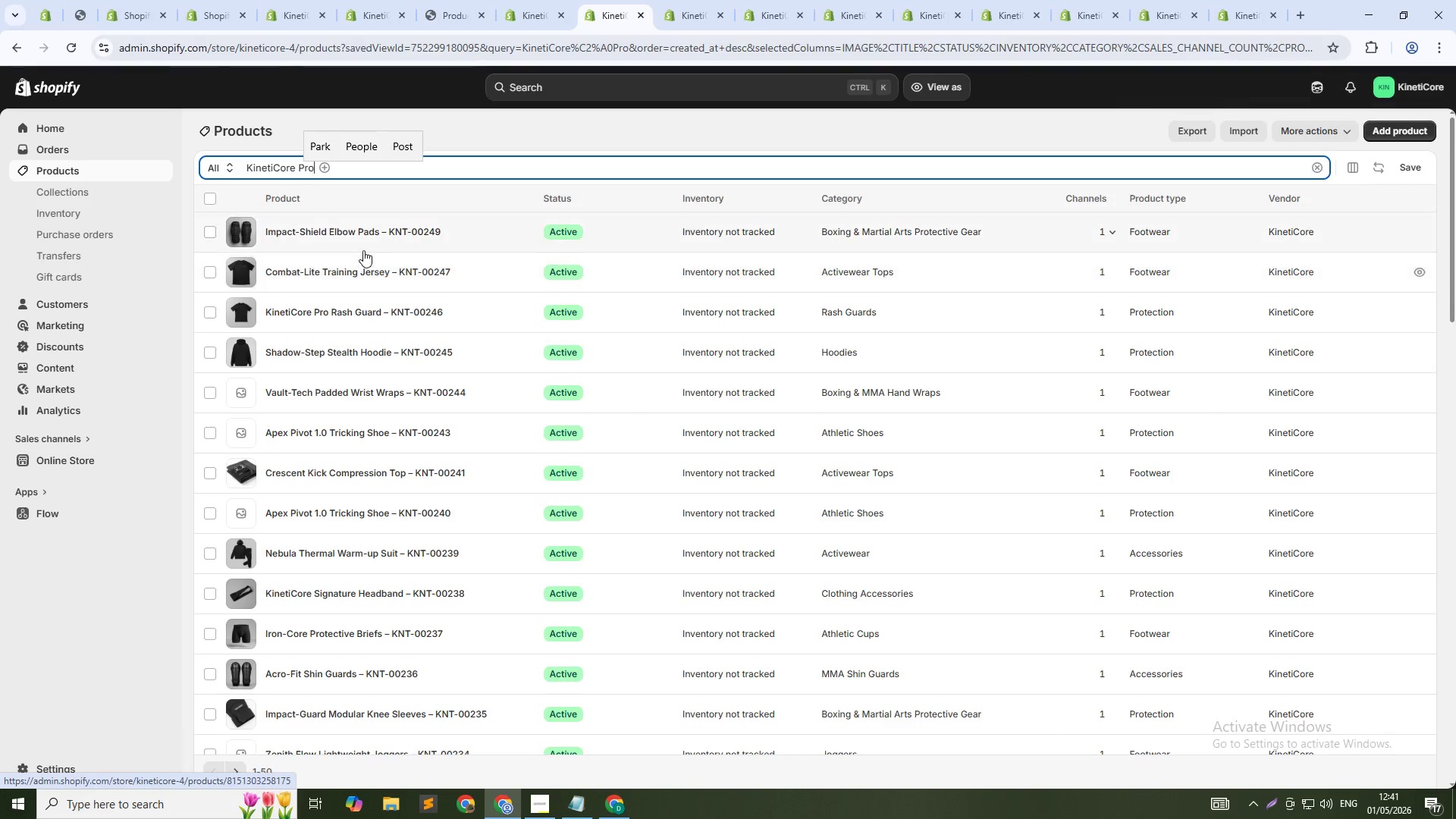 
wait(5.69)
 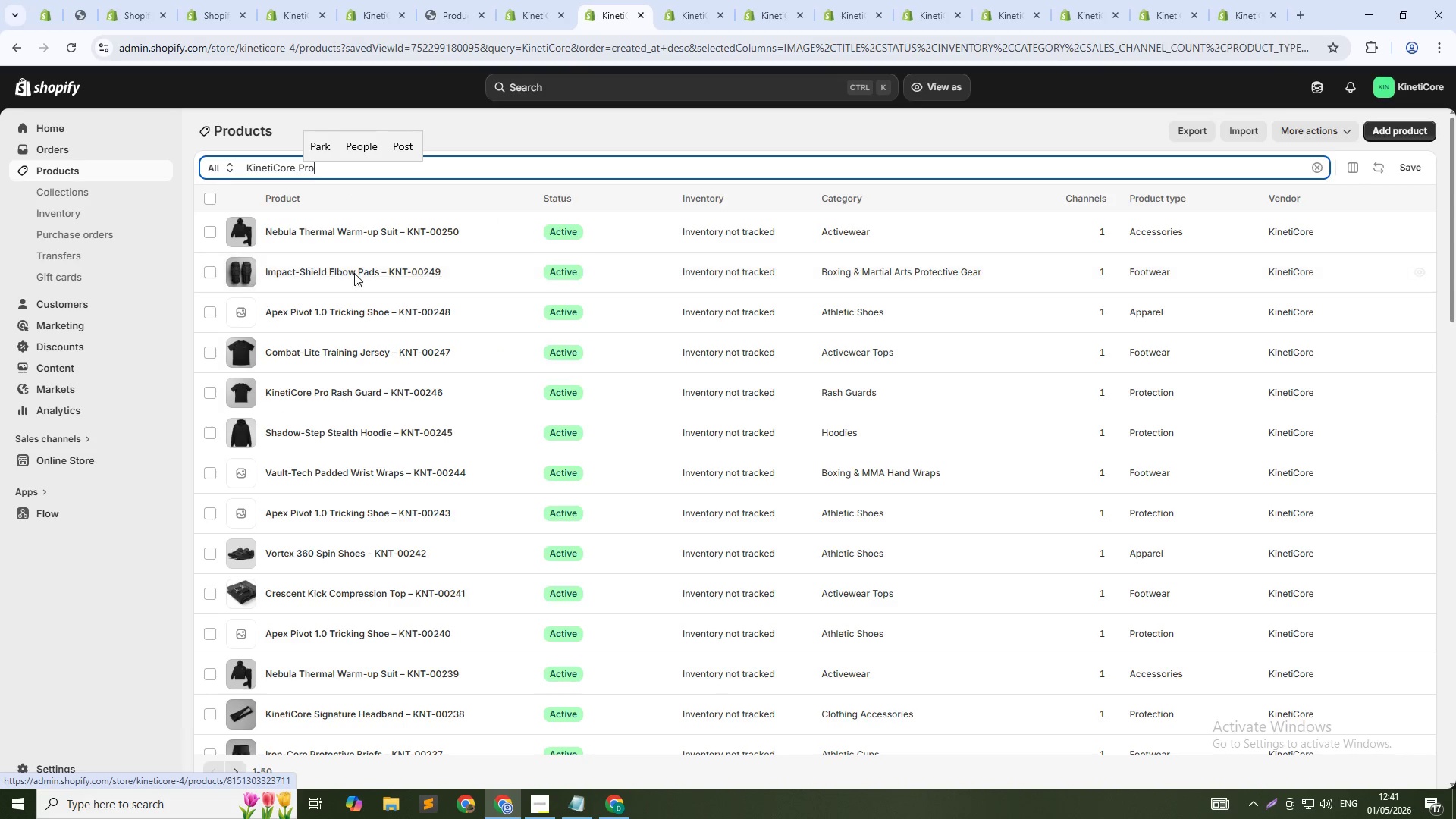 
left_click([359, 313])
 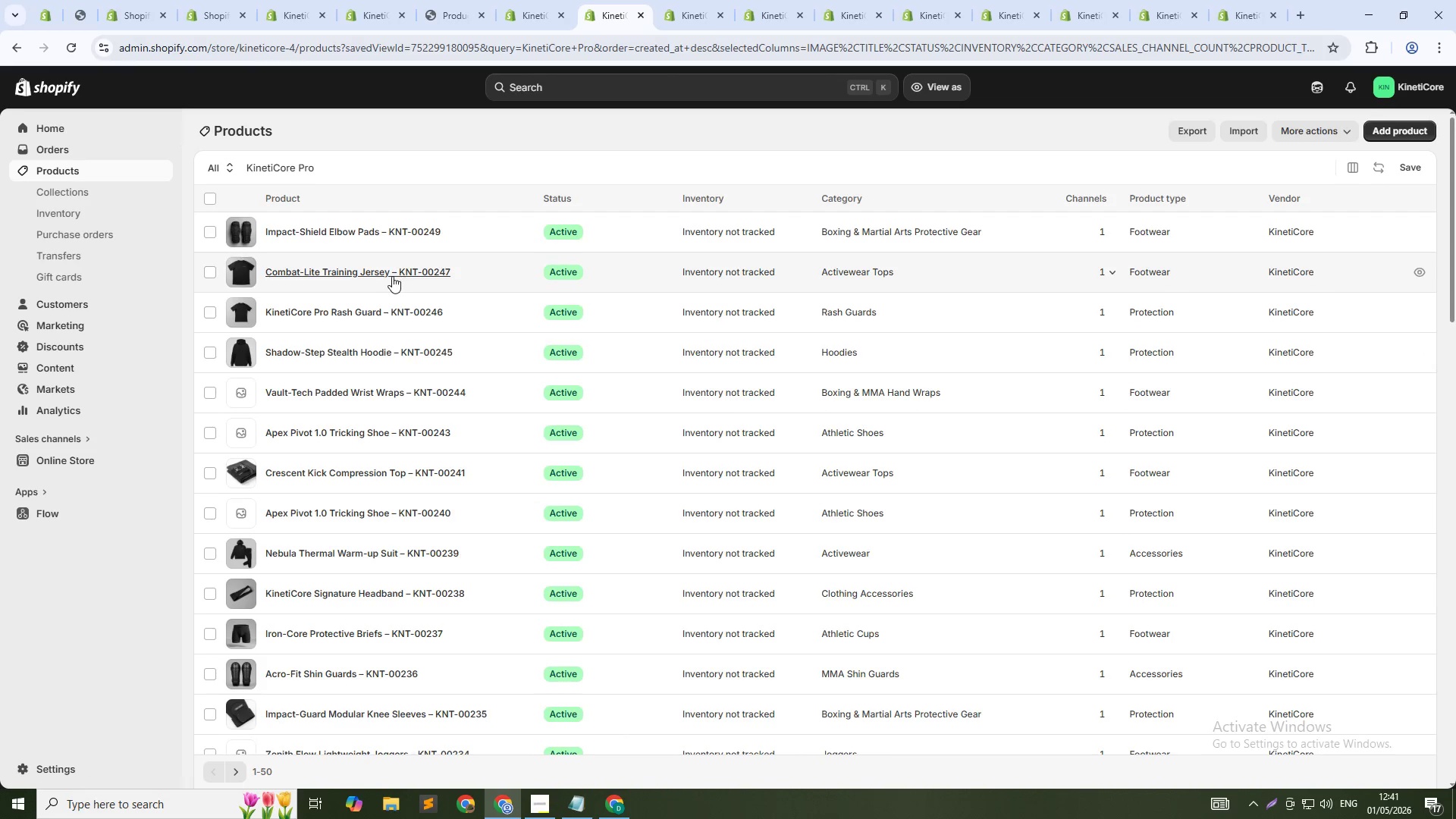 
wait(7.28)
 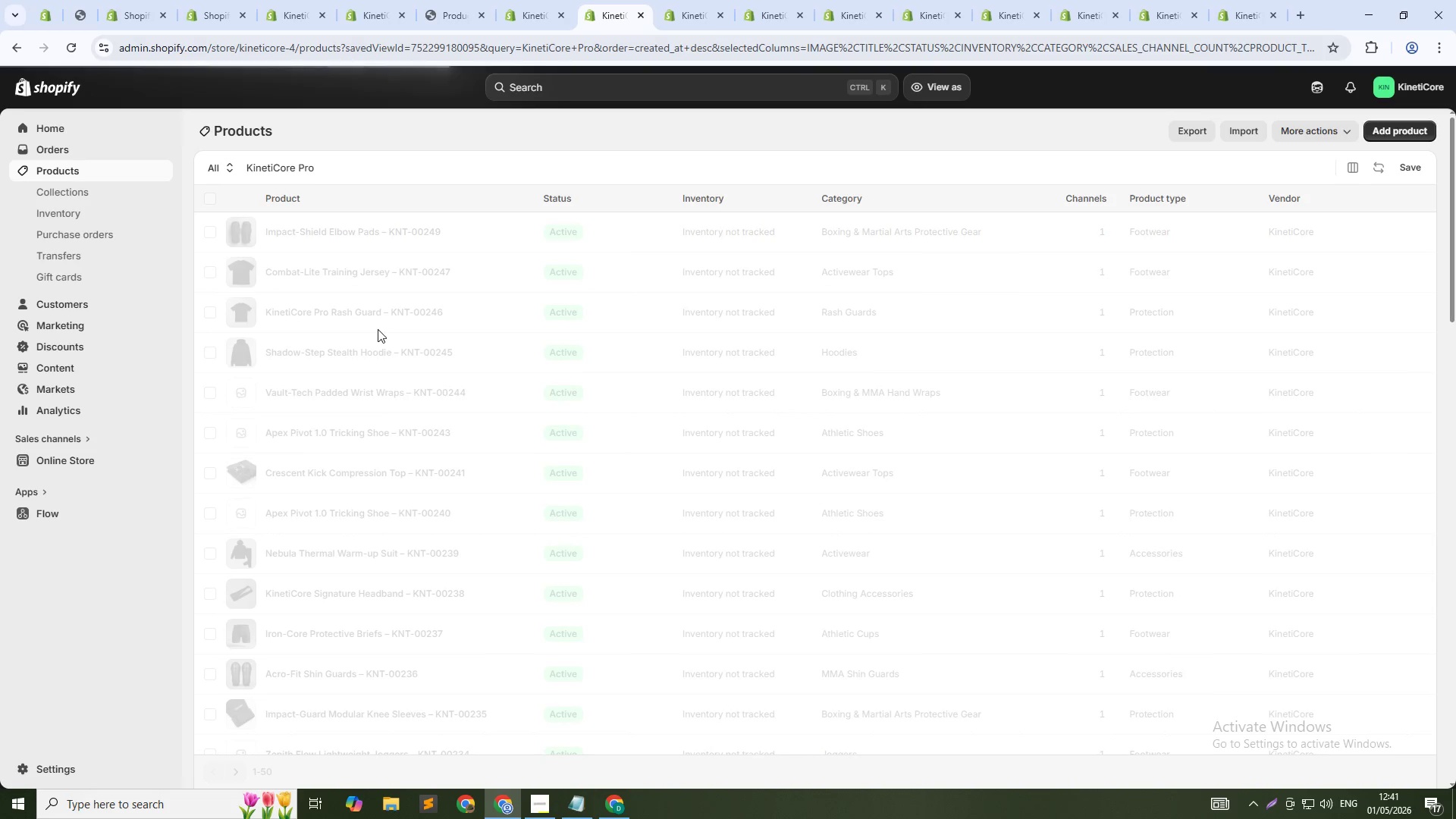 
left_click([366, 307])
 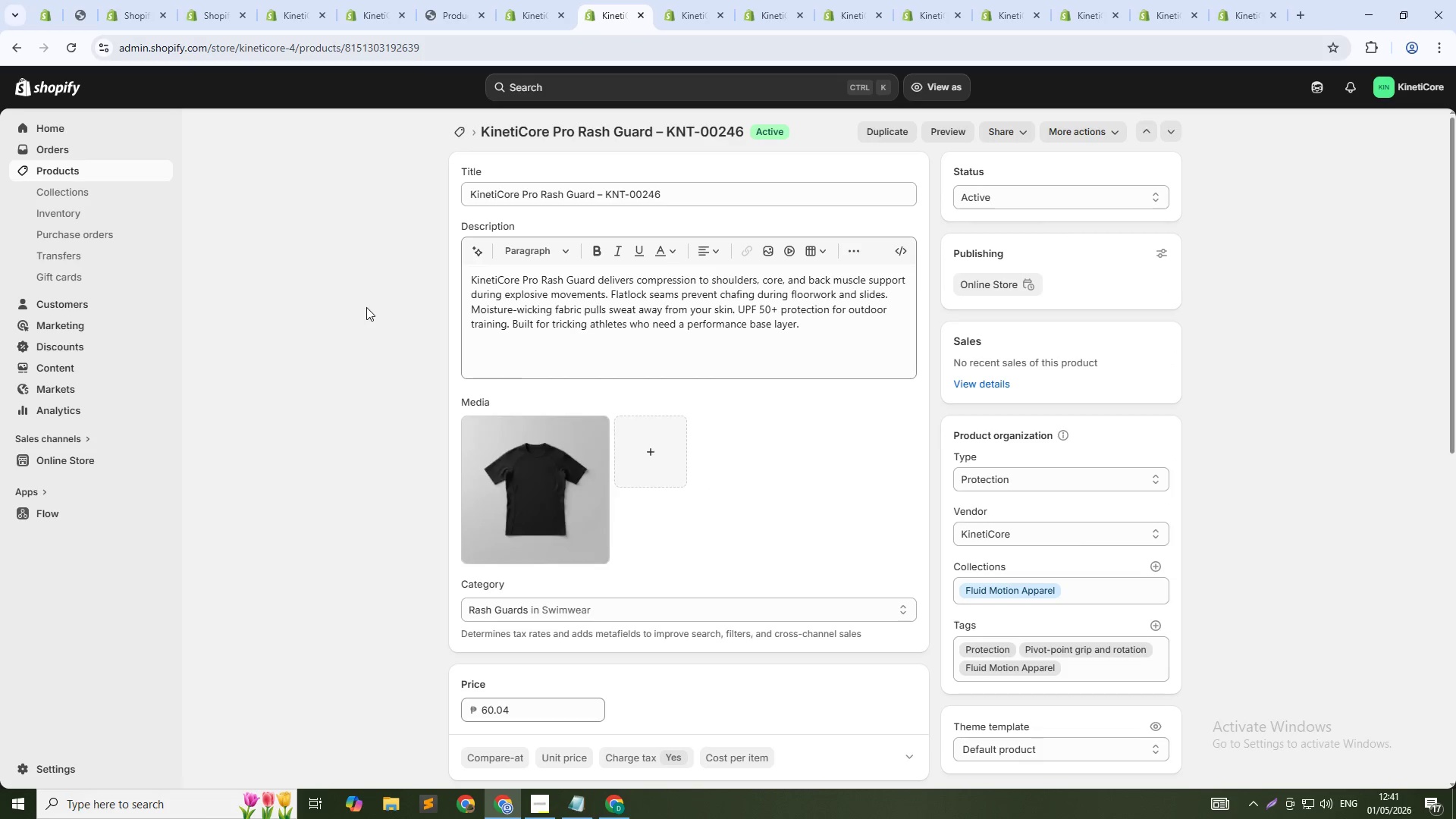 
left_click([576, 521])
 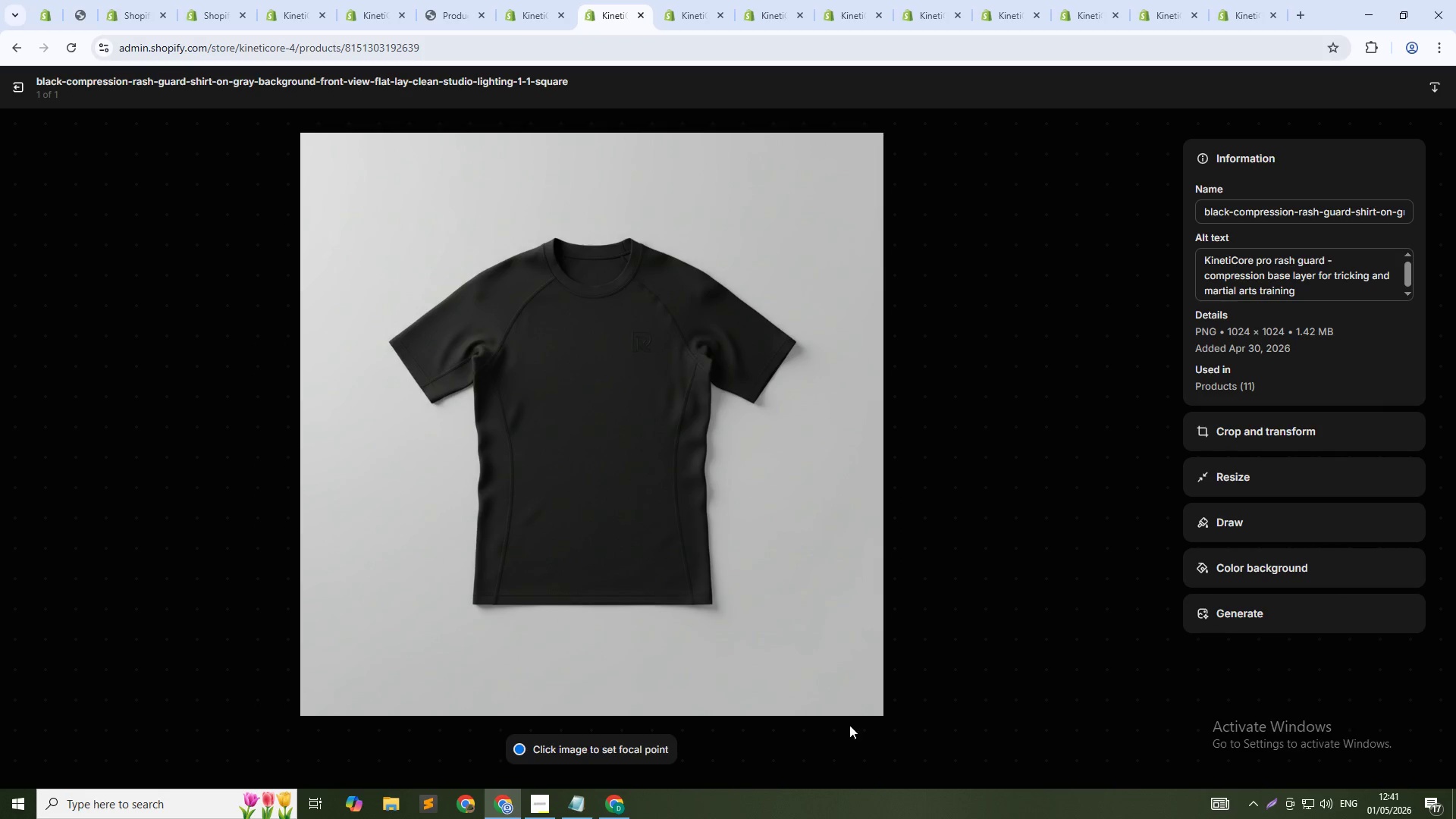 
key(PrintScreen)
 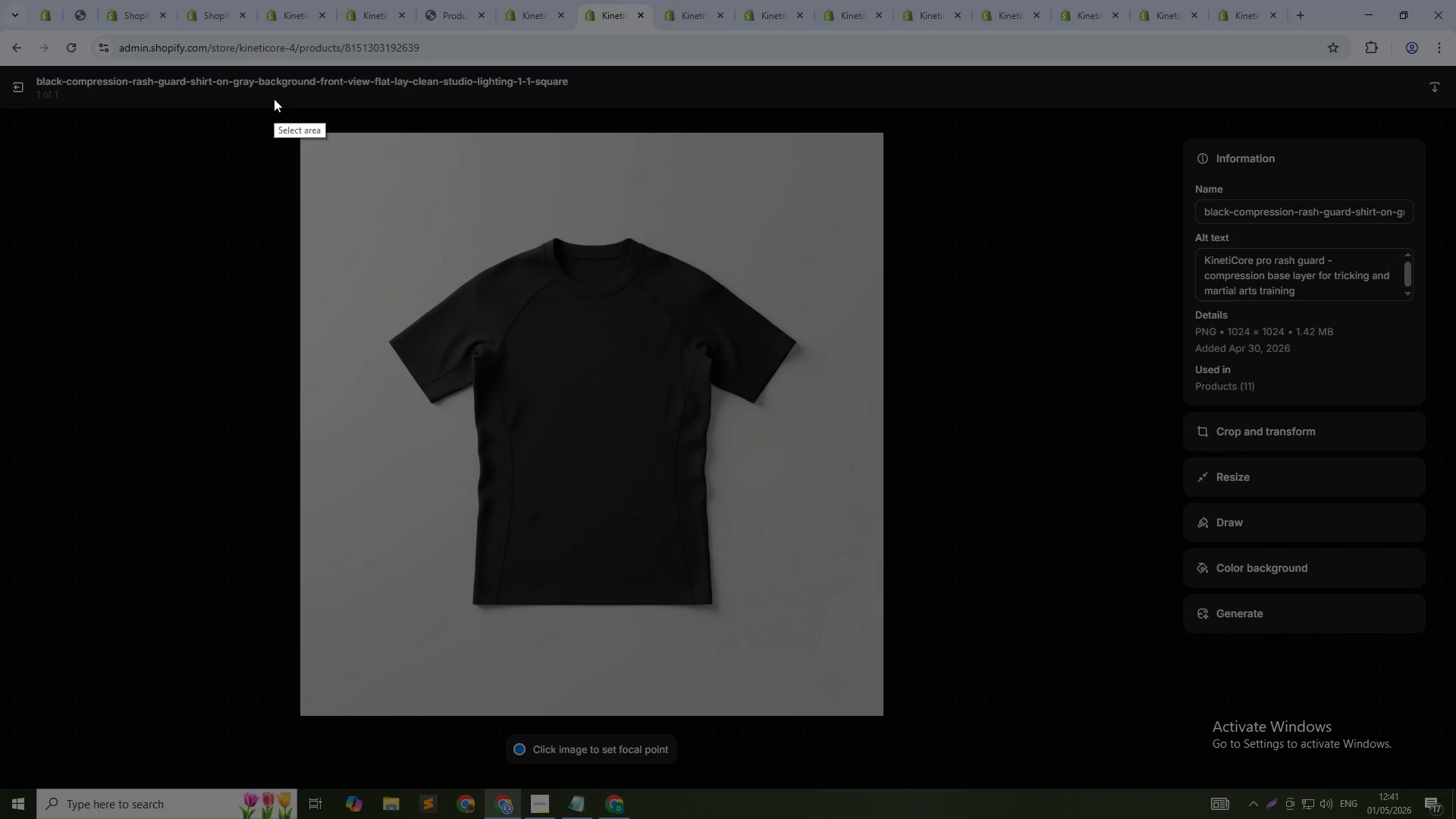 
left_click_drag(start_coordinate=[263, 109], to_coordinate=[1444, 761])
 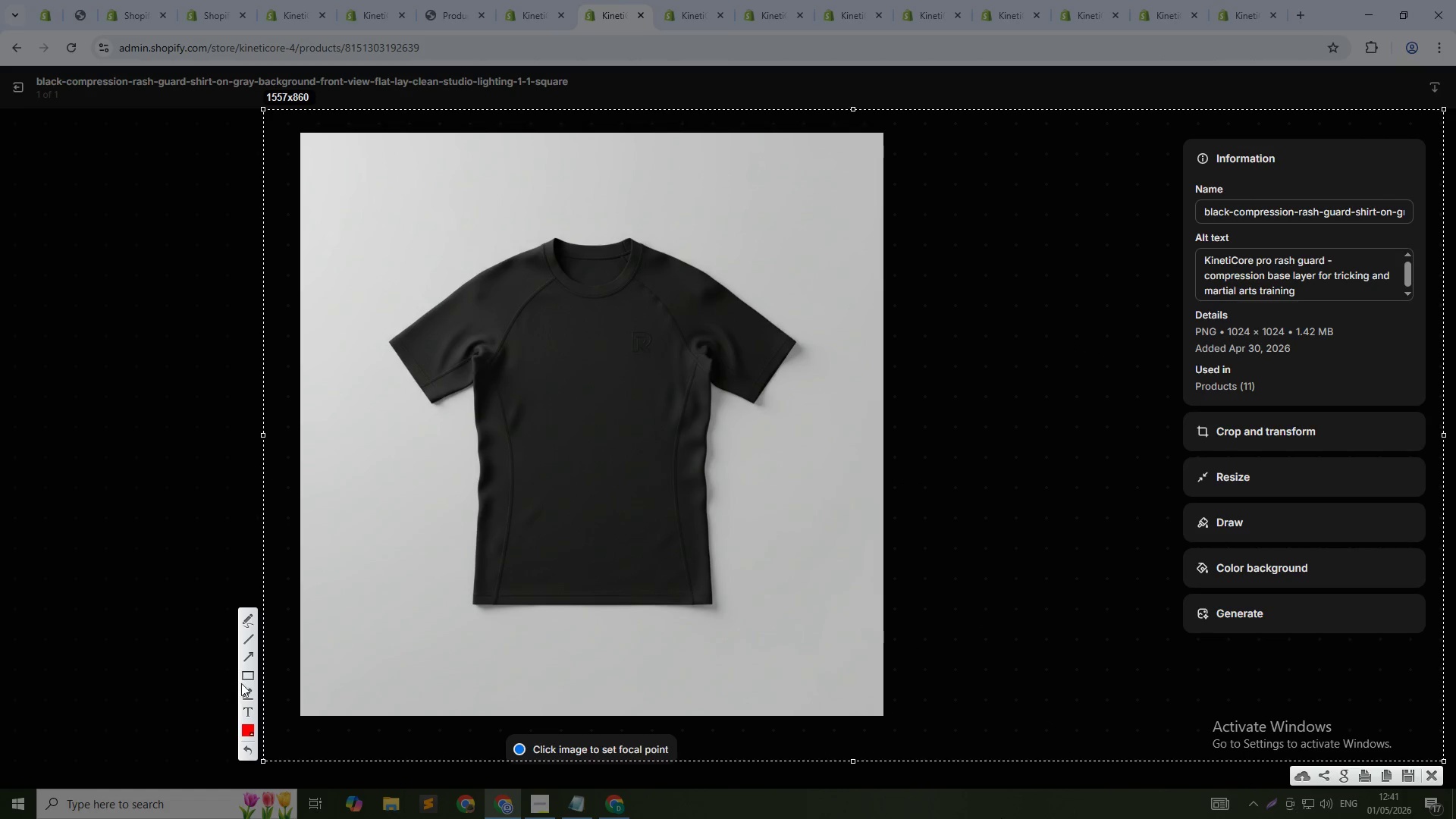 
left_click([249, 678])
 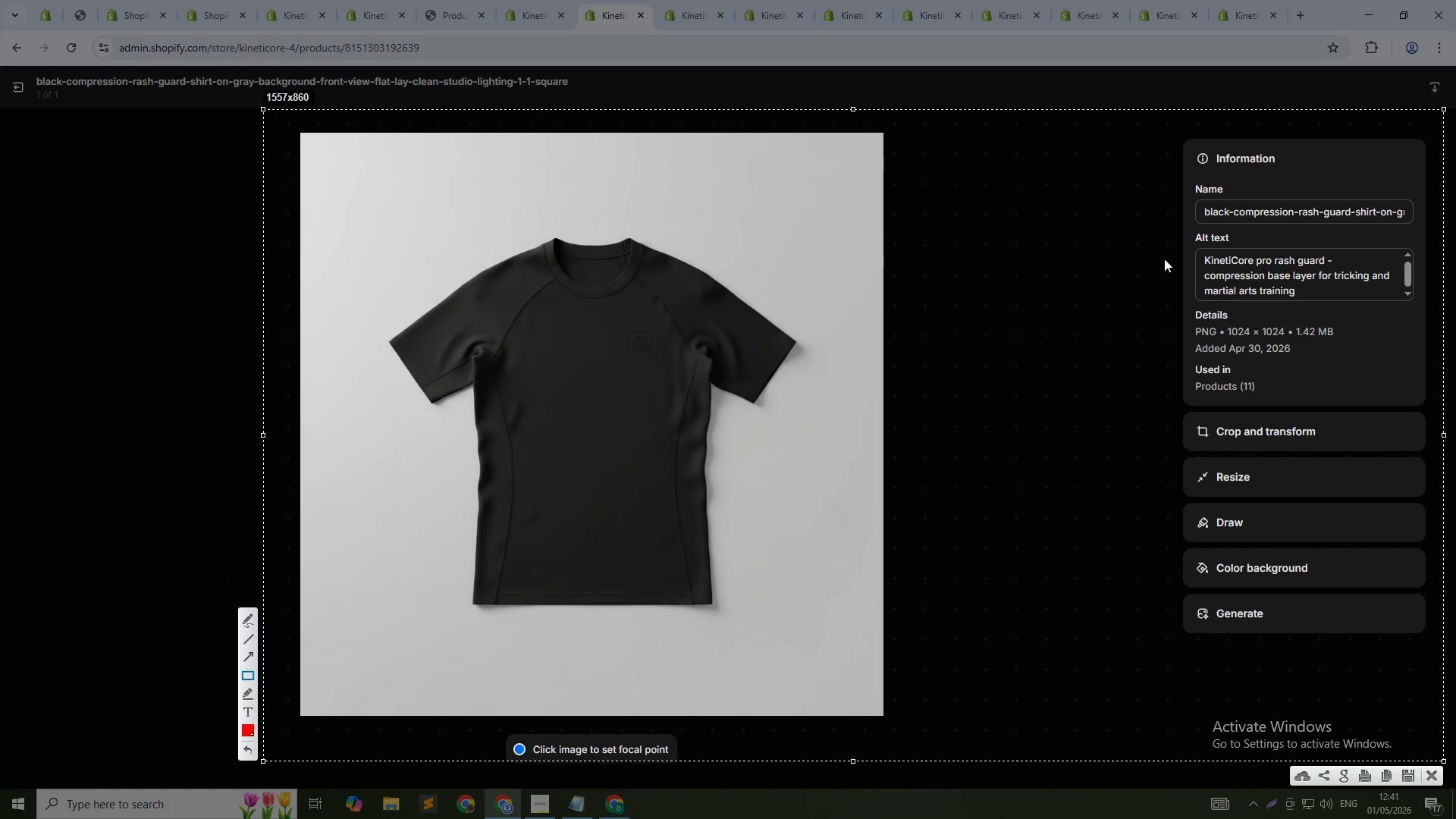 
left_click_drag(start_coordinate=[1161, 225], to_coordinate=[1423, 338])
 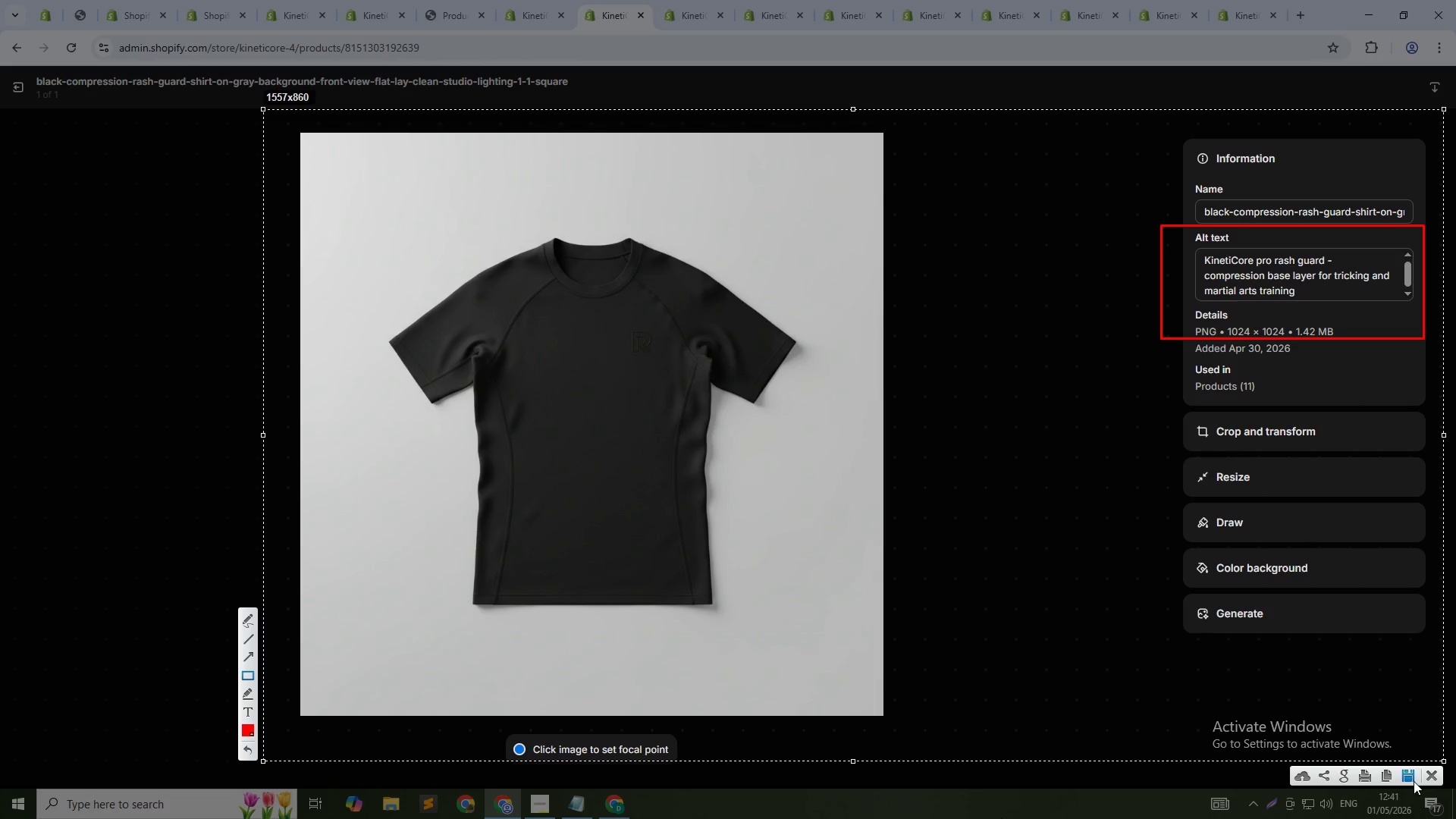 
left_click([1412, 775])
 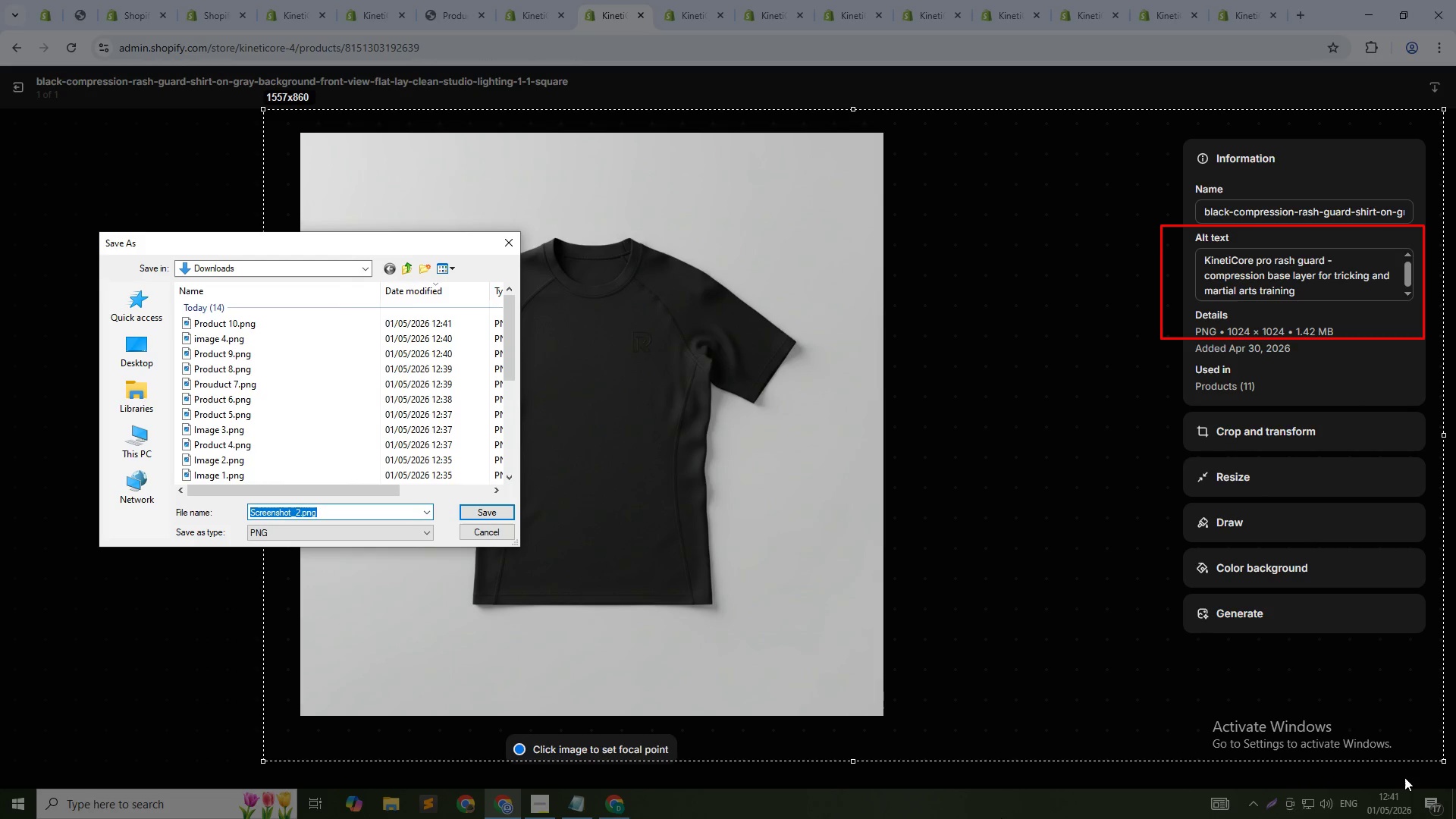 
type(image 5)
 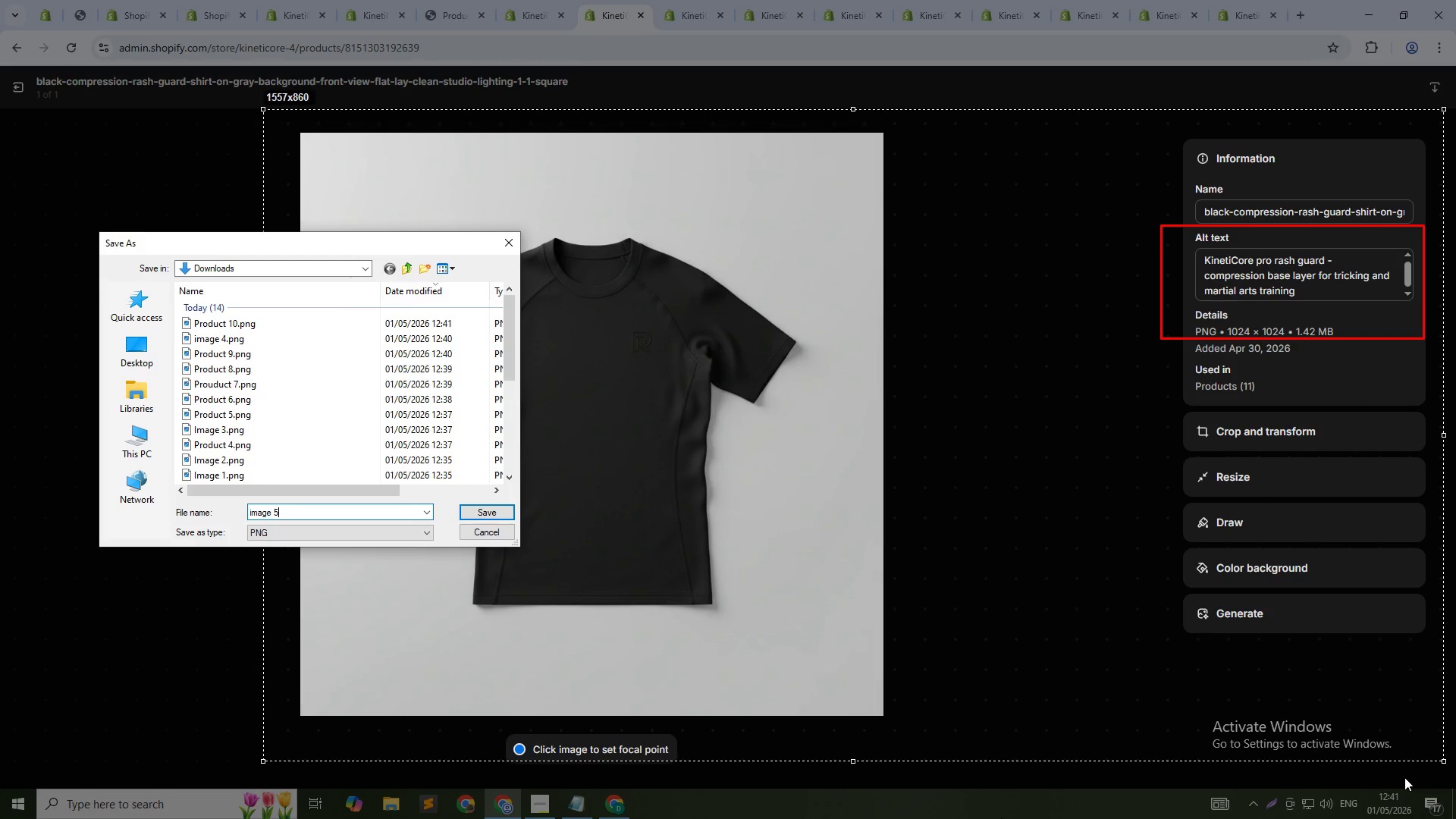 
key(Enter)
 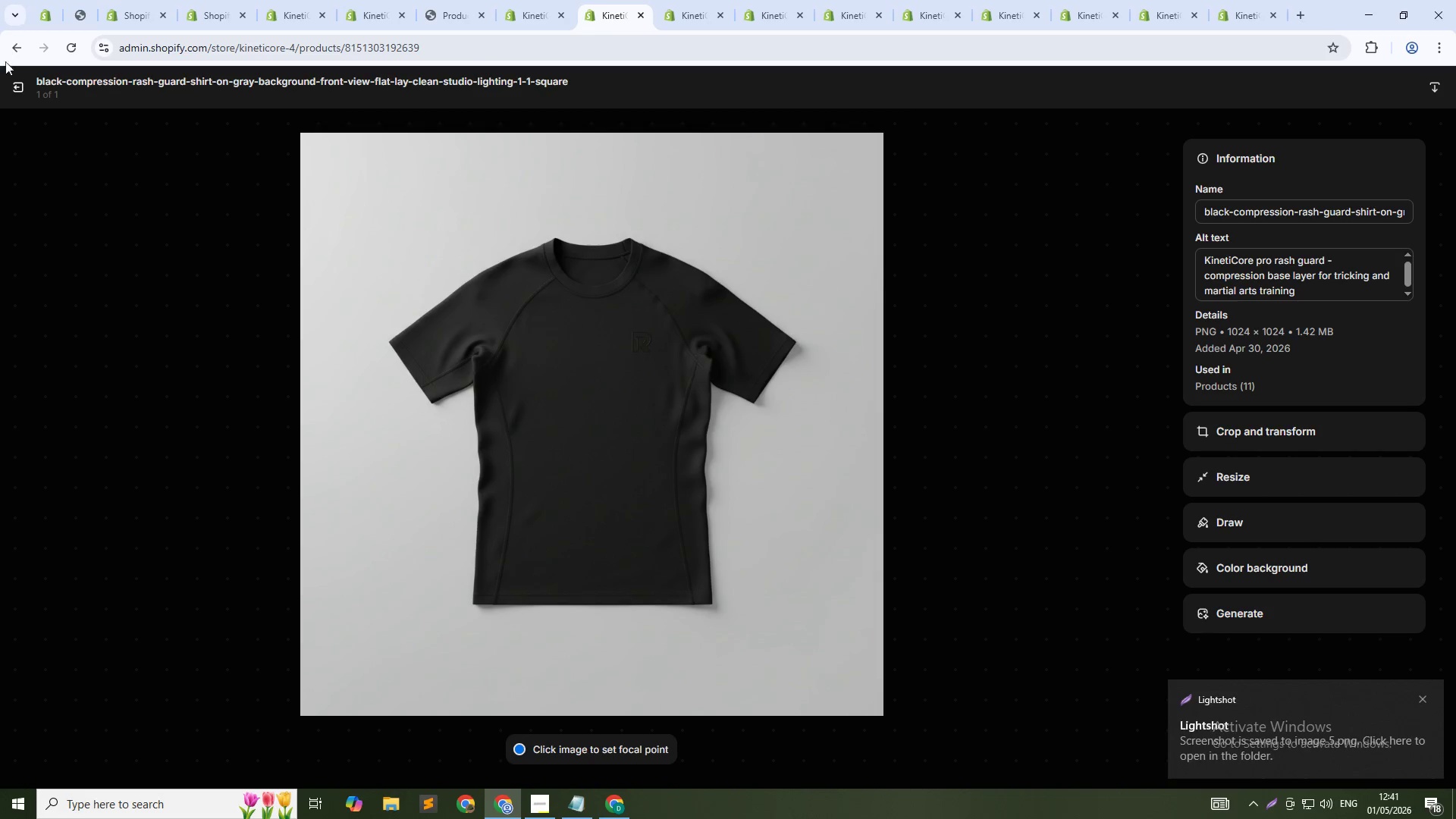 
left_click([25, 92])
 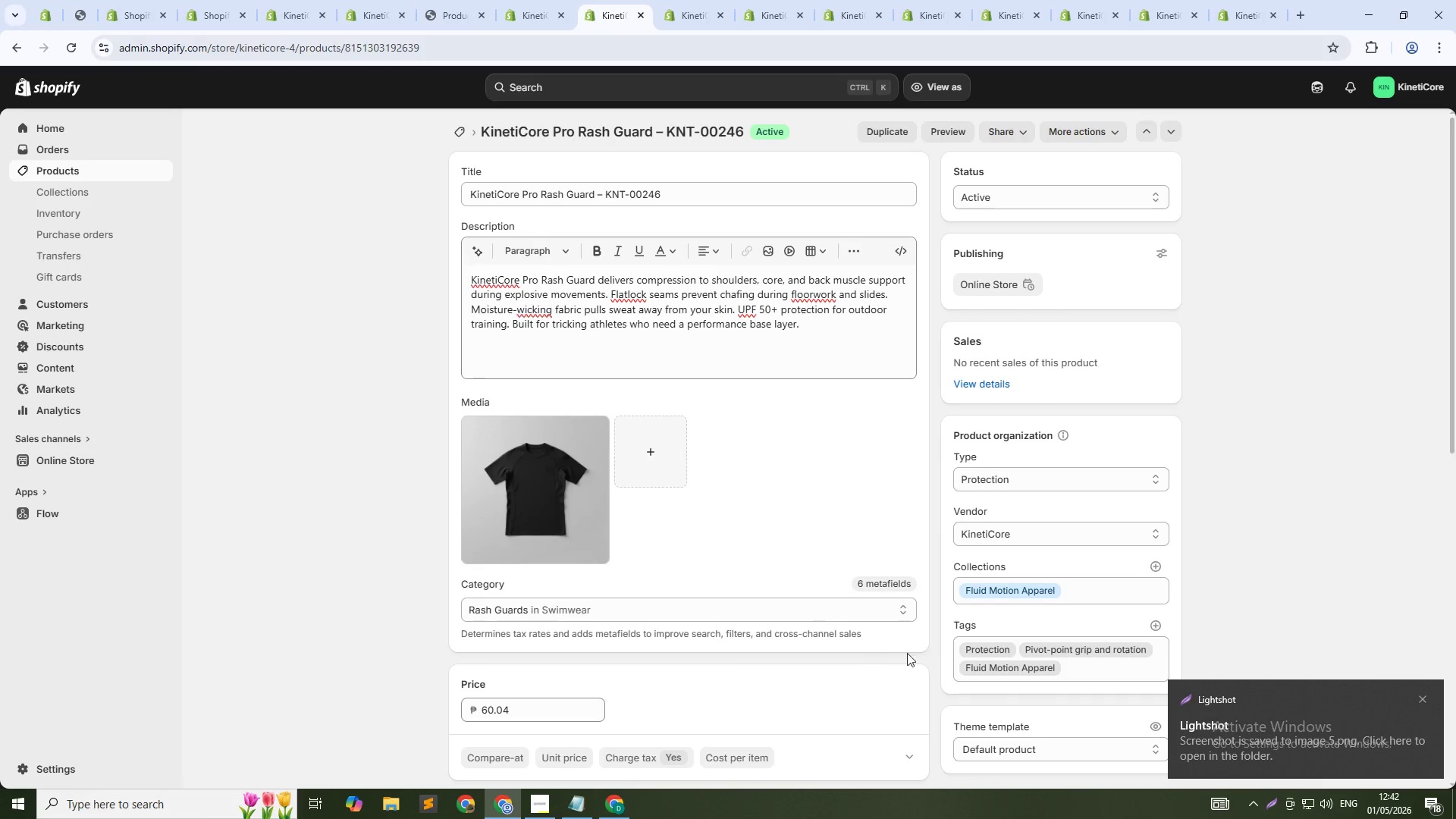 
scroll: coordinate [908, 662], scroll_direction: down, amount: 17.0
 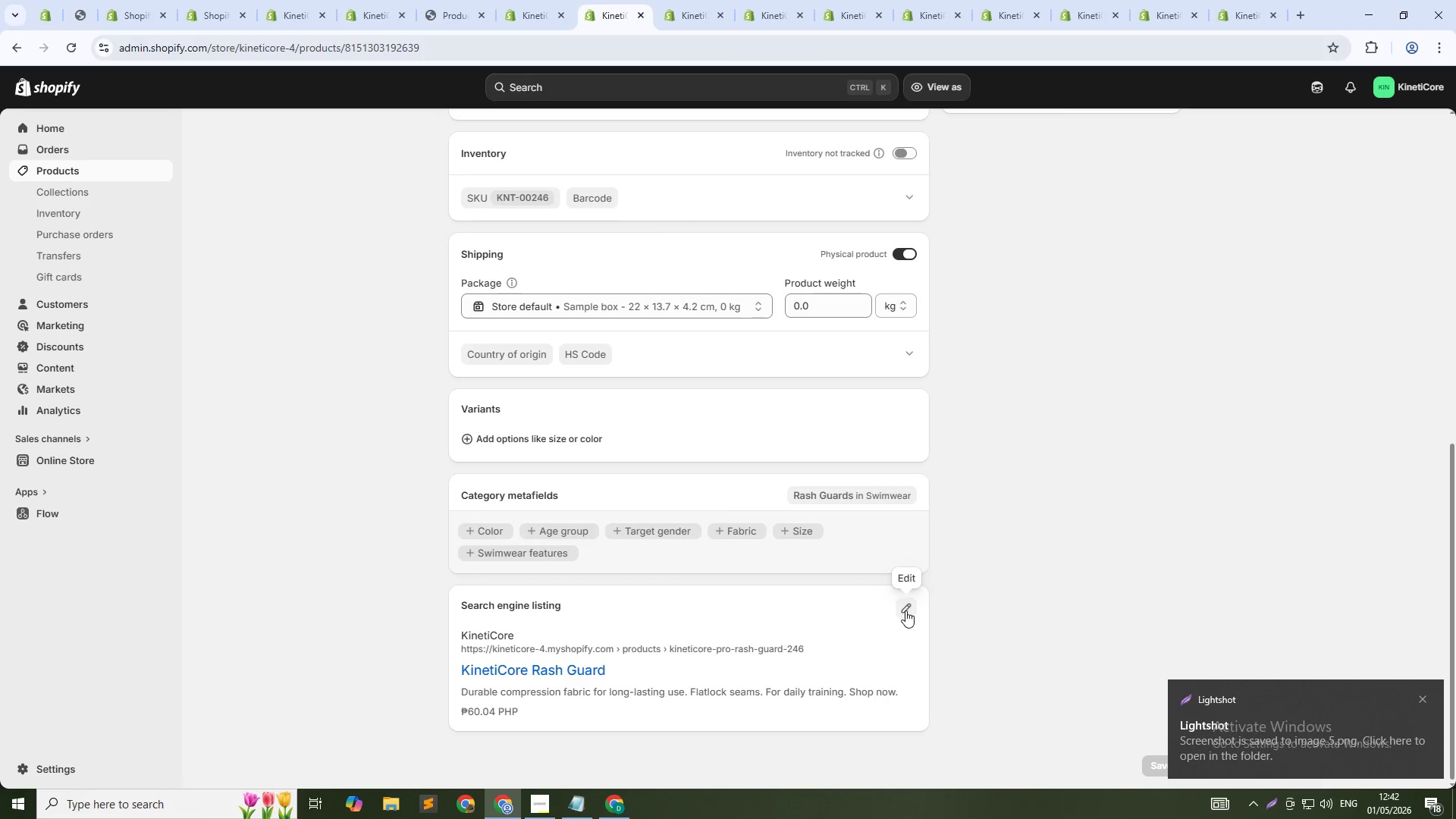 
left_click([905, 610])
 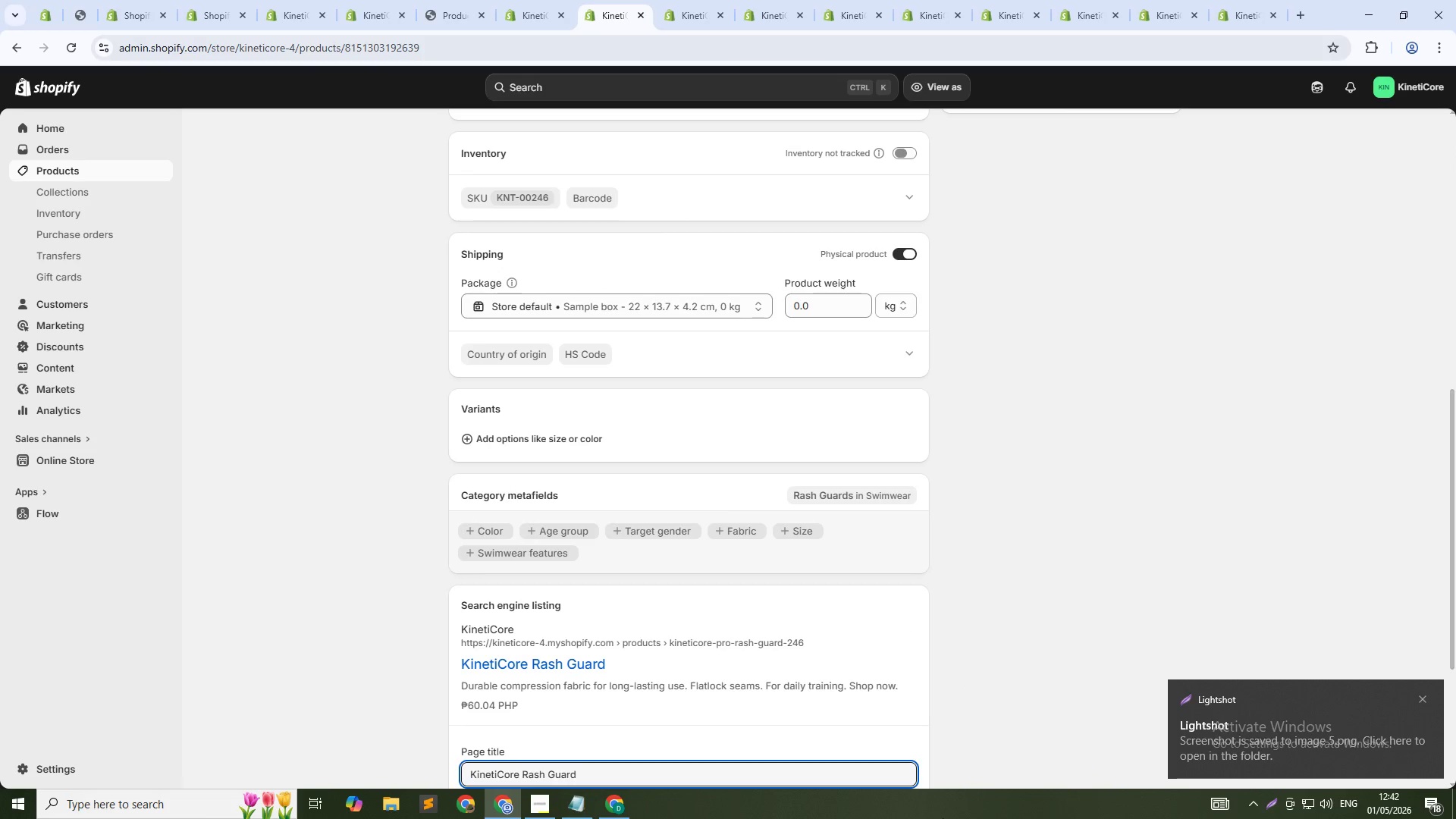 
scroll: coordinate [920, 683], scroll_direction: down, amount: 6.0
 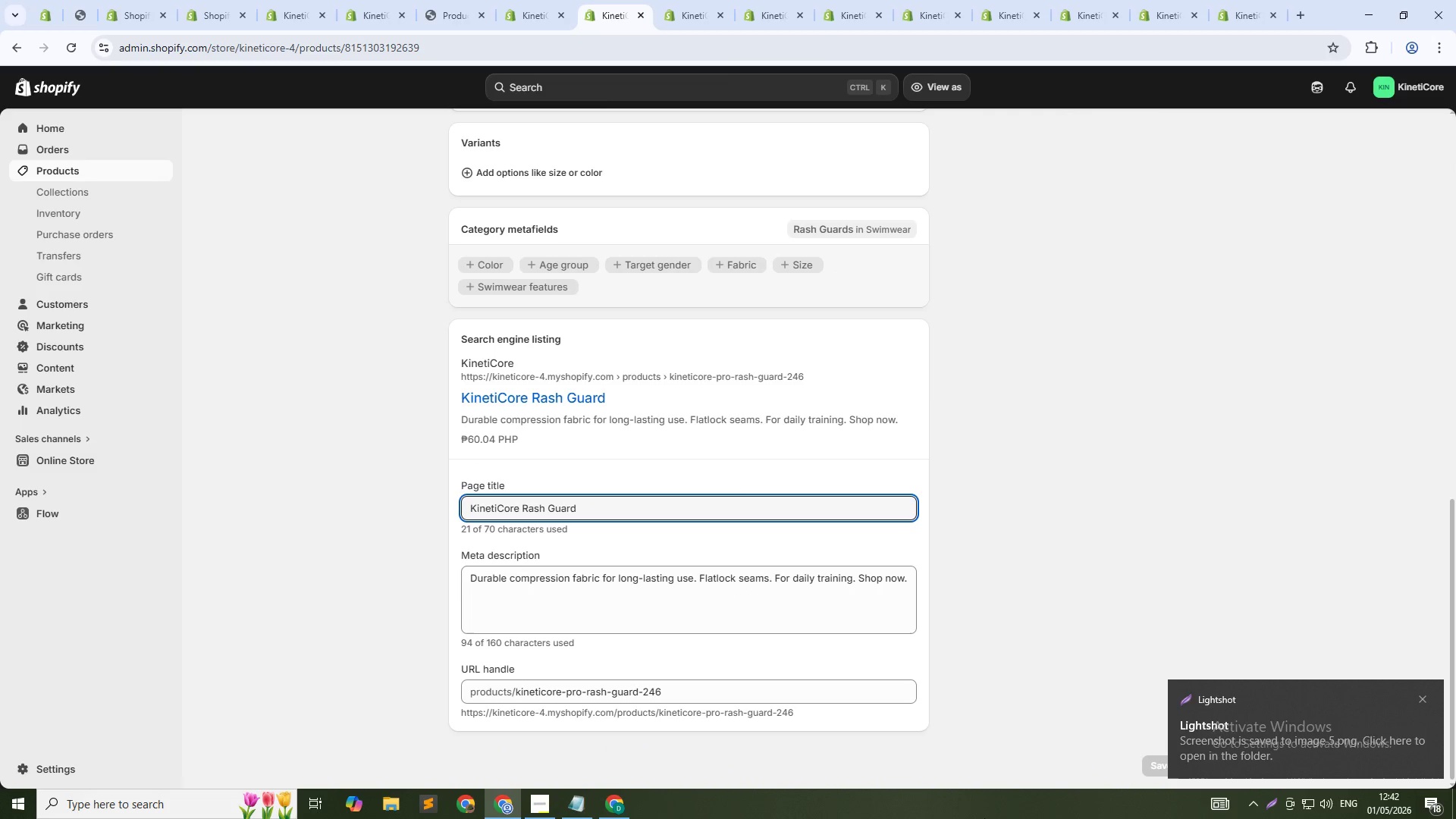 
key(PrintScreen)
 